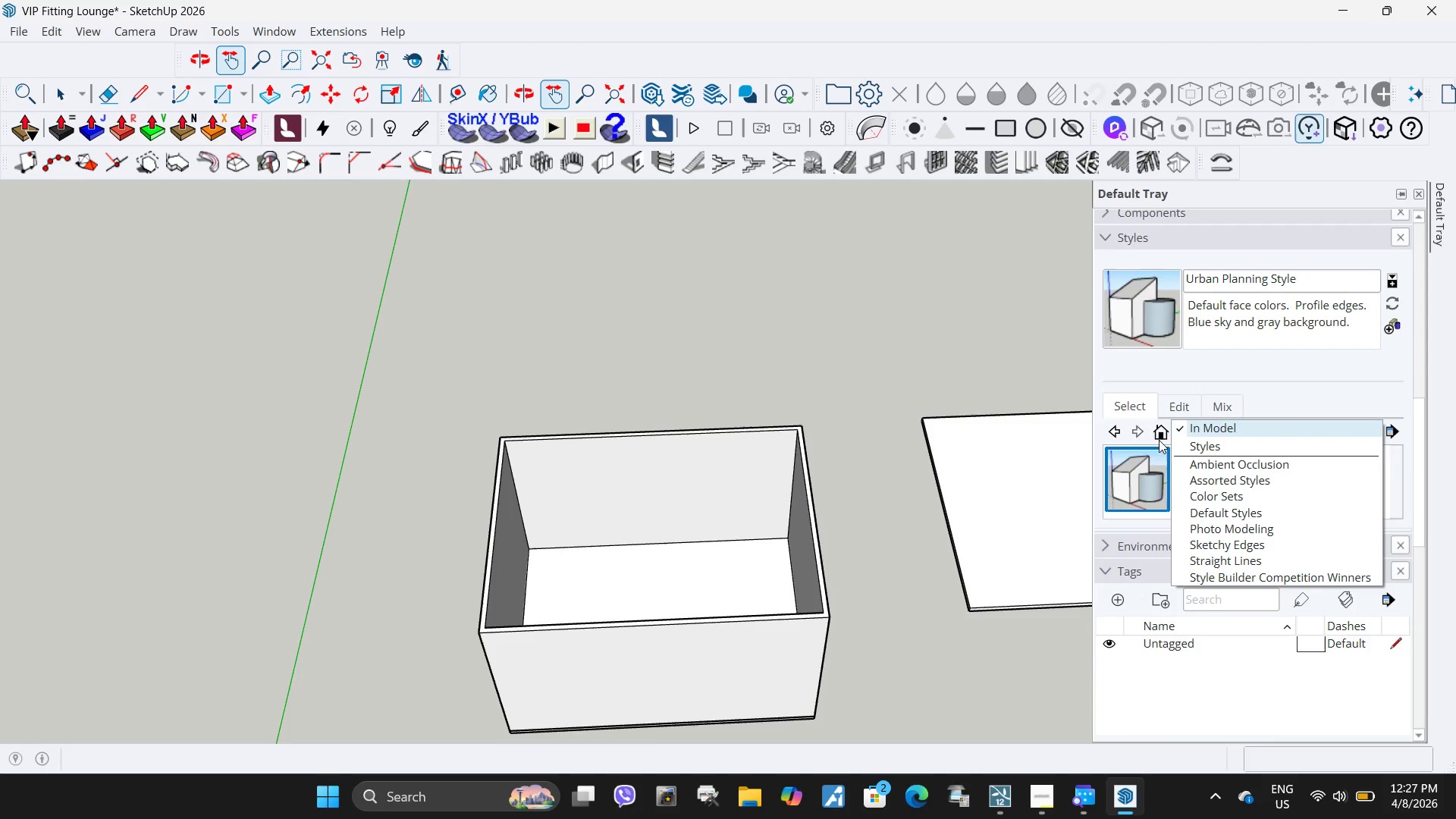 
left_click([1194, 425])
 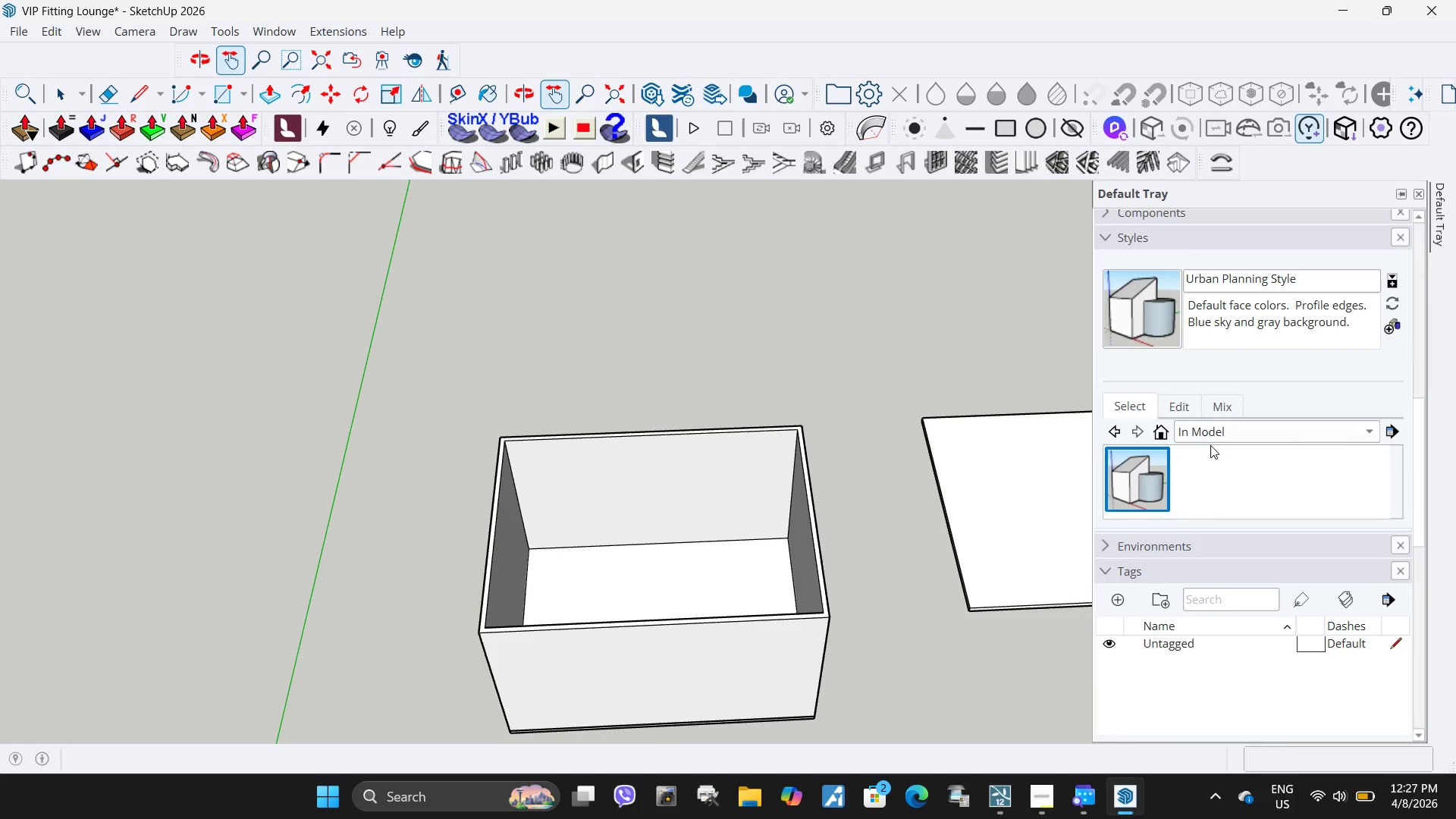 
scroll: coordinate [1251, 482], scroll_direction: up, amount: 2.0
 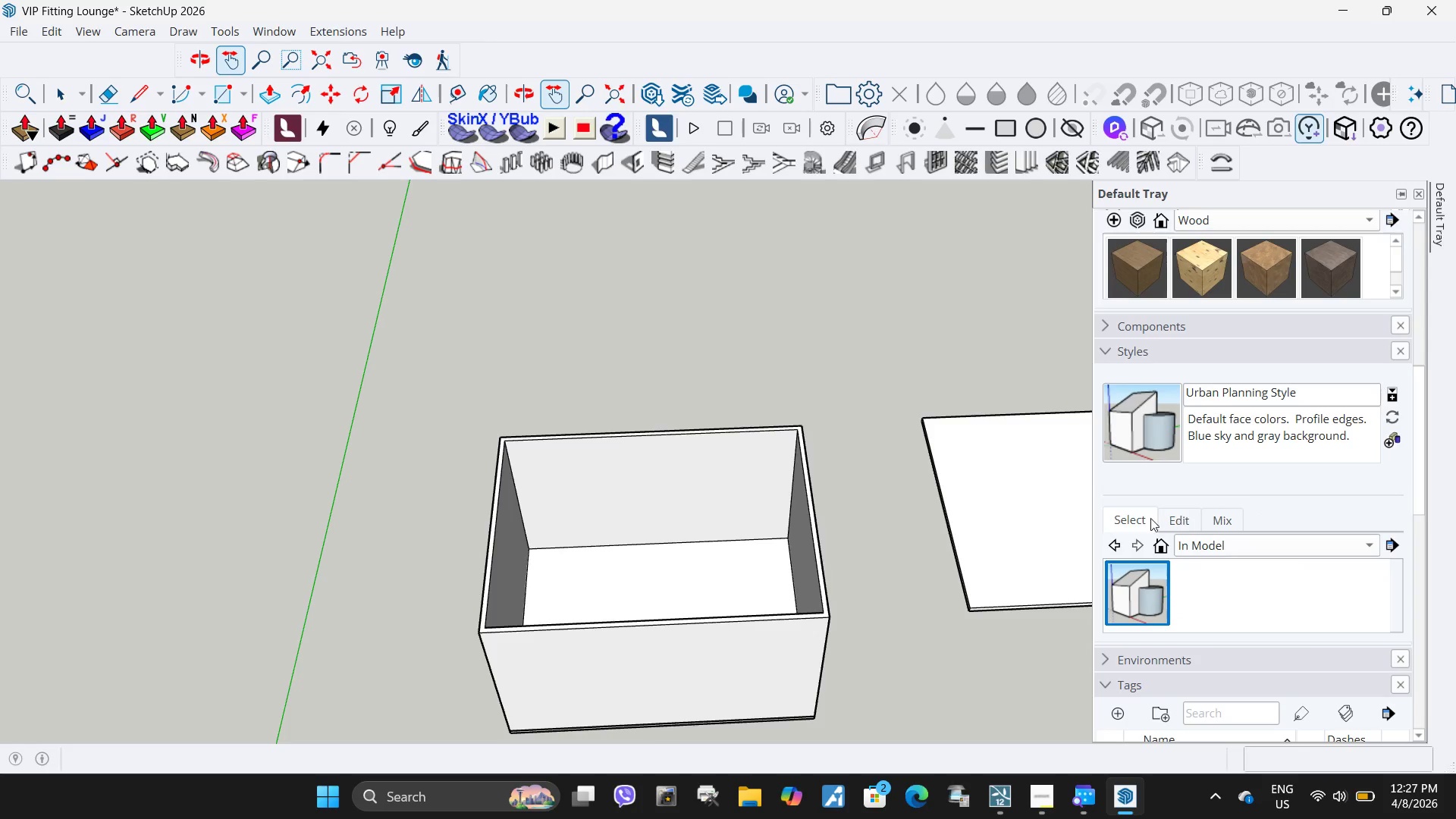 
left_click([1145, 519])
 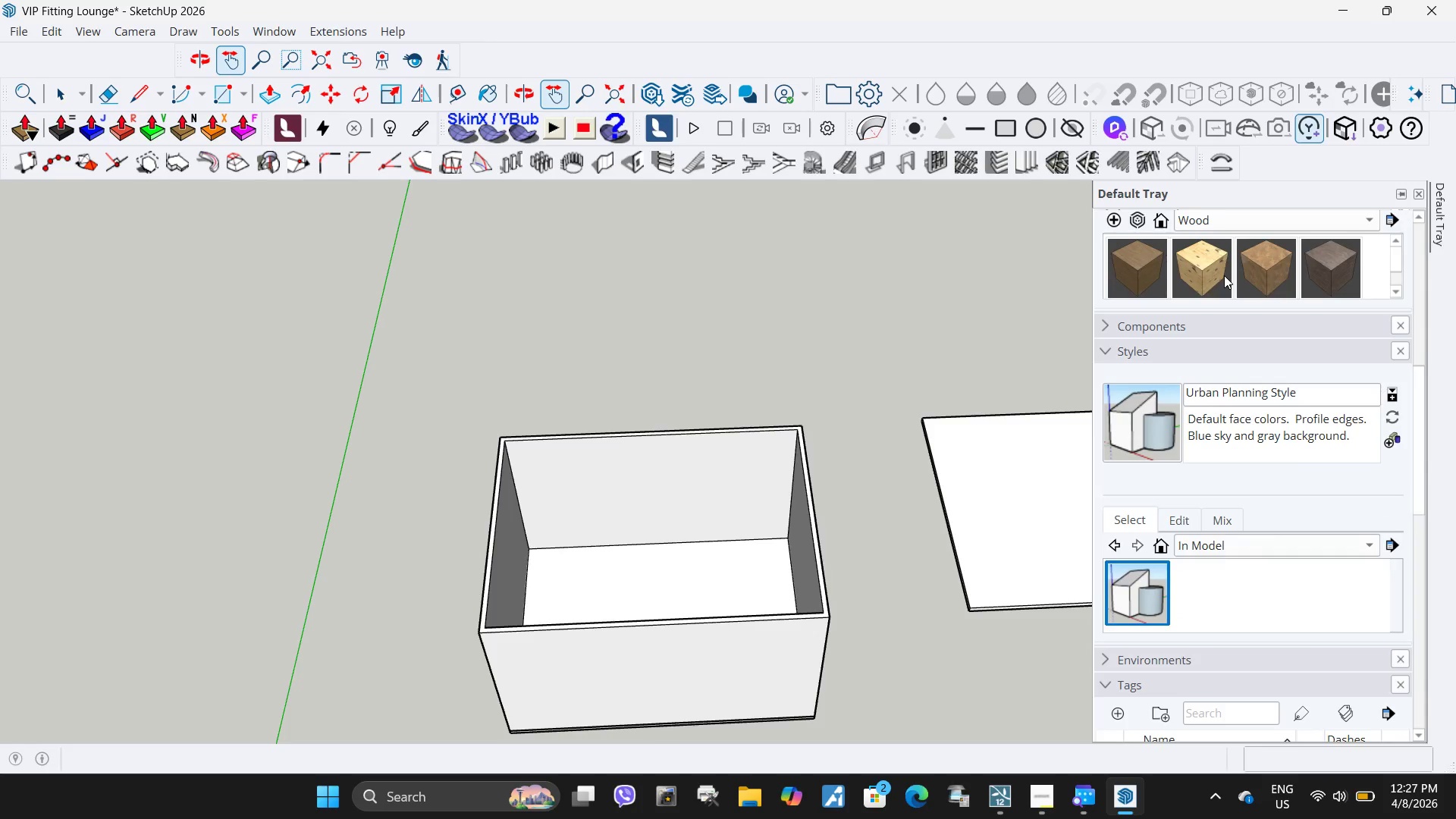 
scroll: coordinate [1224, 277], scroll_direction: up, amount: 2.0
 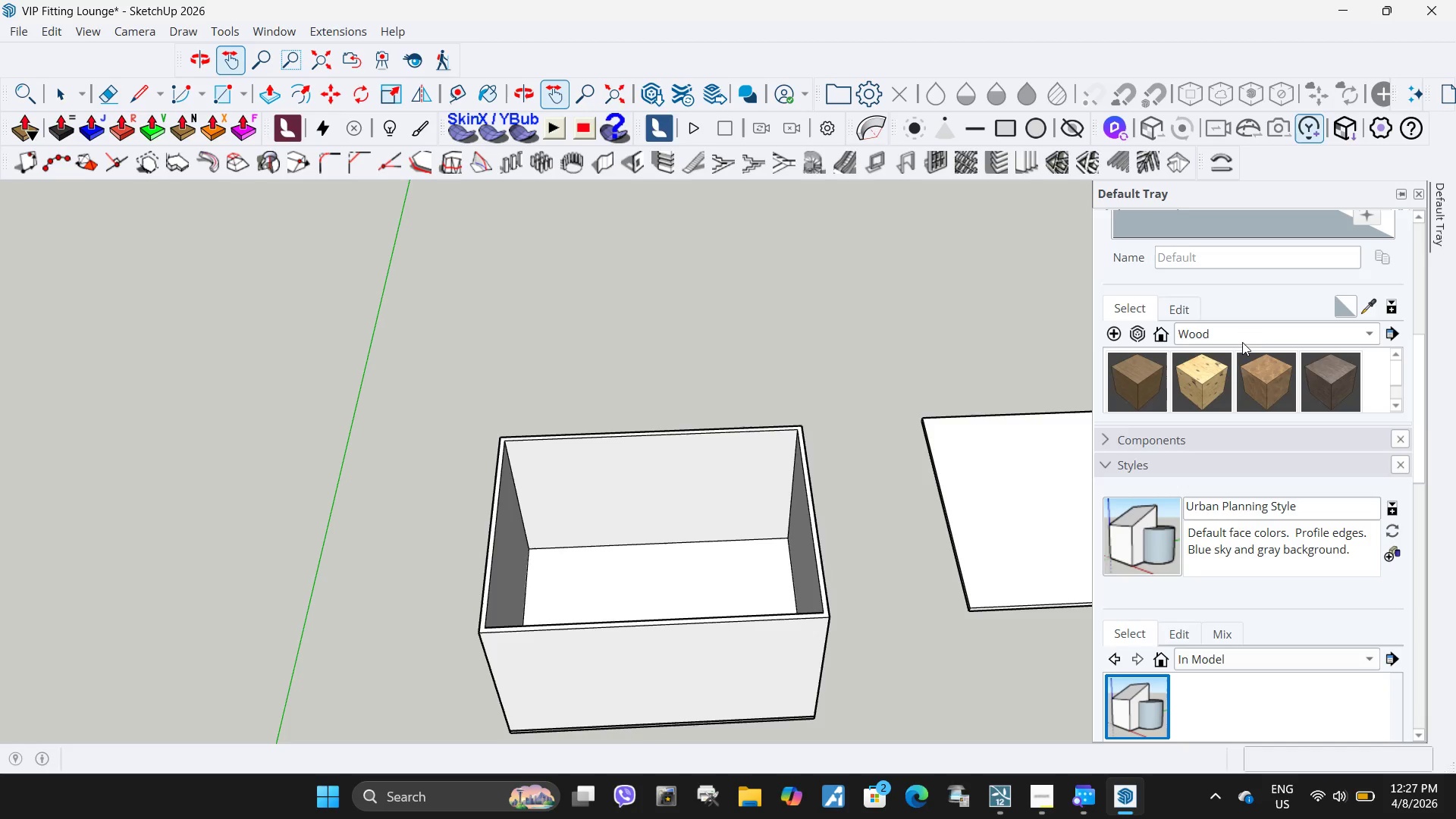 
left_click([1242, 336])
 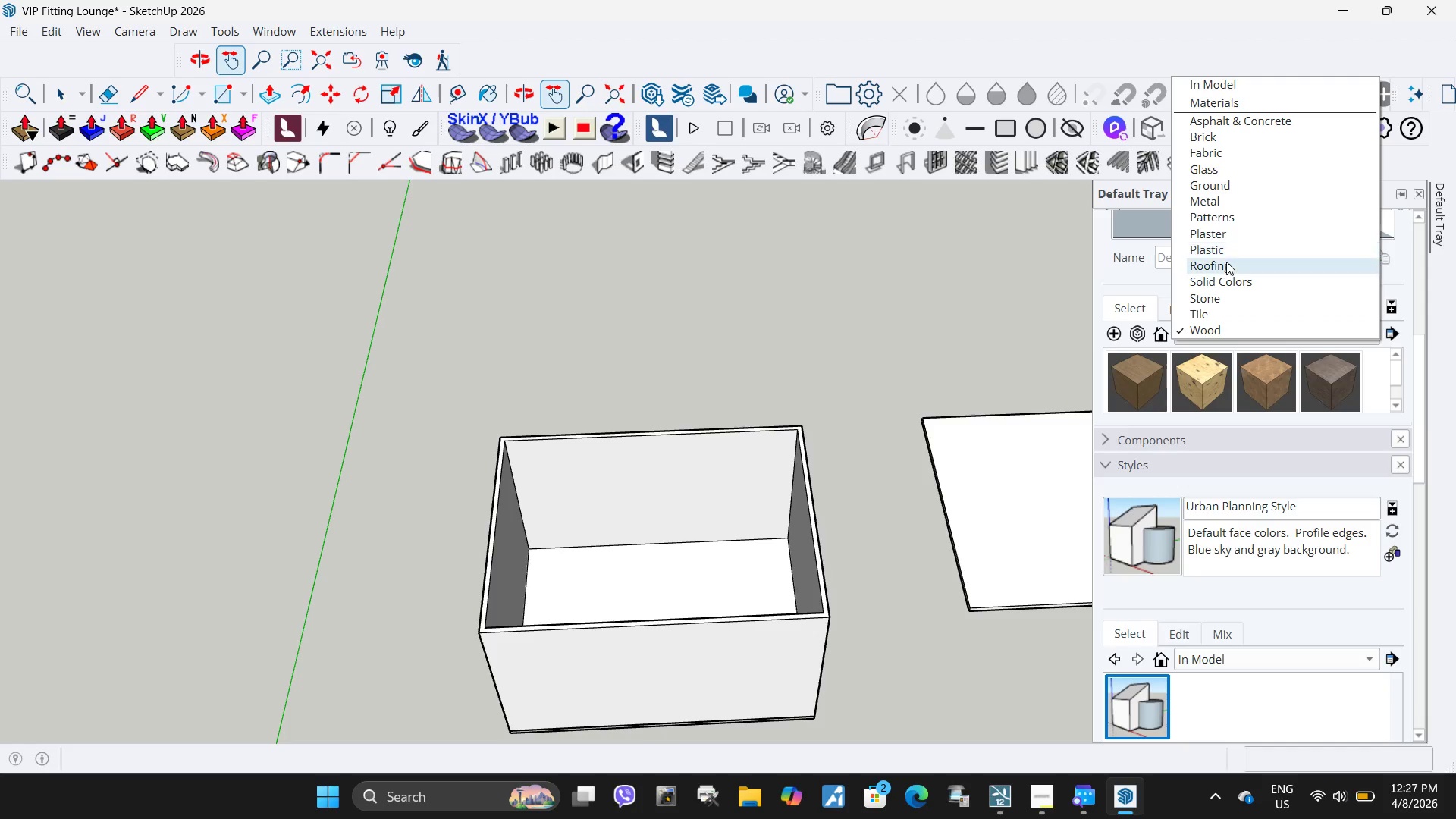 
scroll: coordinate [1227, 269], scroll_direction: down, amount: 3.0
 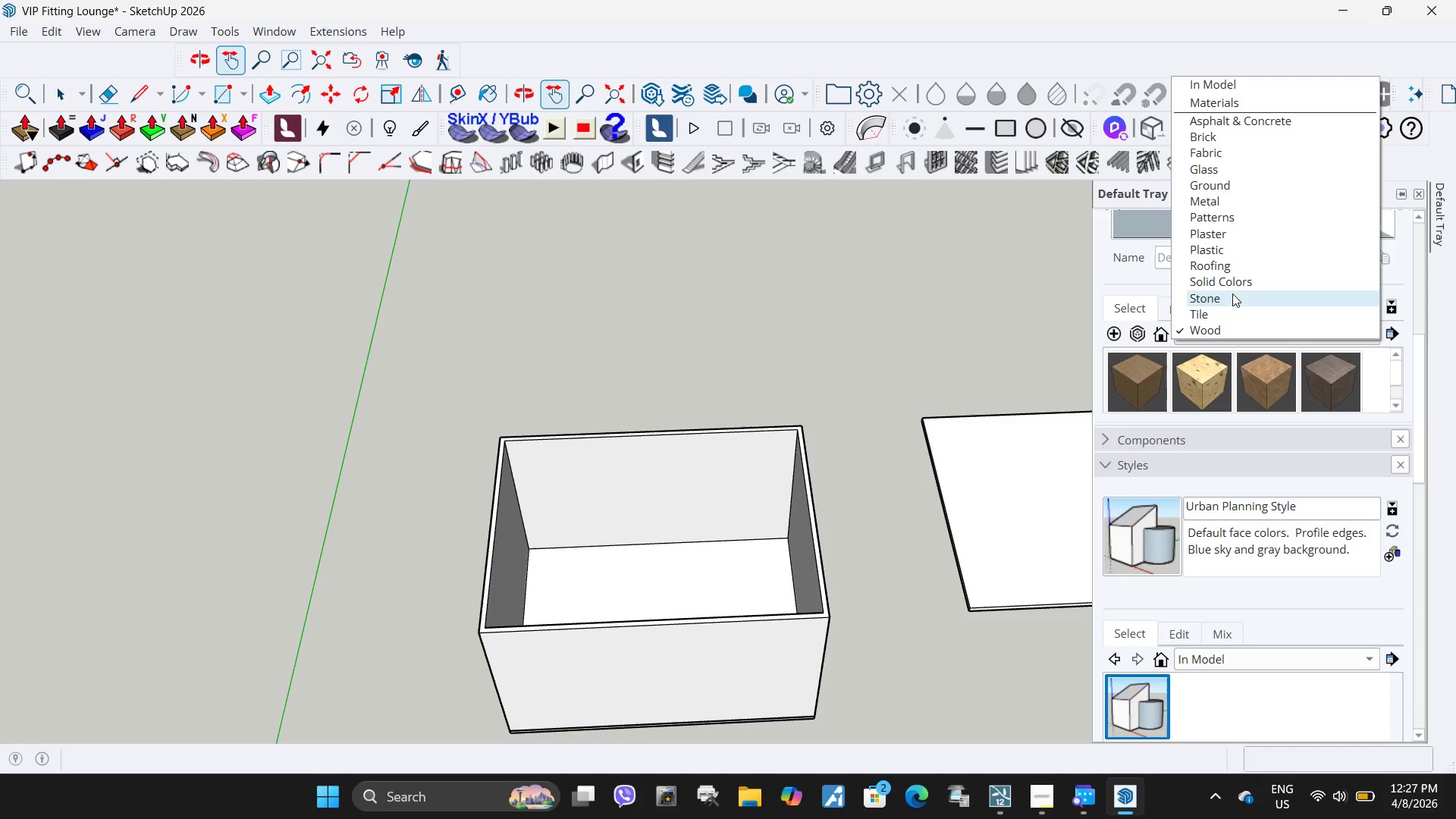 
scroll: coordinate [1232, 293], scroll_direction: up, amount: 1.0
 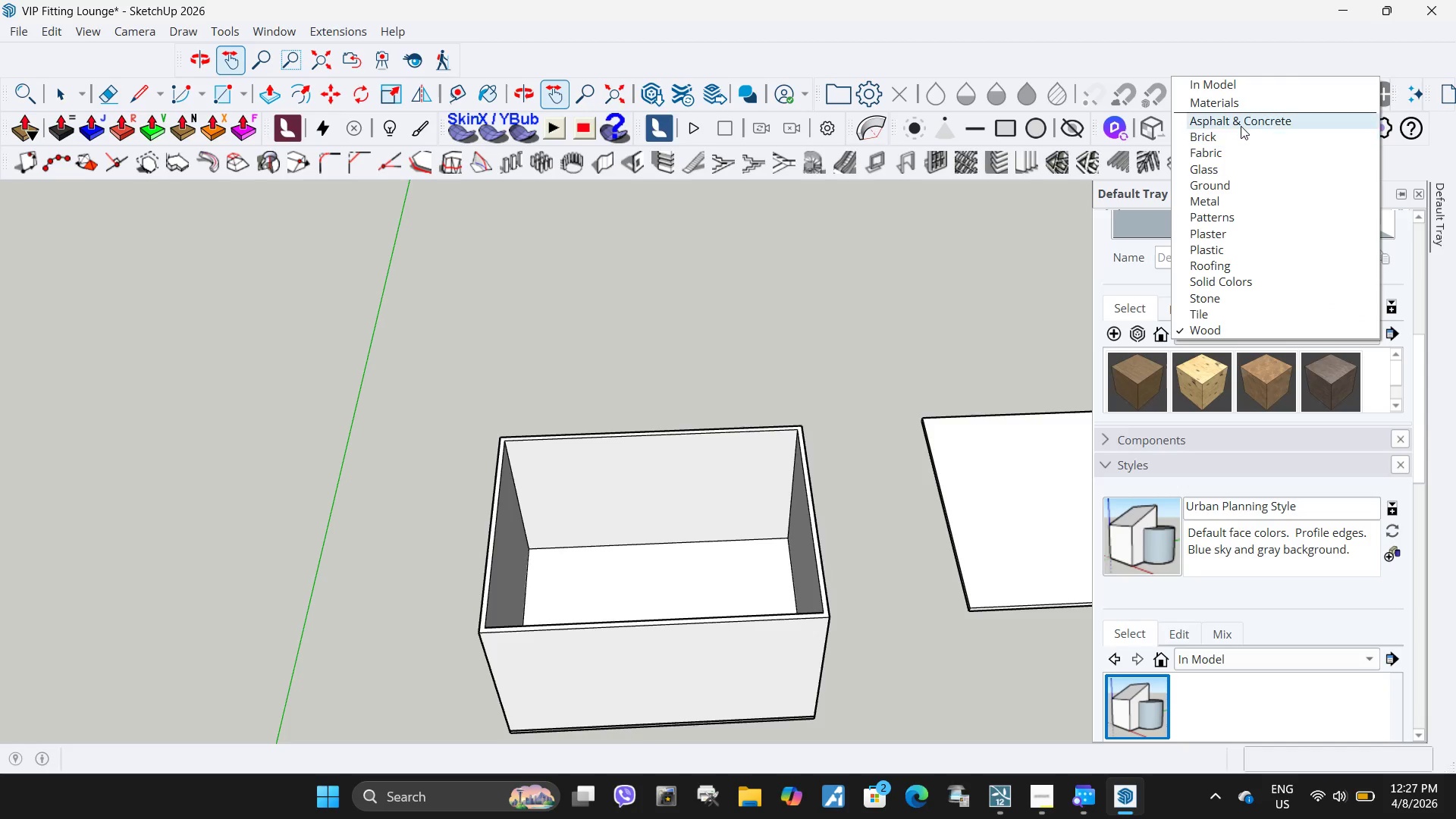 
left_click([1241, 126])
 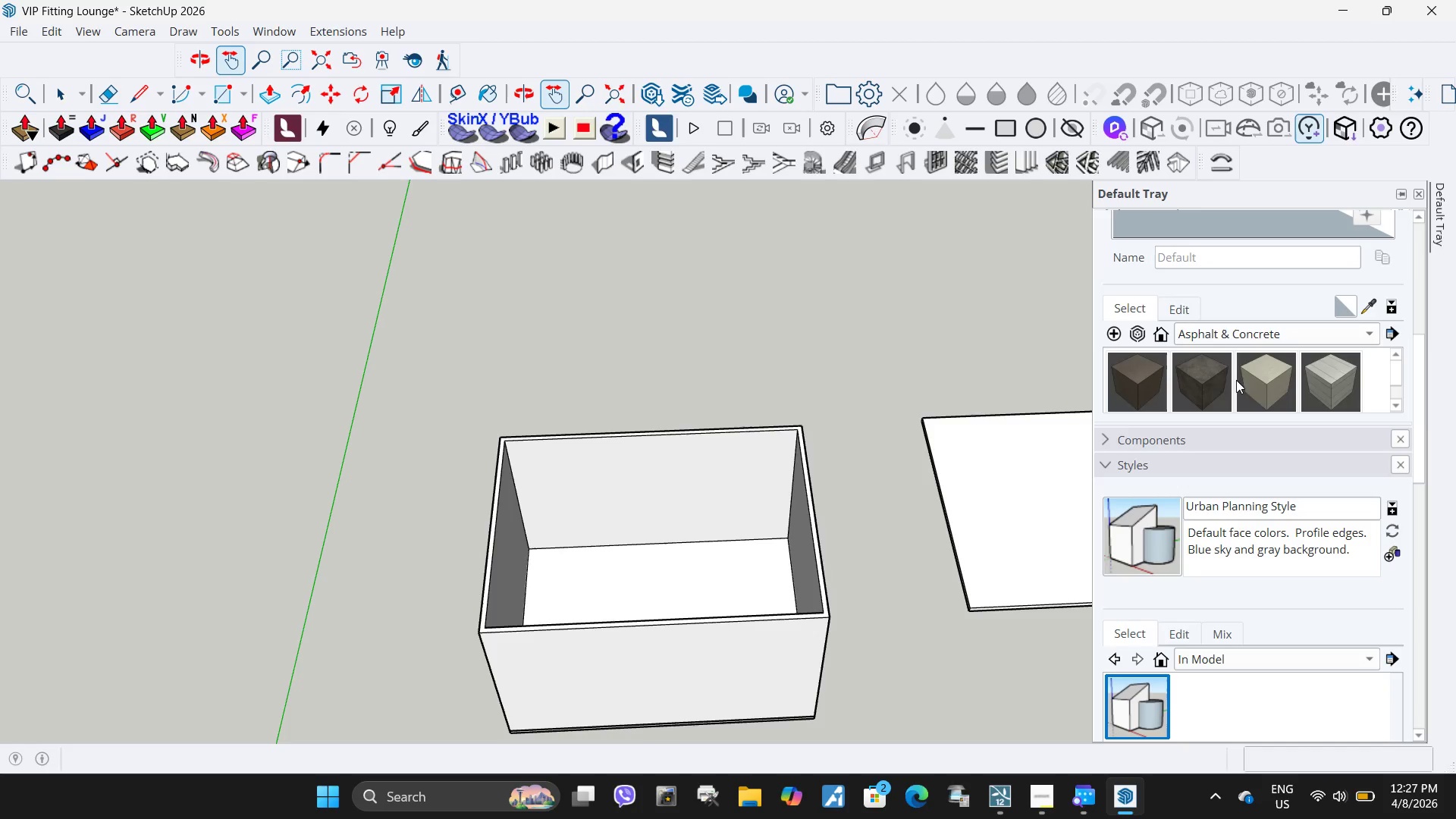 
scroll: coordinate [1219, 380], scroll_direction: down, amount: 4.0
 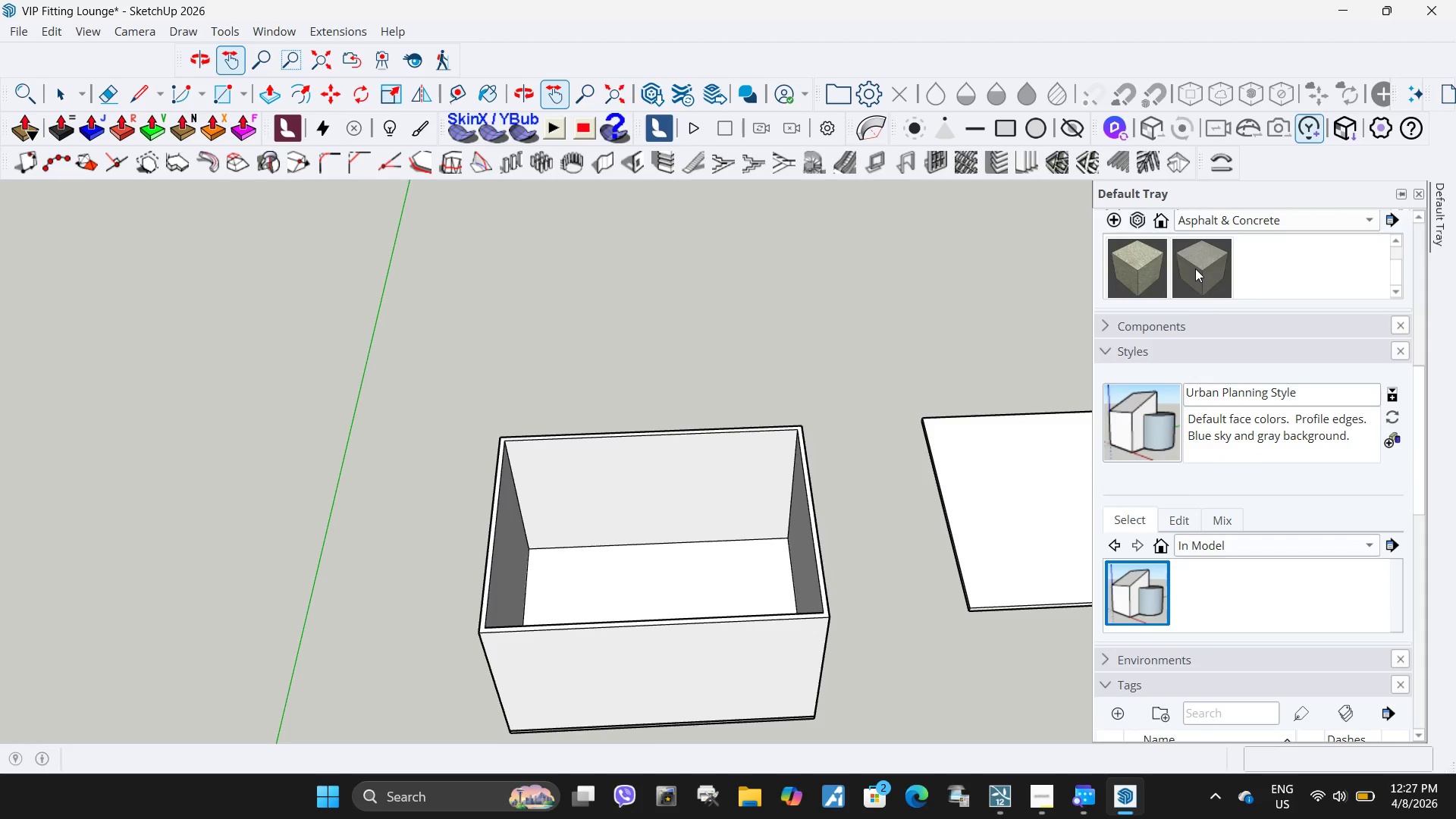 
left_click([1195, 268])
 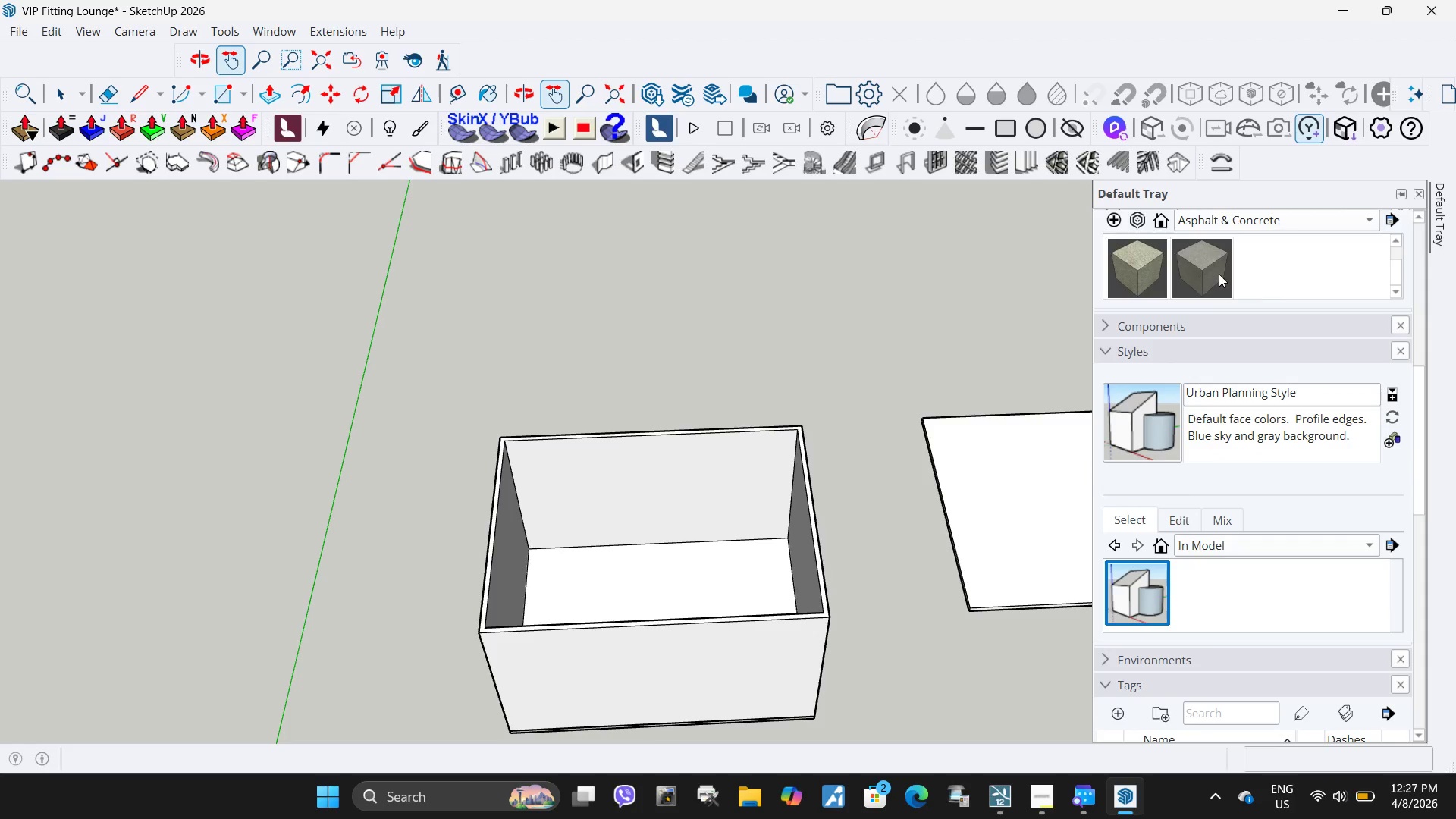 
left_click([1219, 274])
 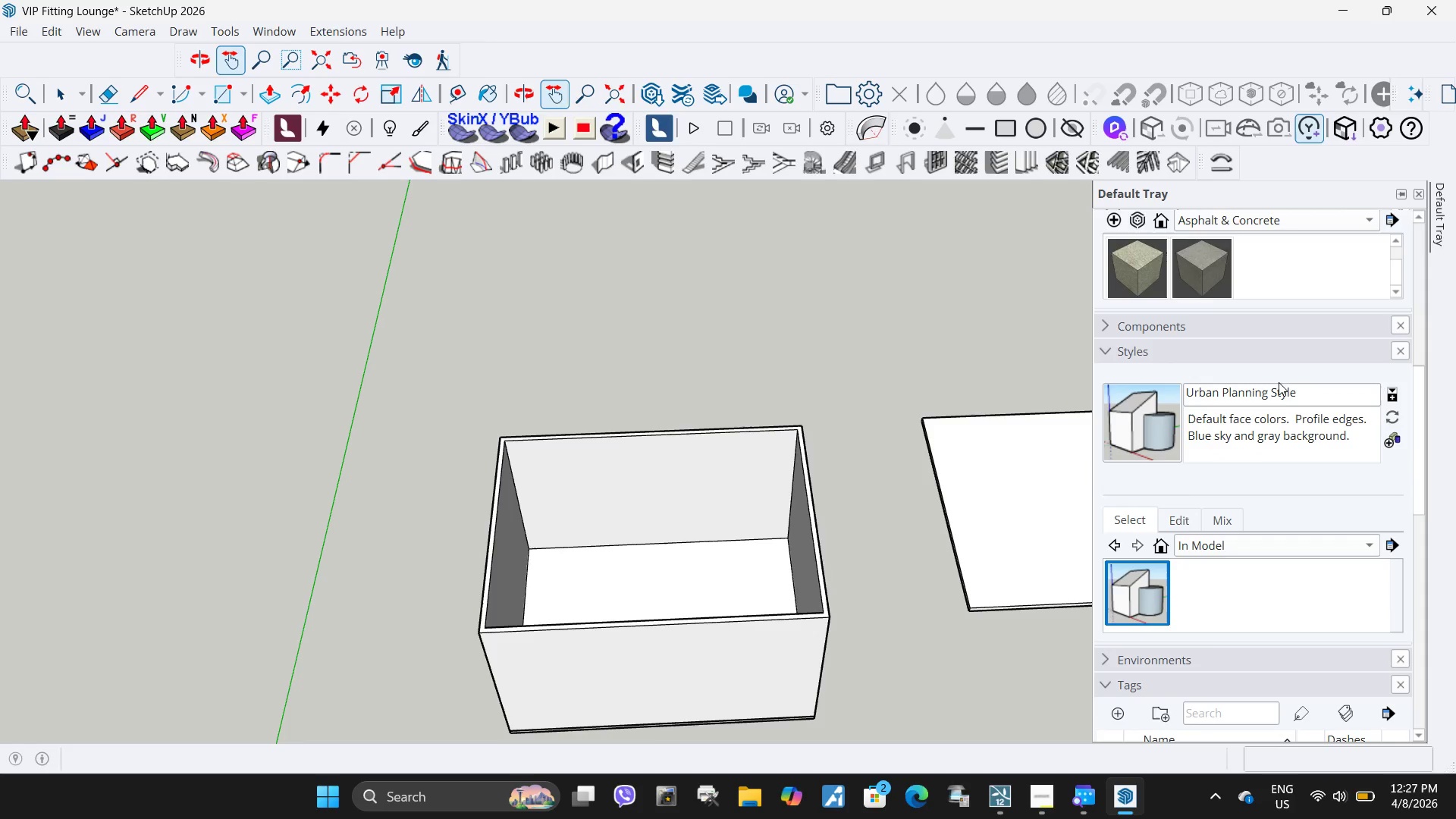 
scroll: coordinate [1317, 493], scroll_direction: up, amount: 4.0
 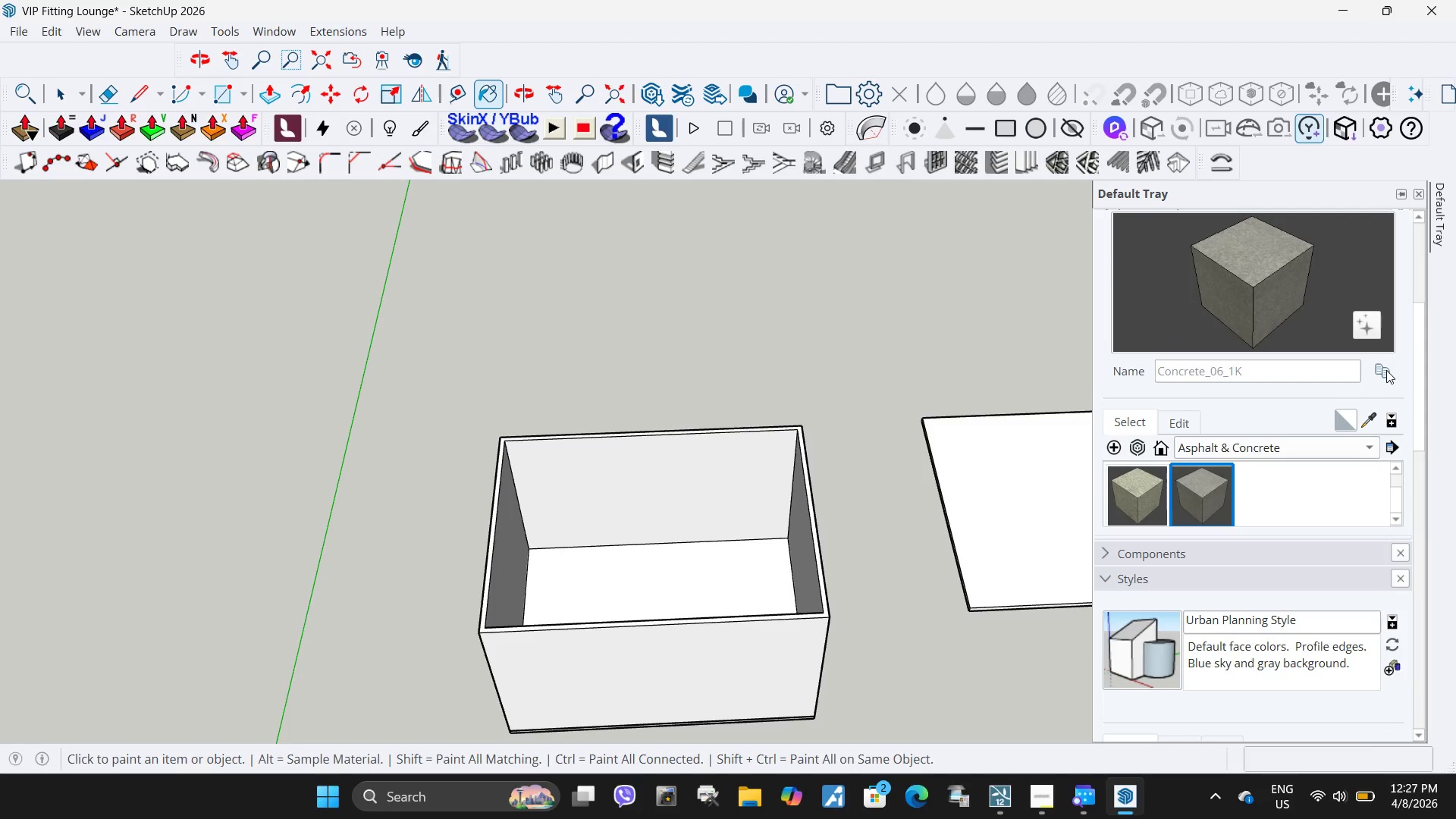 
left_click([1386, 370])
 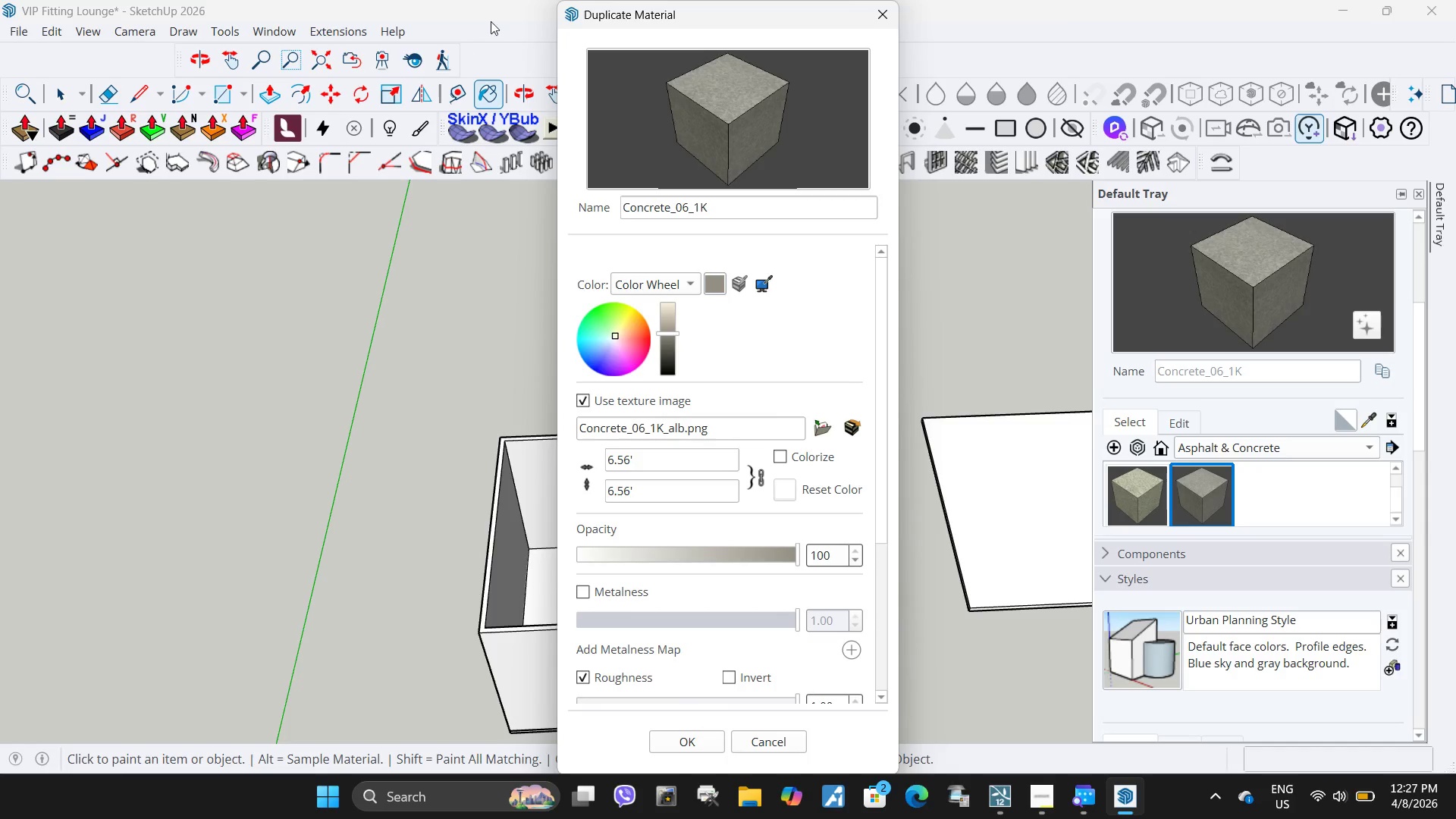 
left_click([736, 199])
 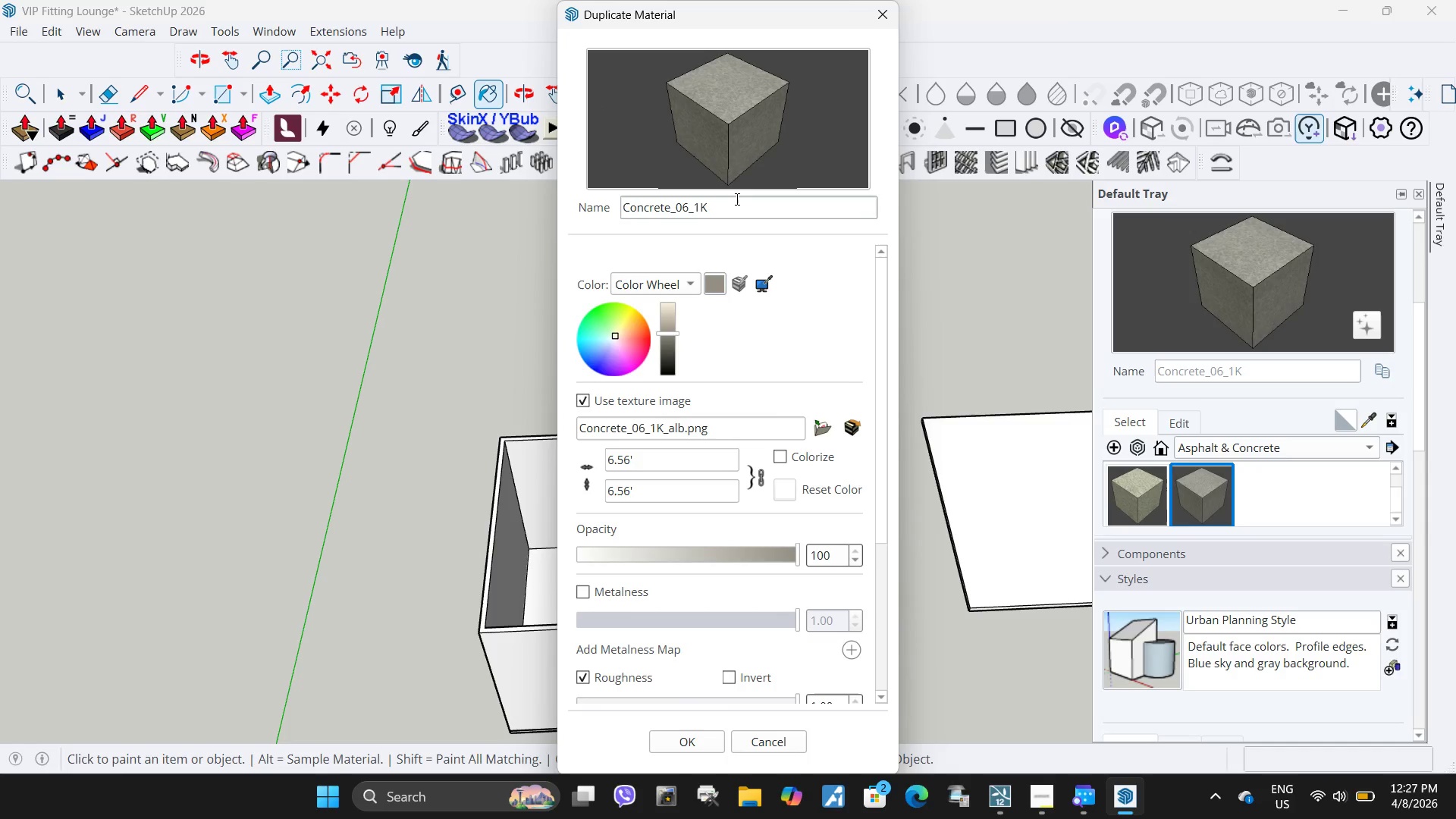 
hold_key(key=Backspace, duration=0.78)
 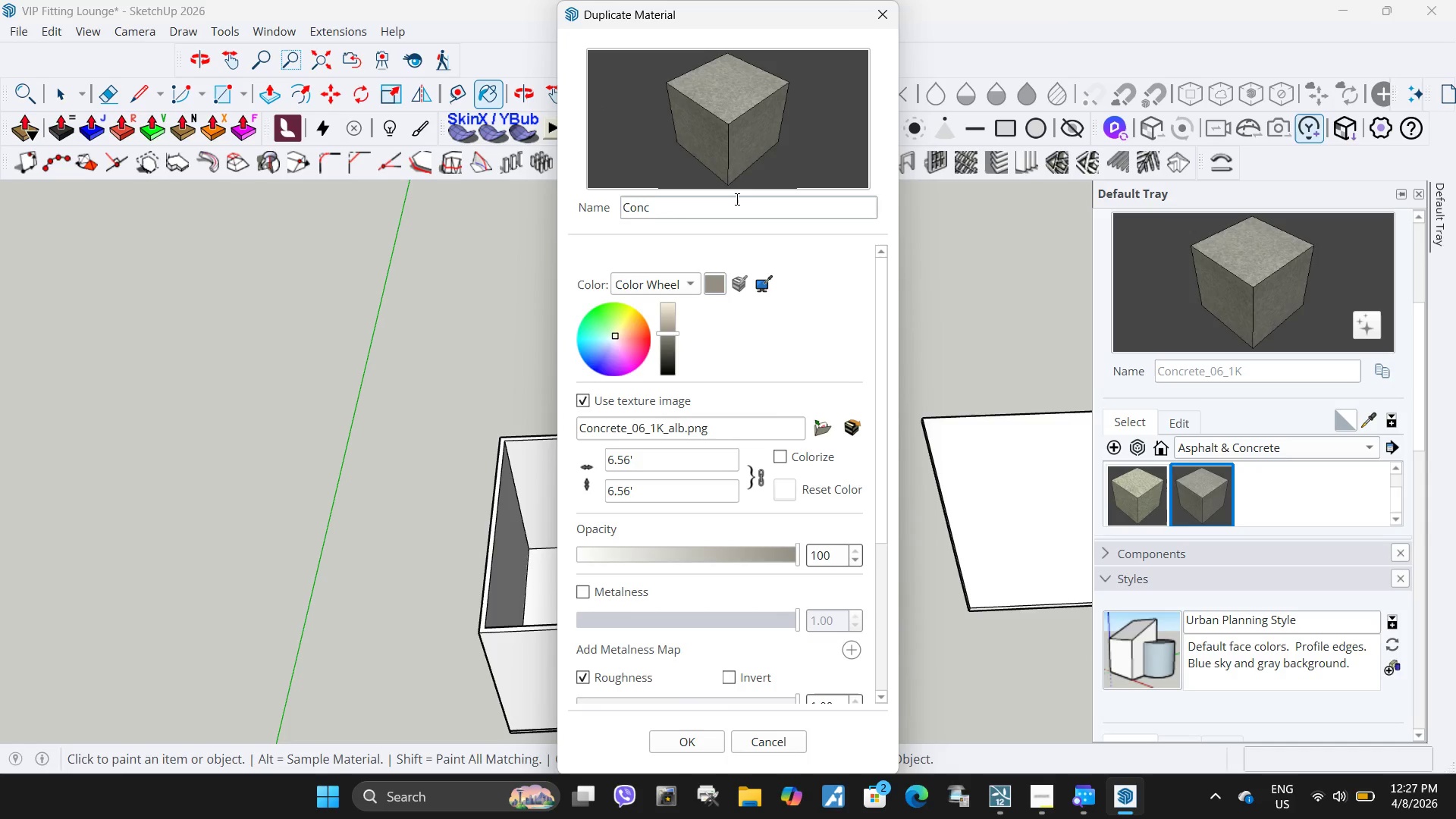 
type(rete Floor)
 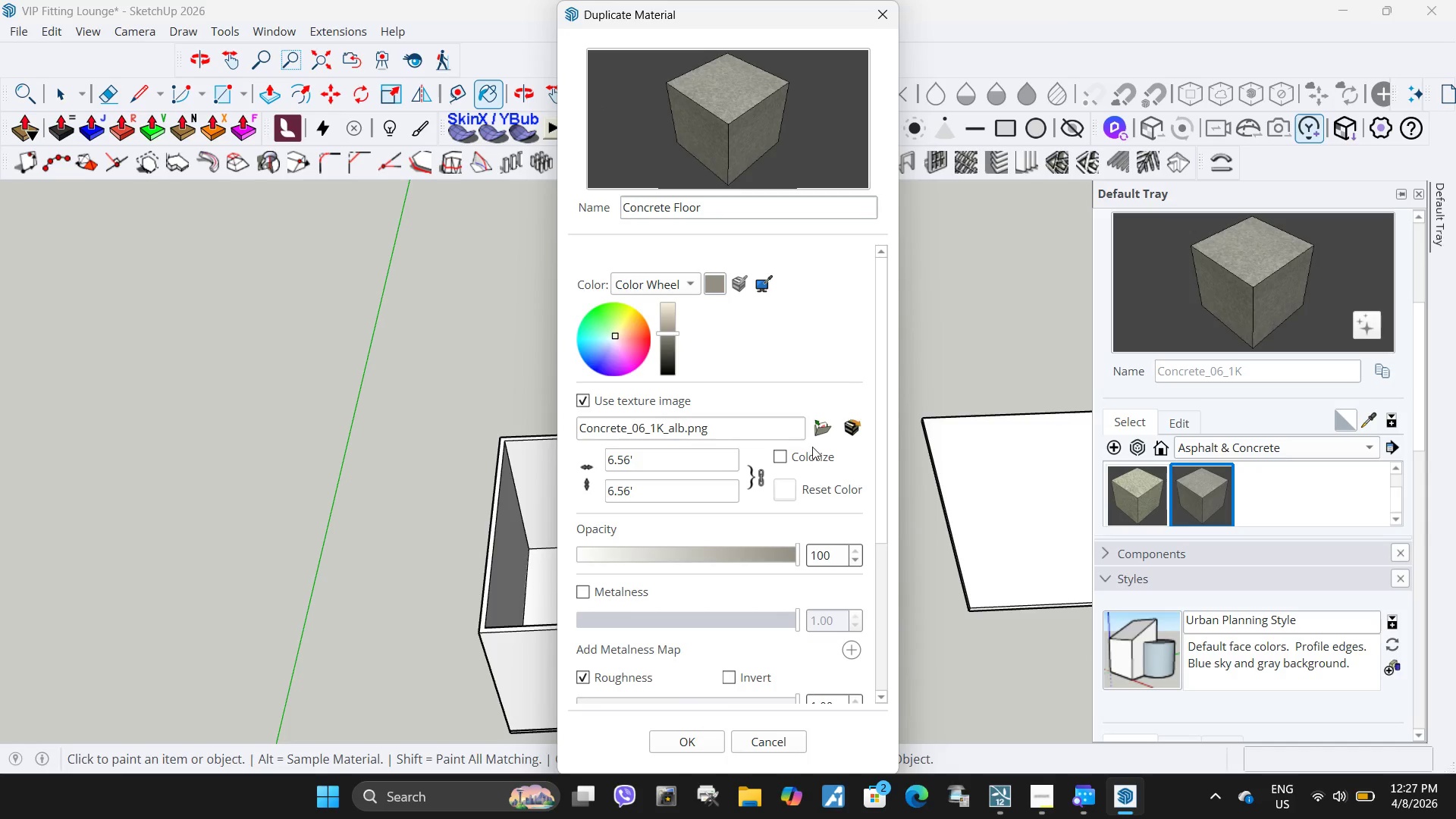 
left_click([824, 429])
 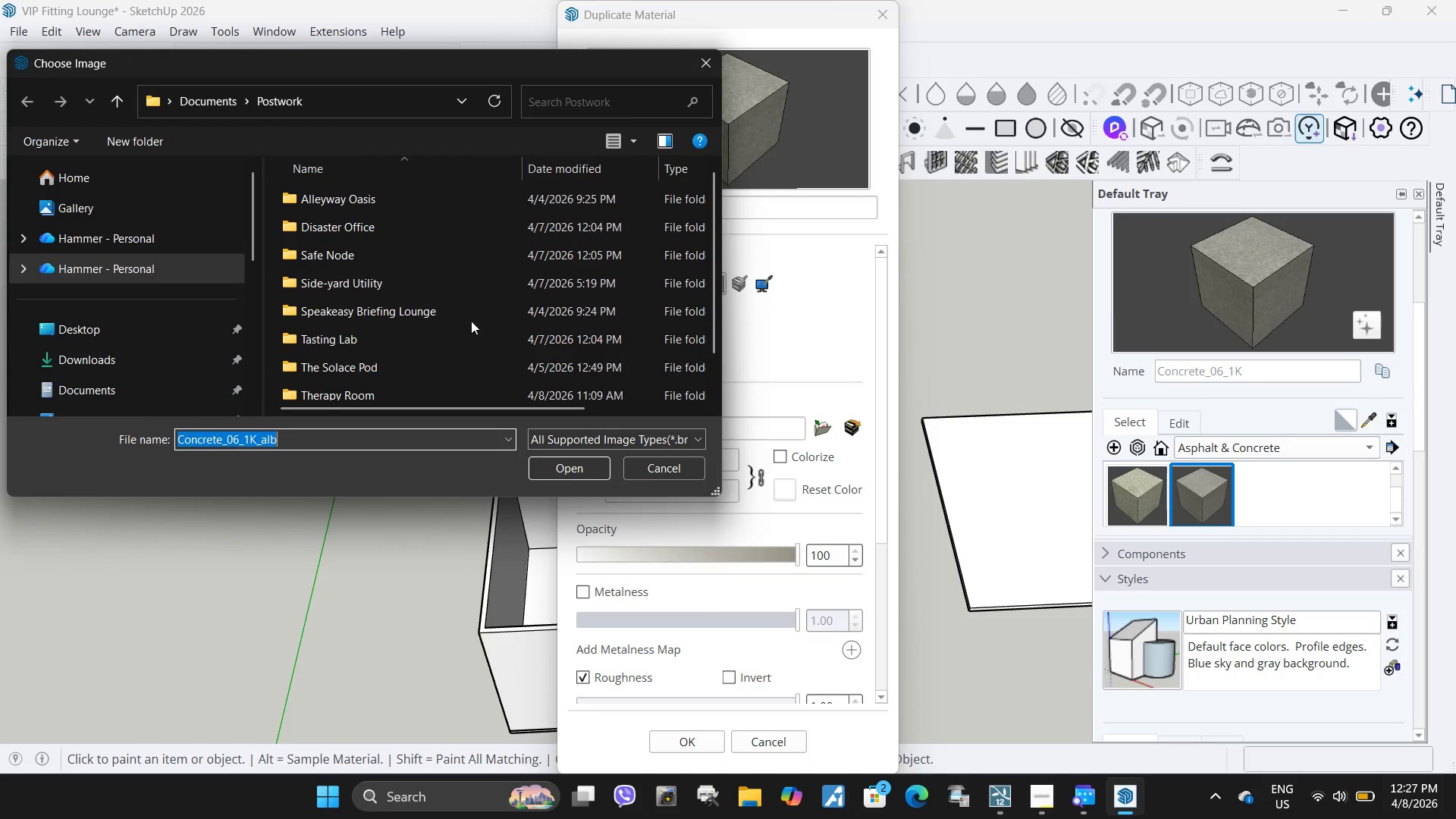 
scroll: coordinate [334, 281], scroll_direction: down, amount: 5.0
 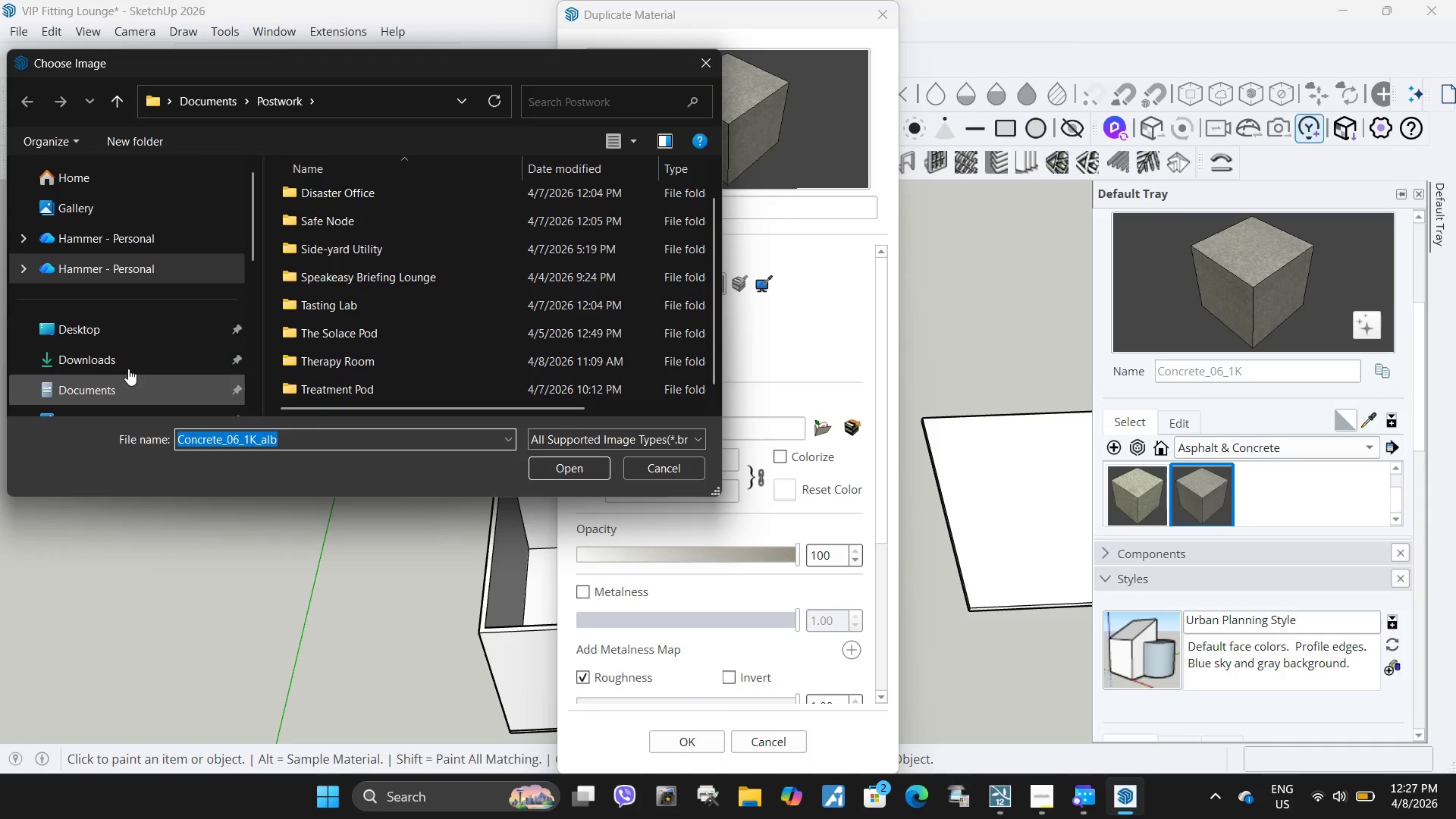 
double_click([129, 365])
 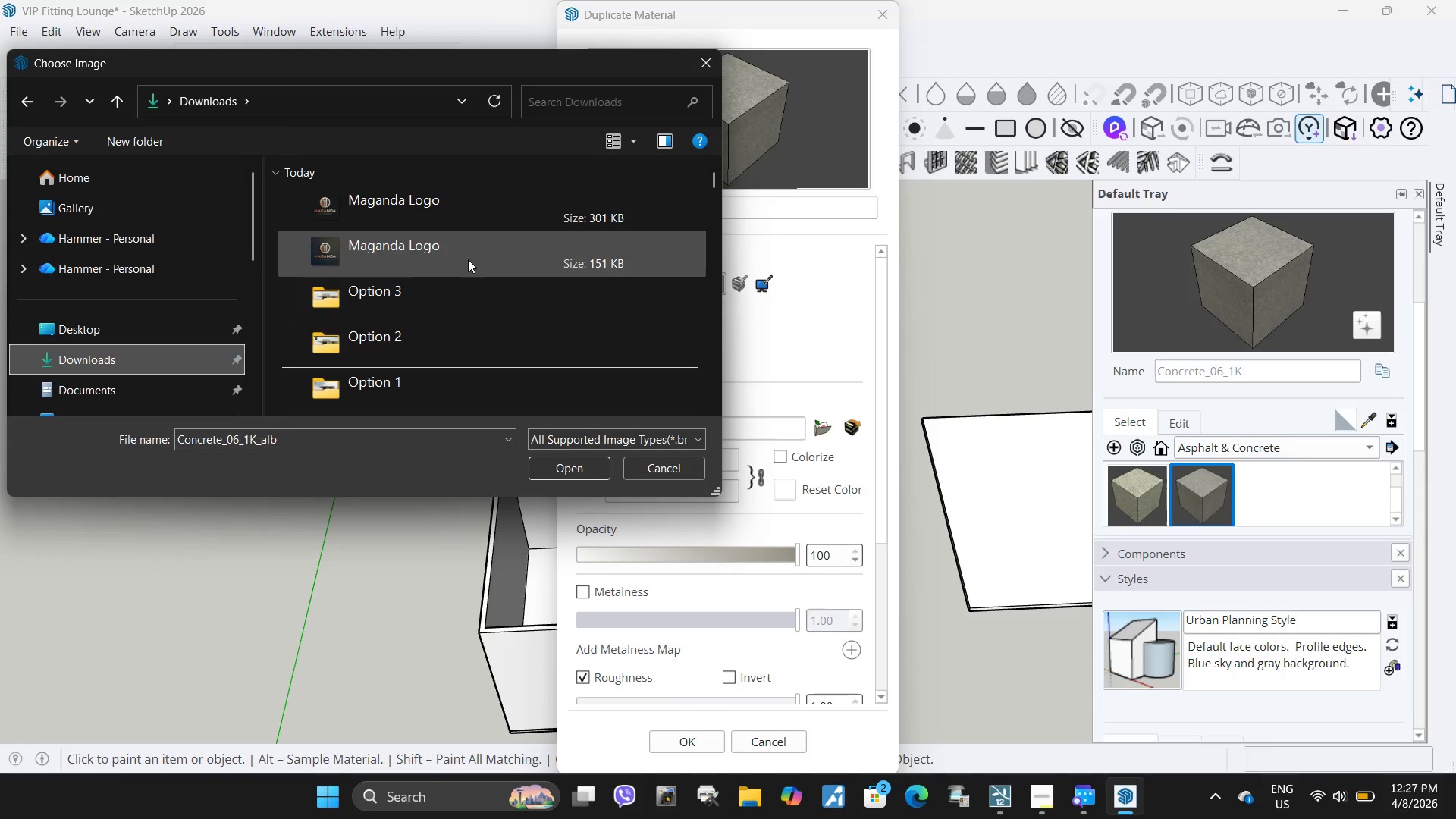 
scroll: coordinate [161, 313], scroll_direction: down, amount: 2.0
 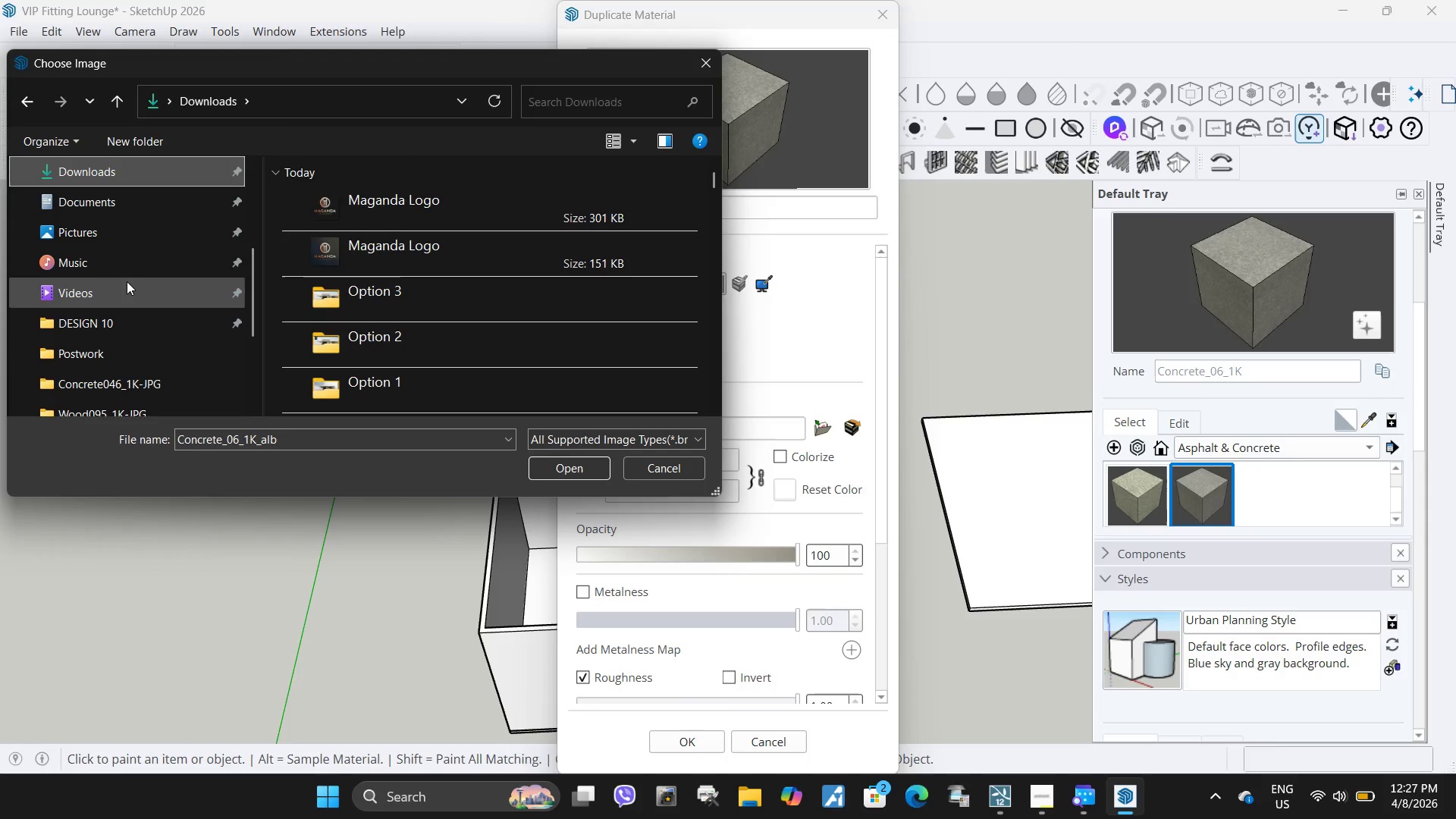 
left_click([125, 282])
 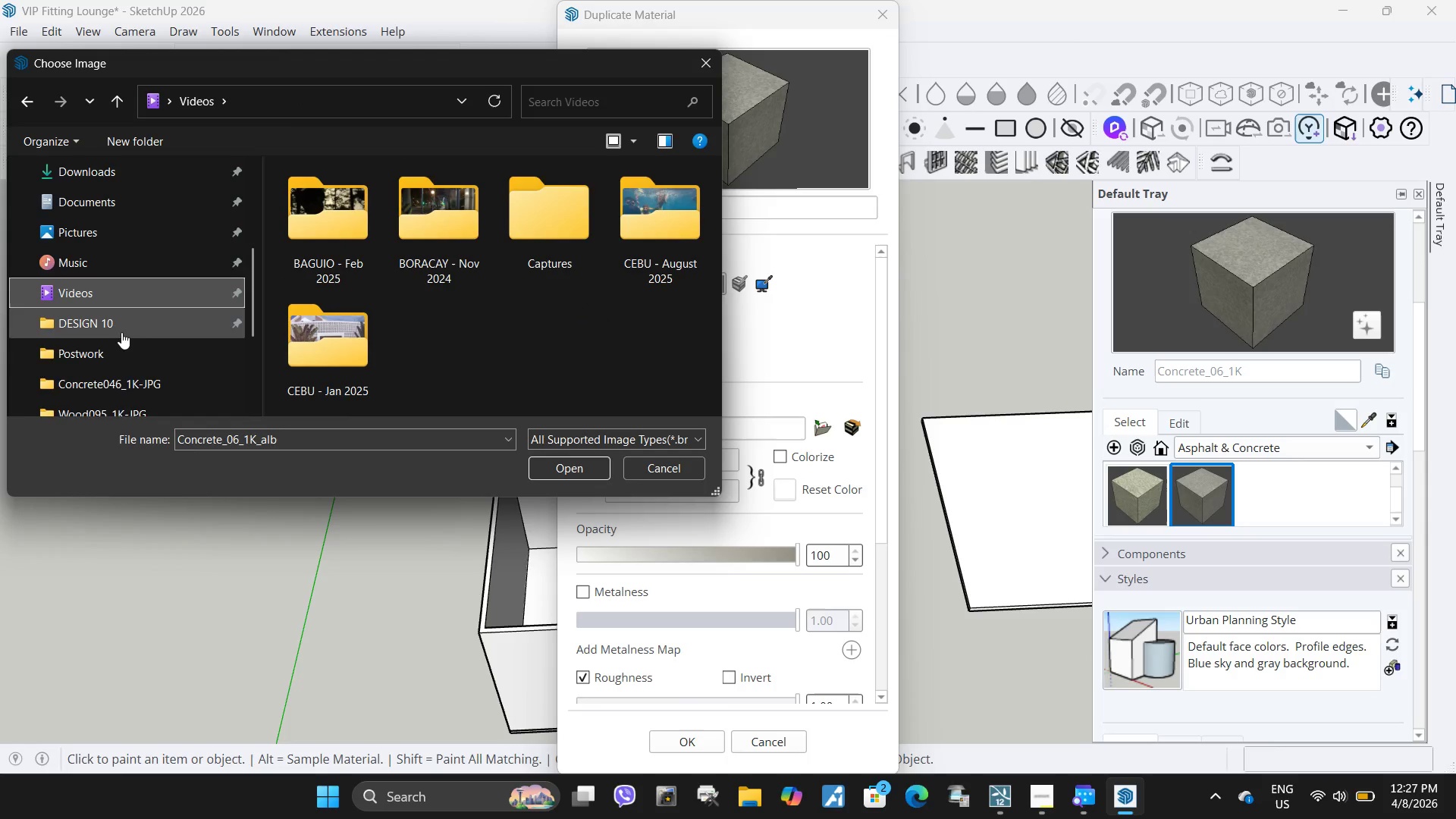 
scroll: coordinate [102, 248], scroll_direction: up, amount: 1.0
 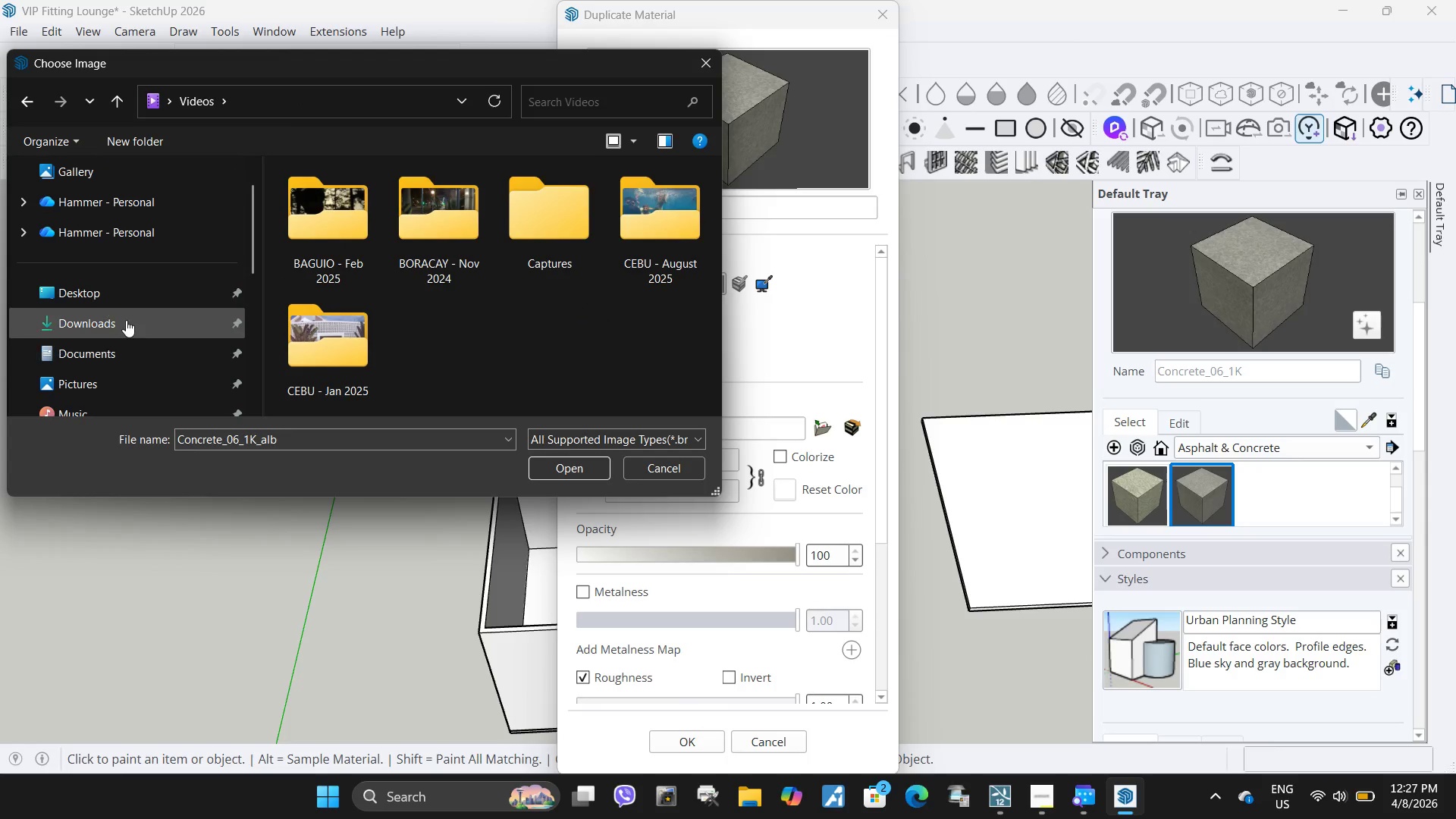 
left_click([126, 320])
 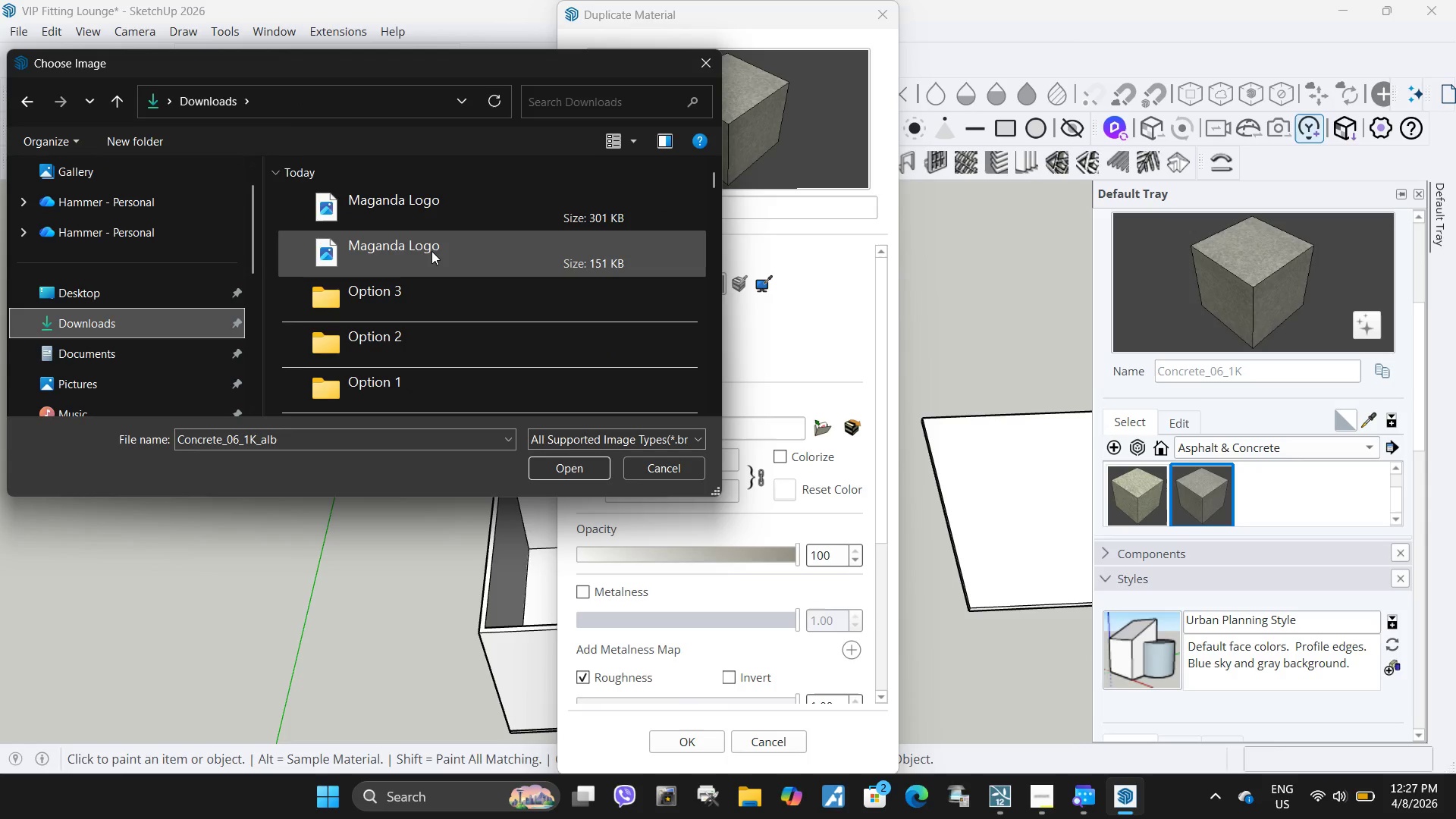 
scroll: coordinate [431, 251], scroll_direction: down, amount: 2.0
 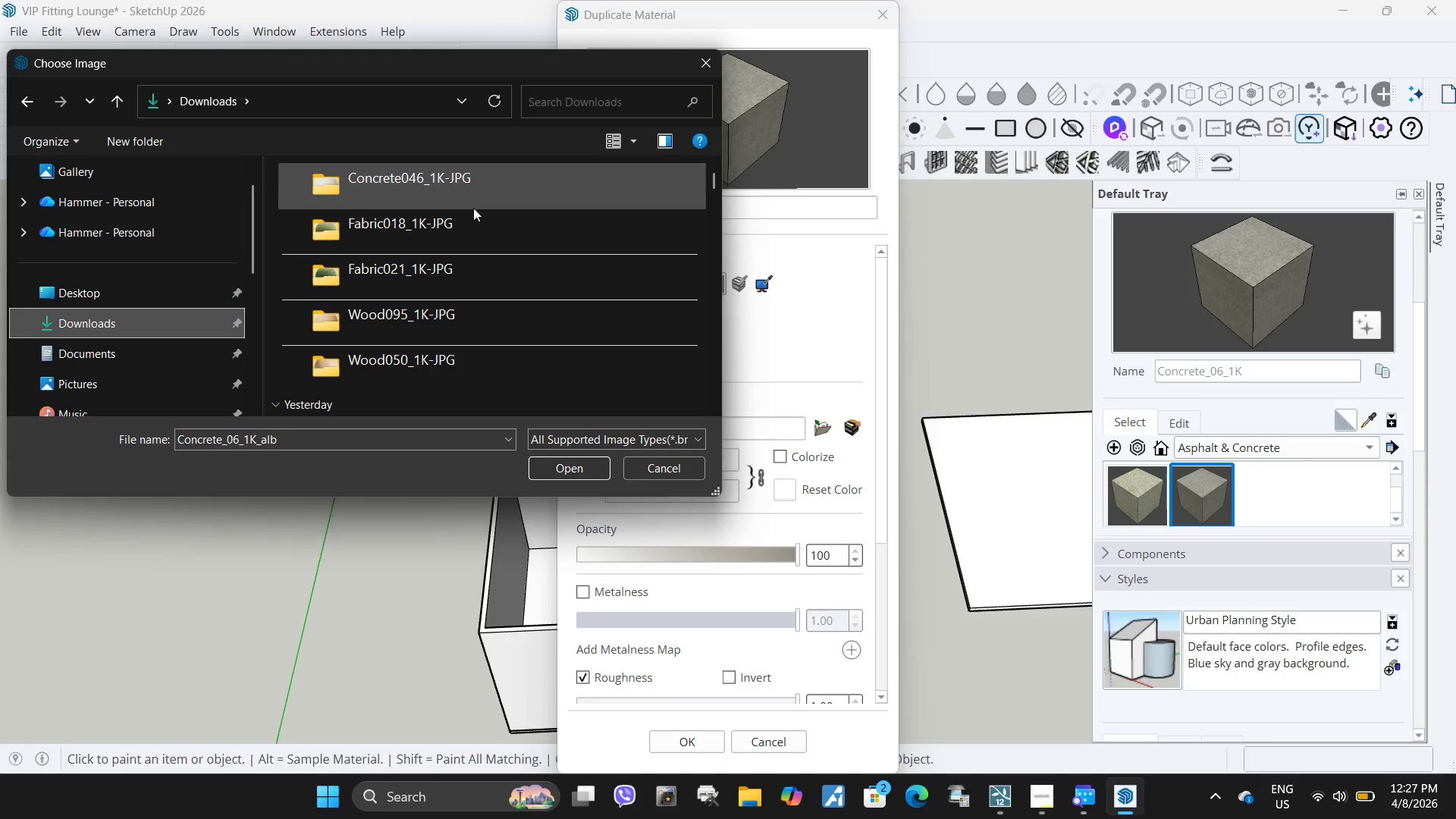 
scroll: coordinate [480, 231], scroll_direction: up, amount: 1.0
 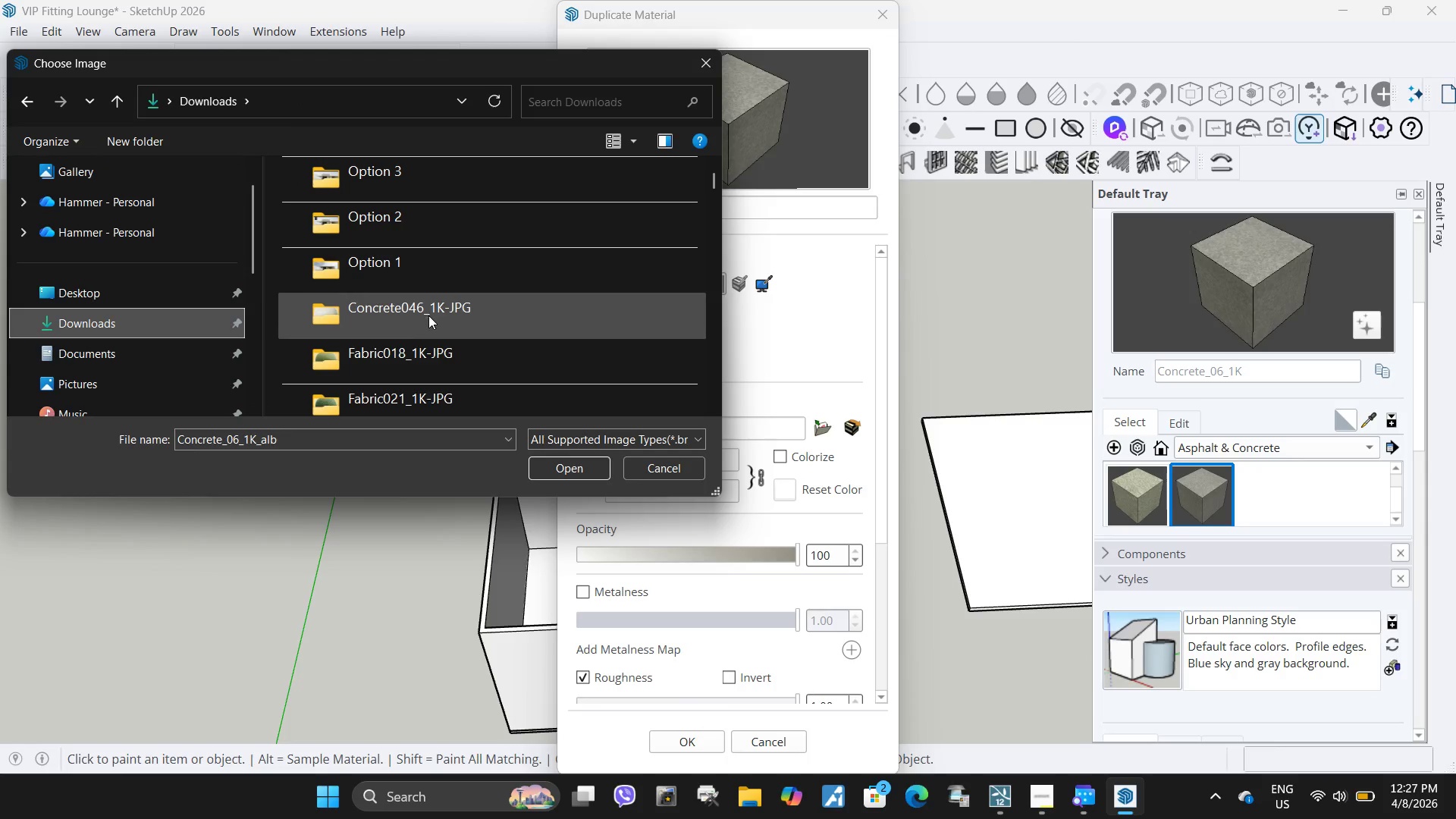 
scroll: coordinate [428, 316], scroll_direction: down, amount: 4.0
 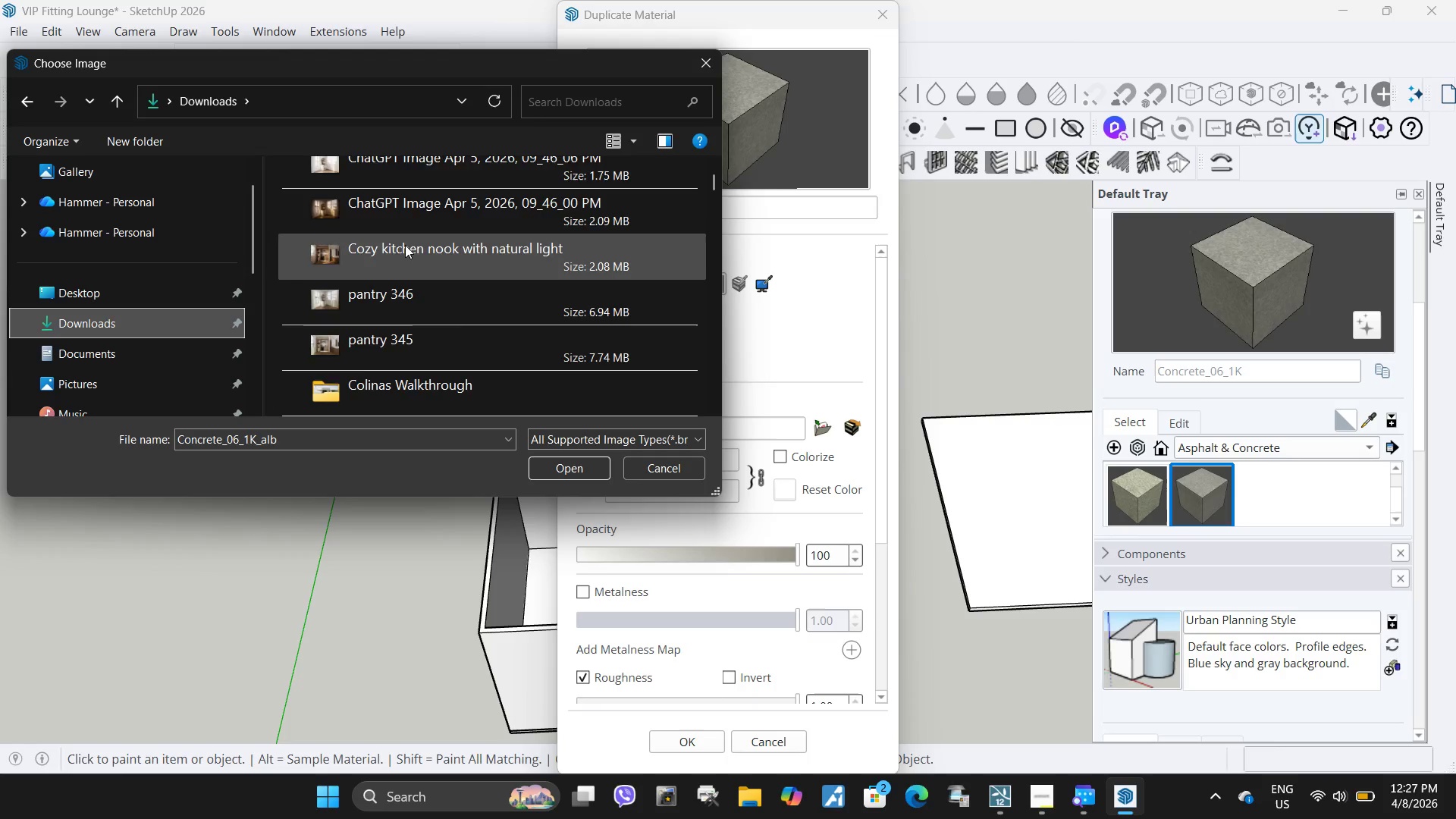 
scroll: coordinate [407, 244], scroll_direction: up, amount: 3.0
 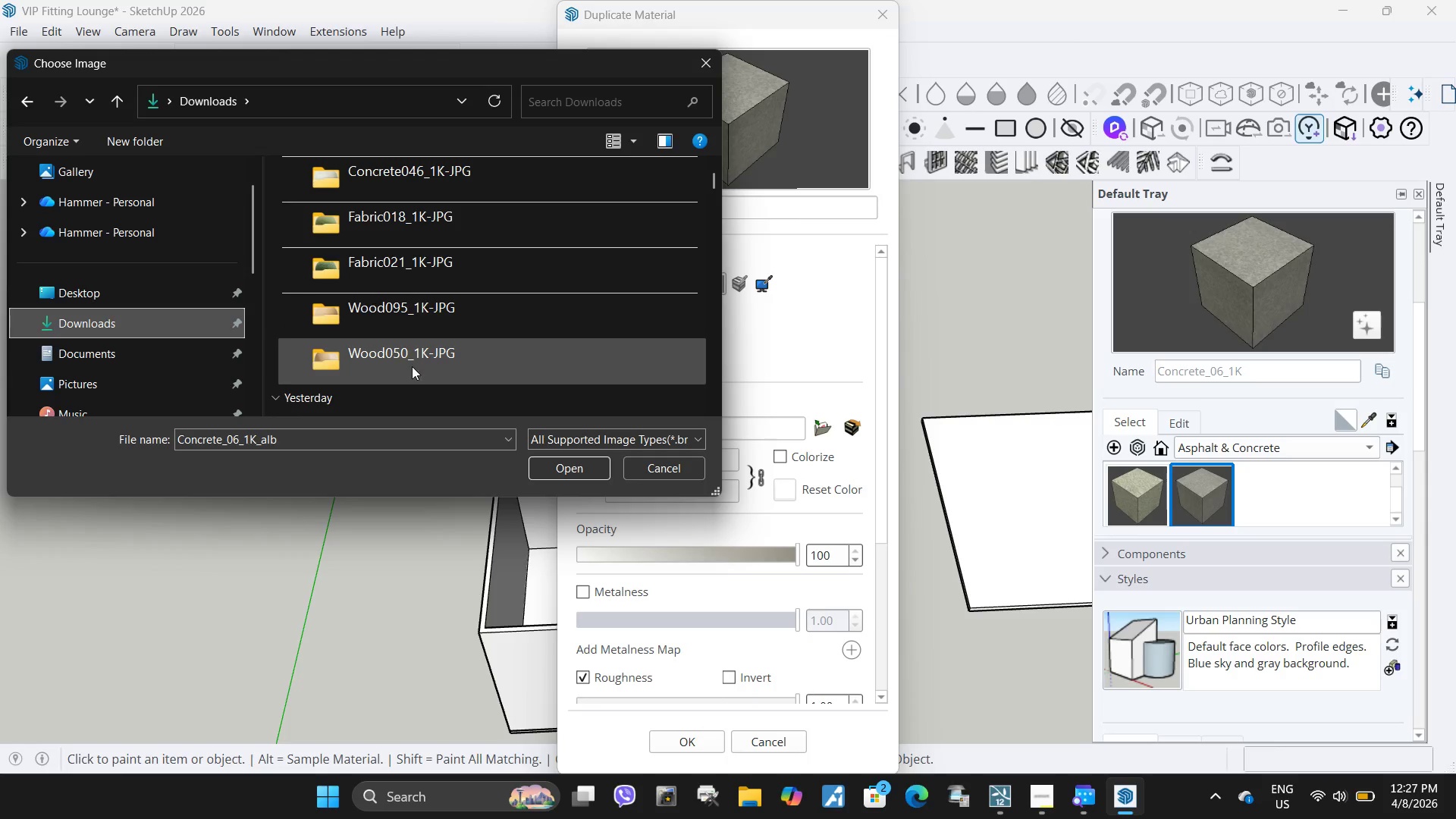 
scroll: coordinate [410, 333], scroll_direction: down, amount: 1.0
 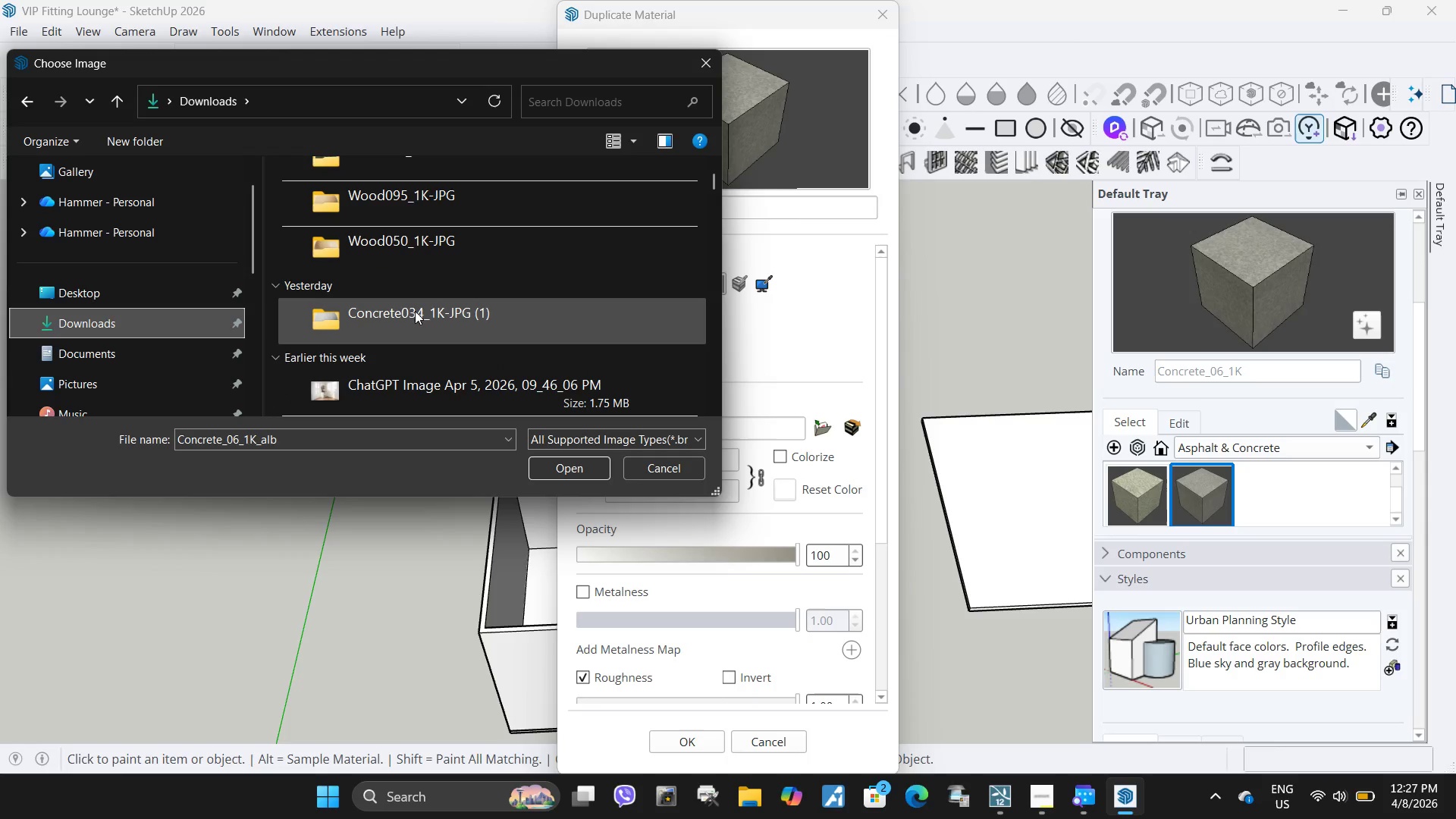 
left_click([415, 311])
 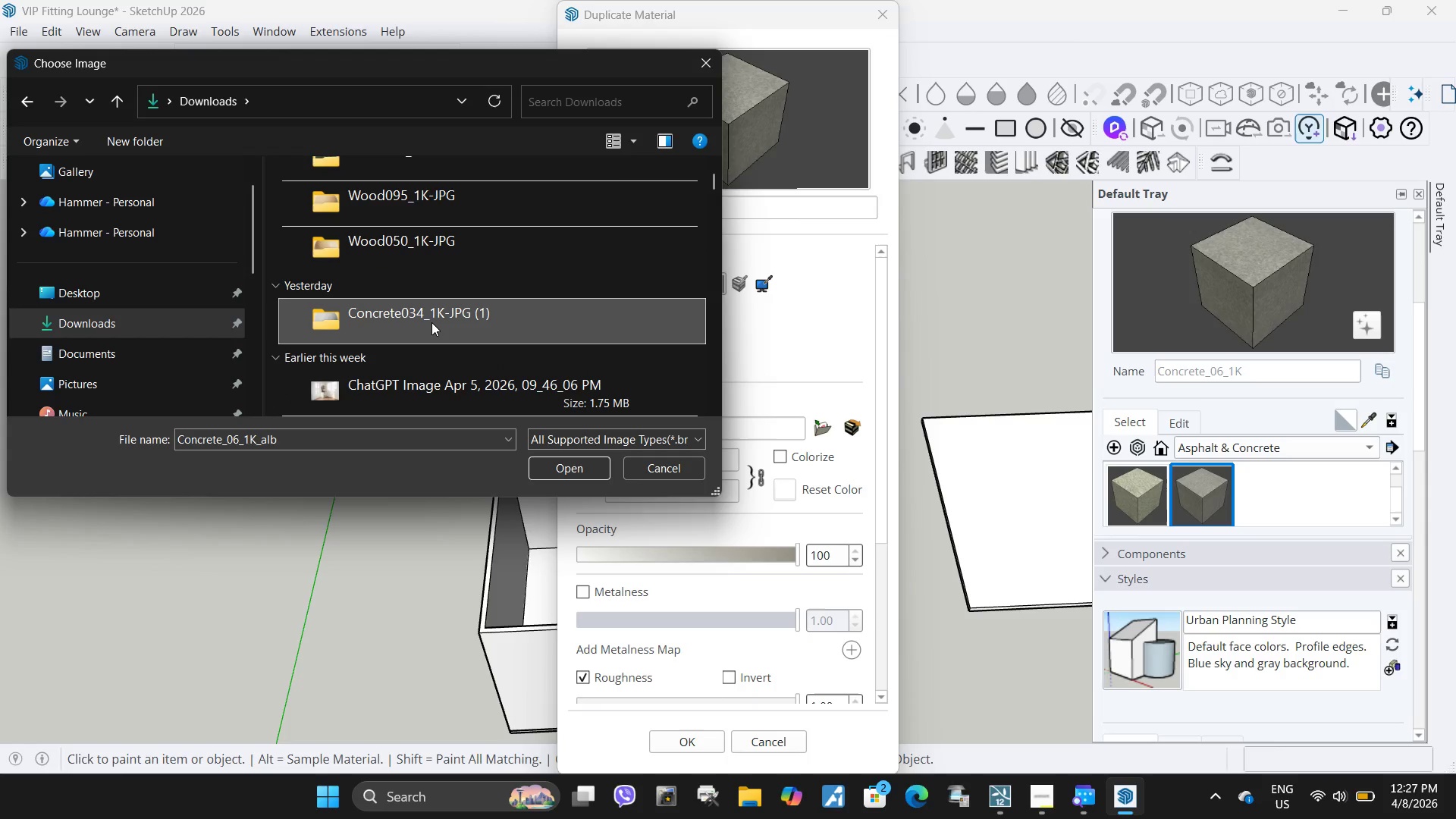 
double_click([433, 322])
 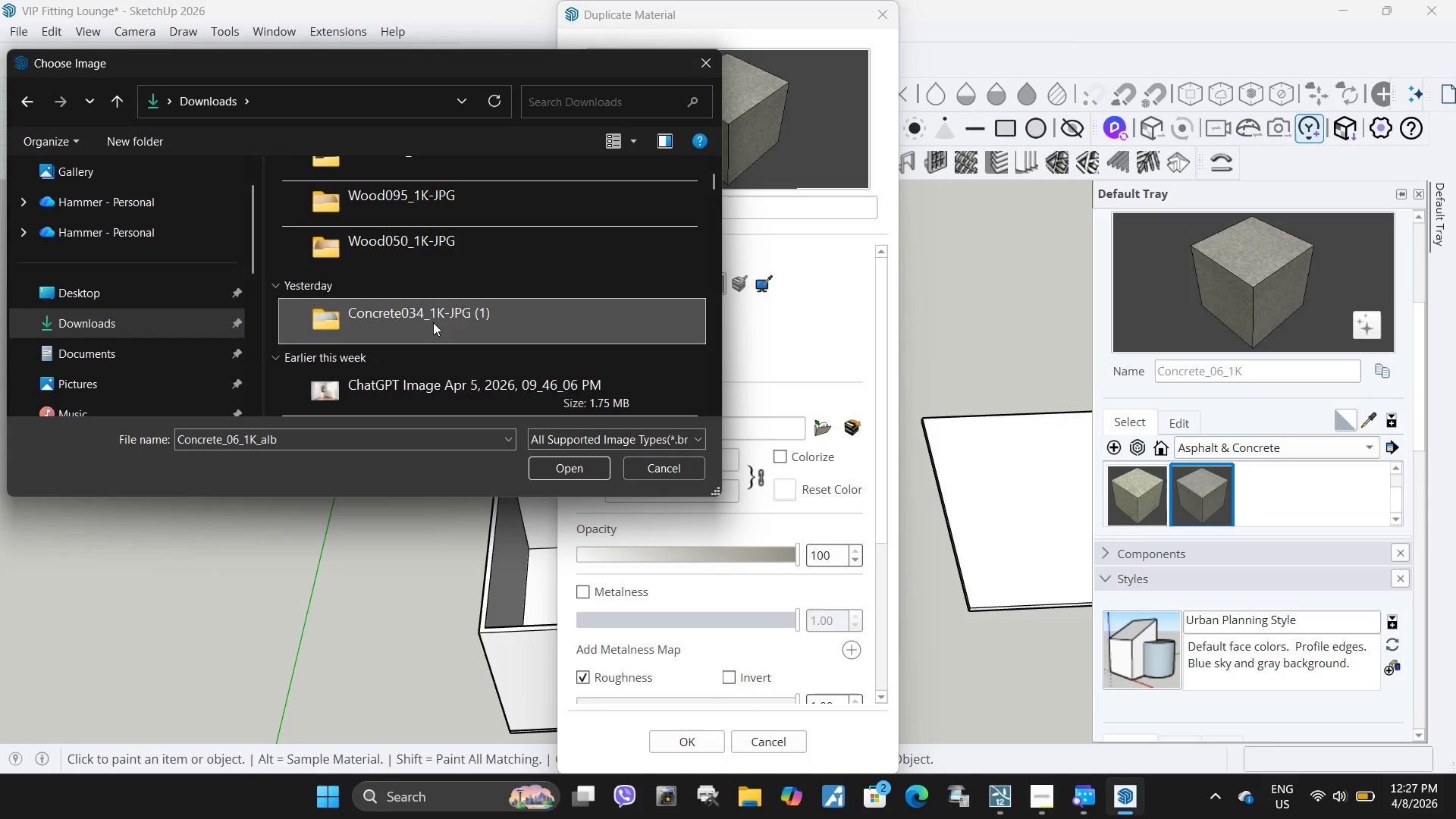 
triple_click([433, 322])
 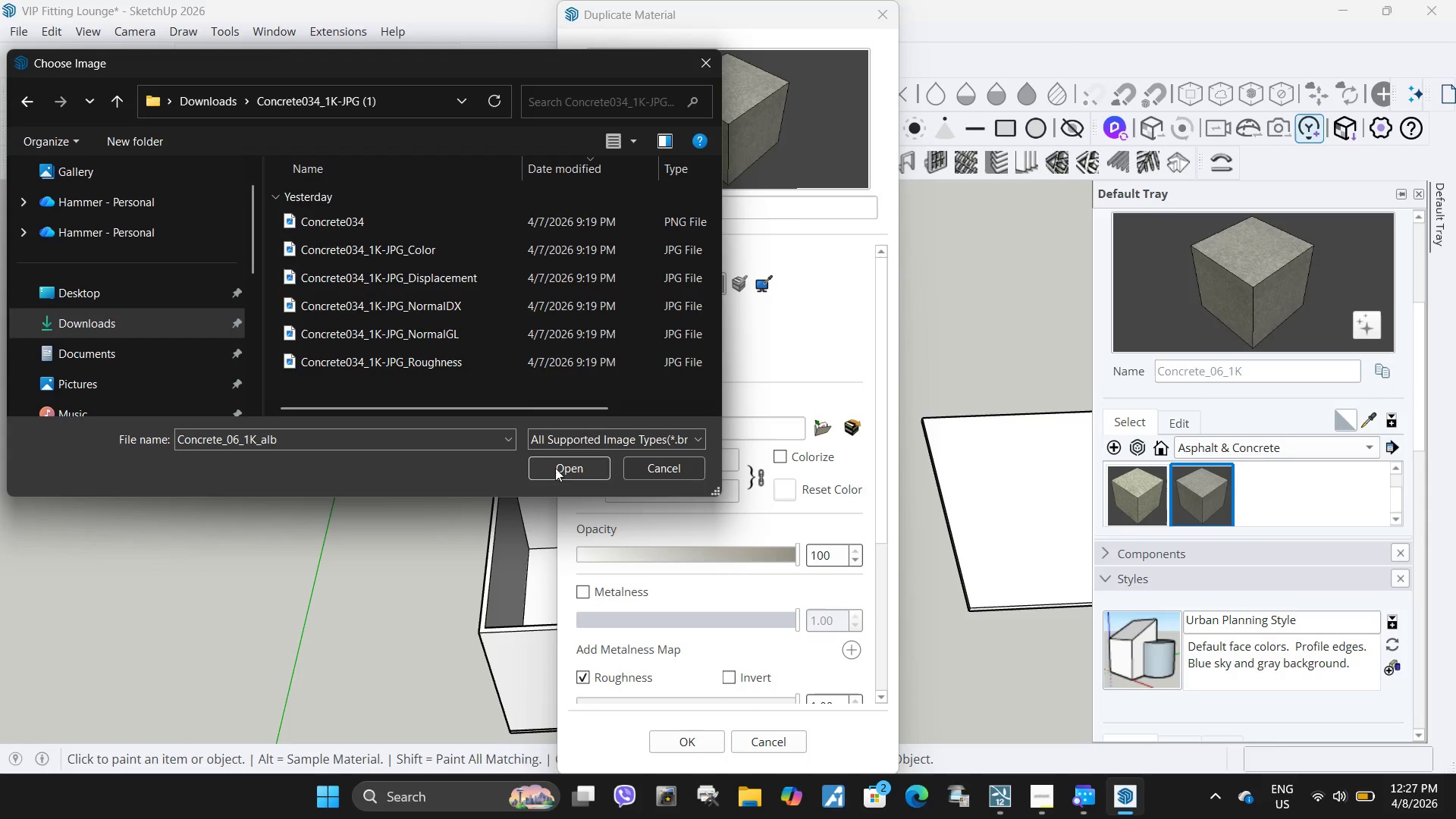 
left_click([441, 247])
 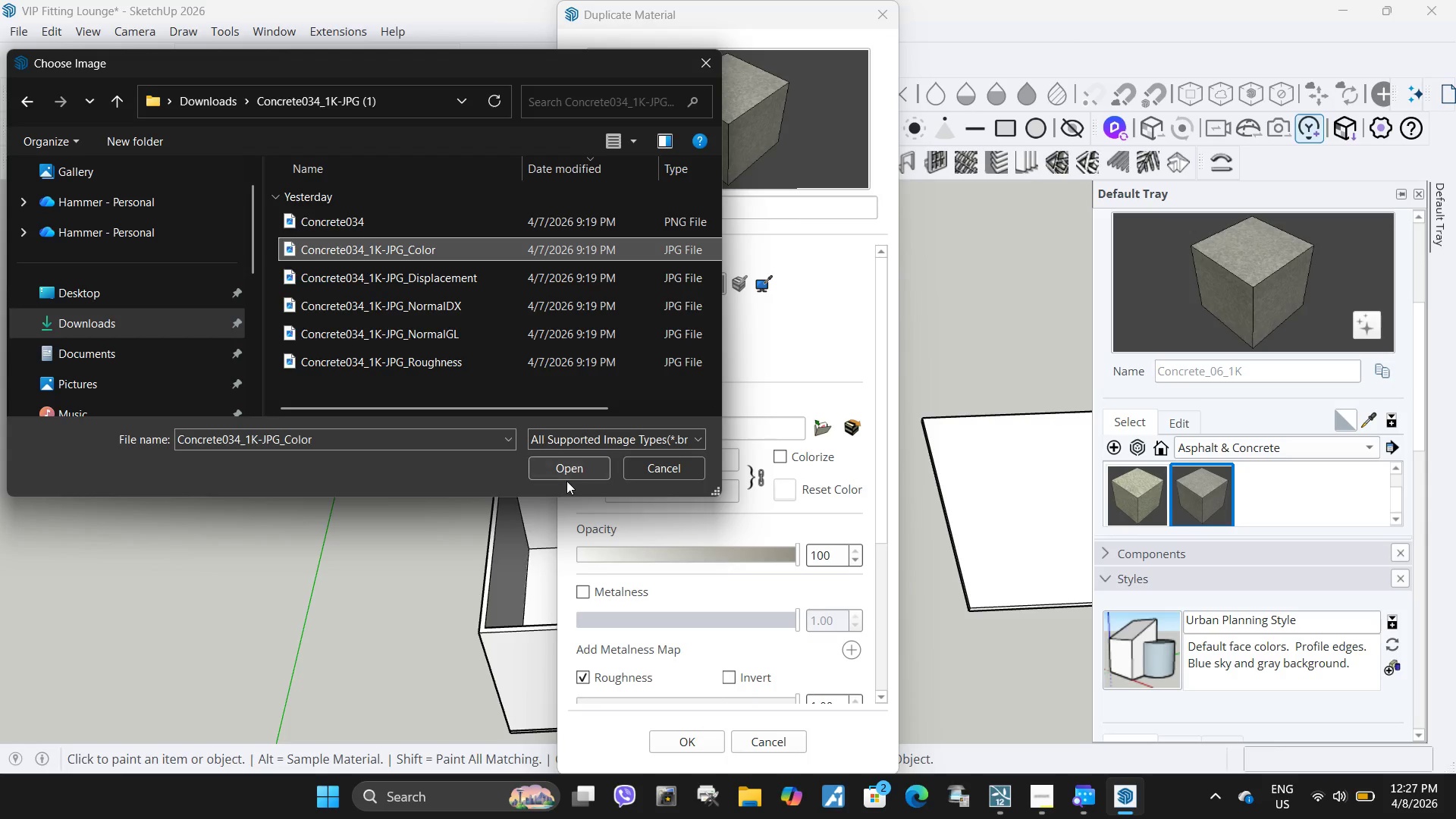 
left_click([565, 470])
 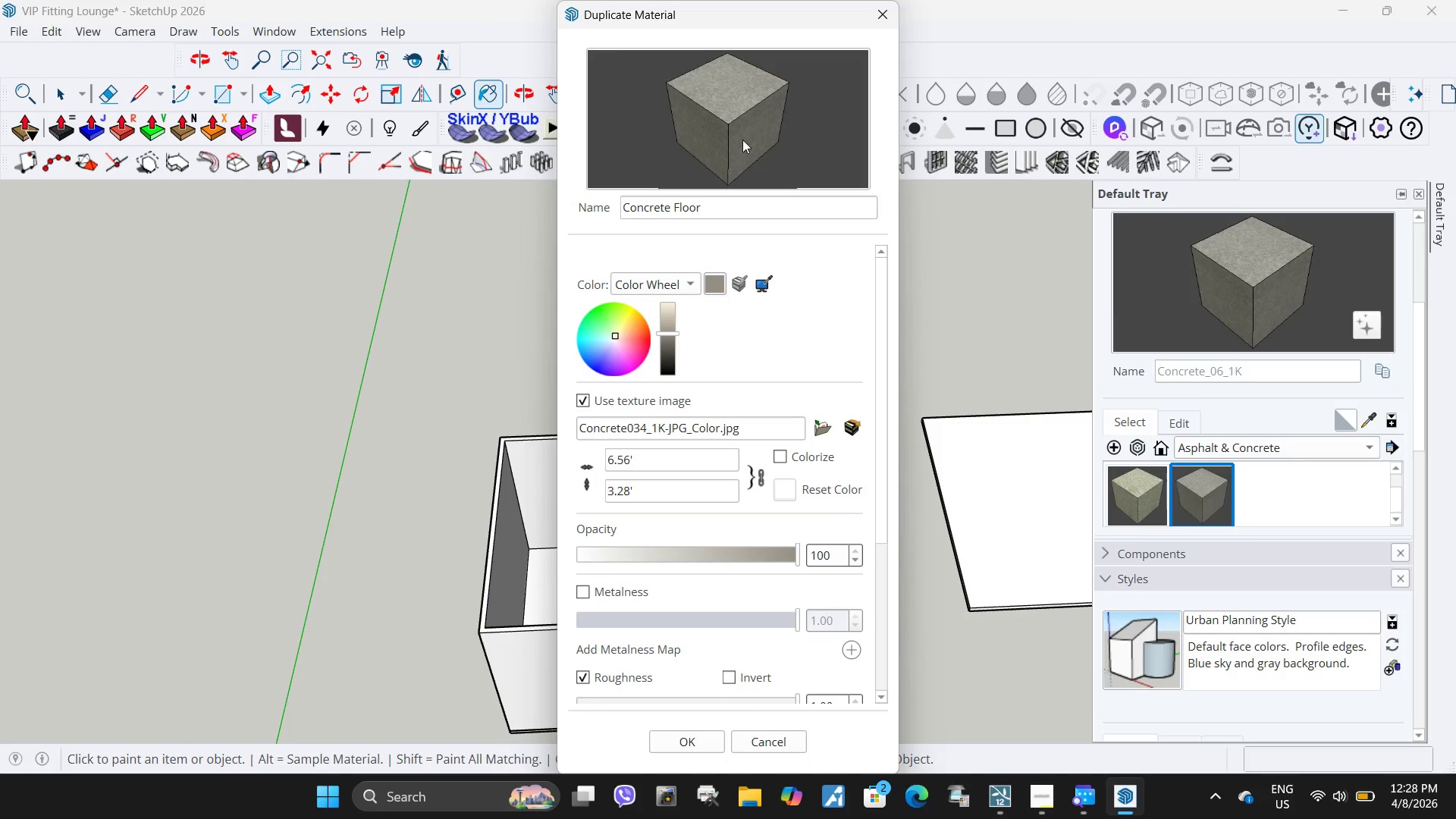 
left_click([688, 746])
 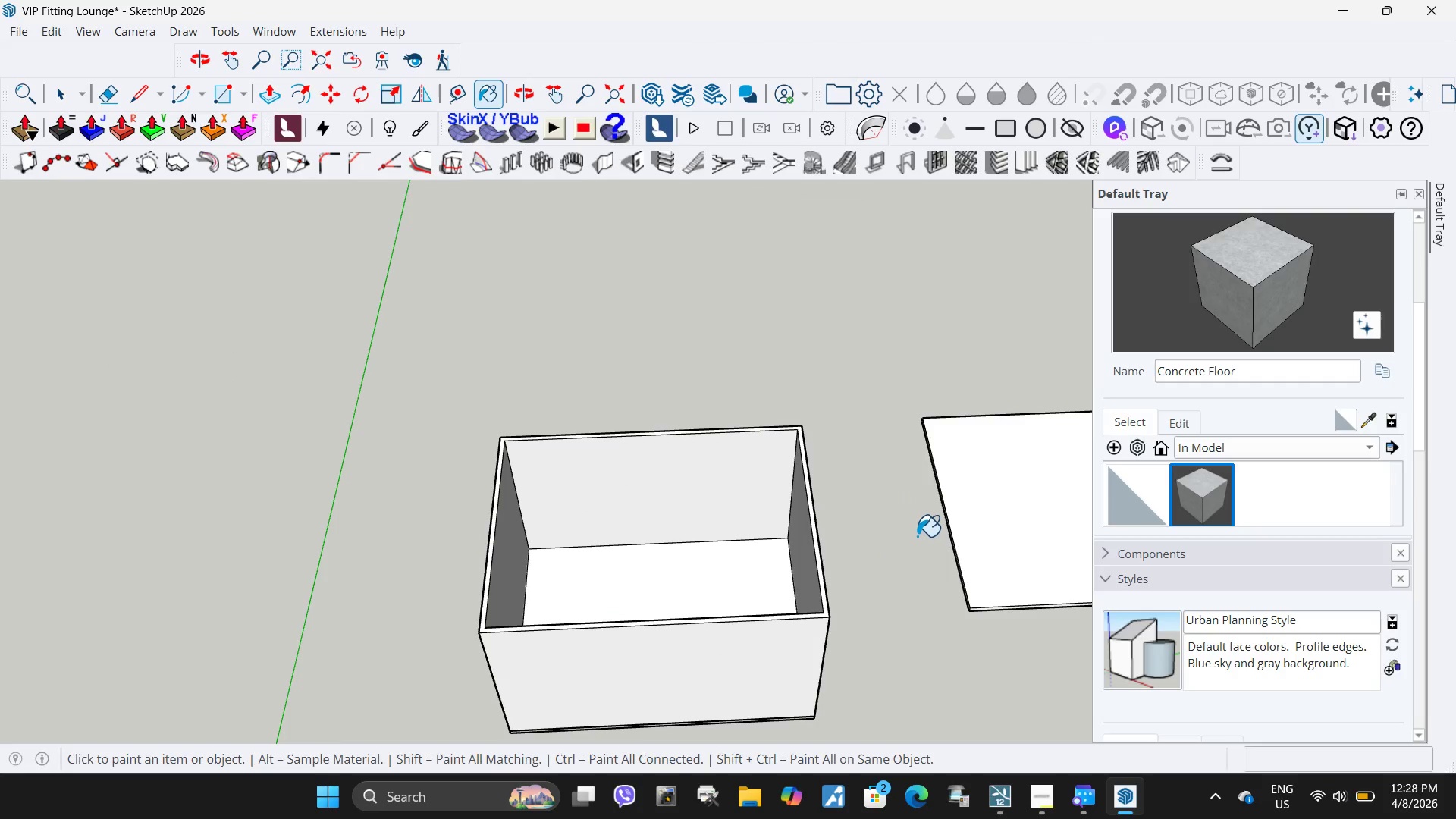 
left_click([739, 575])
 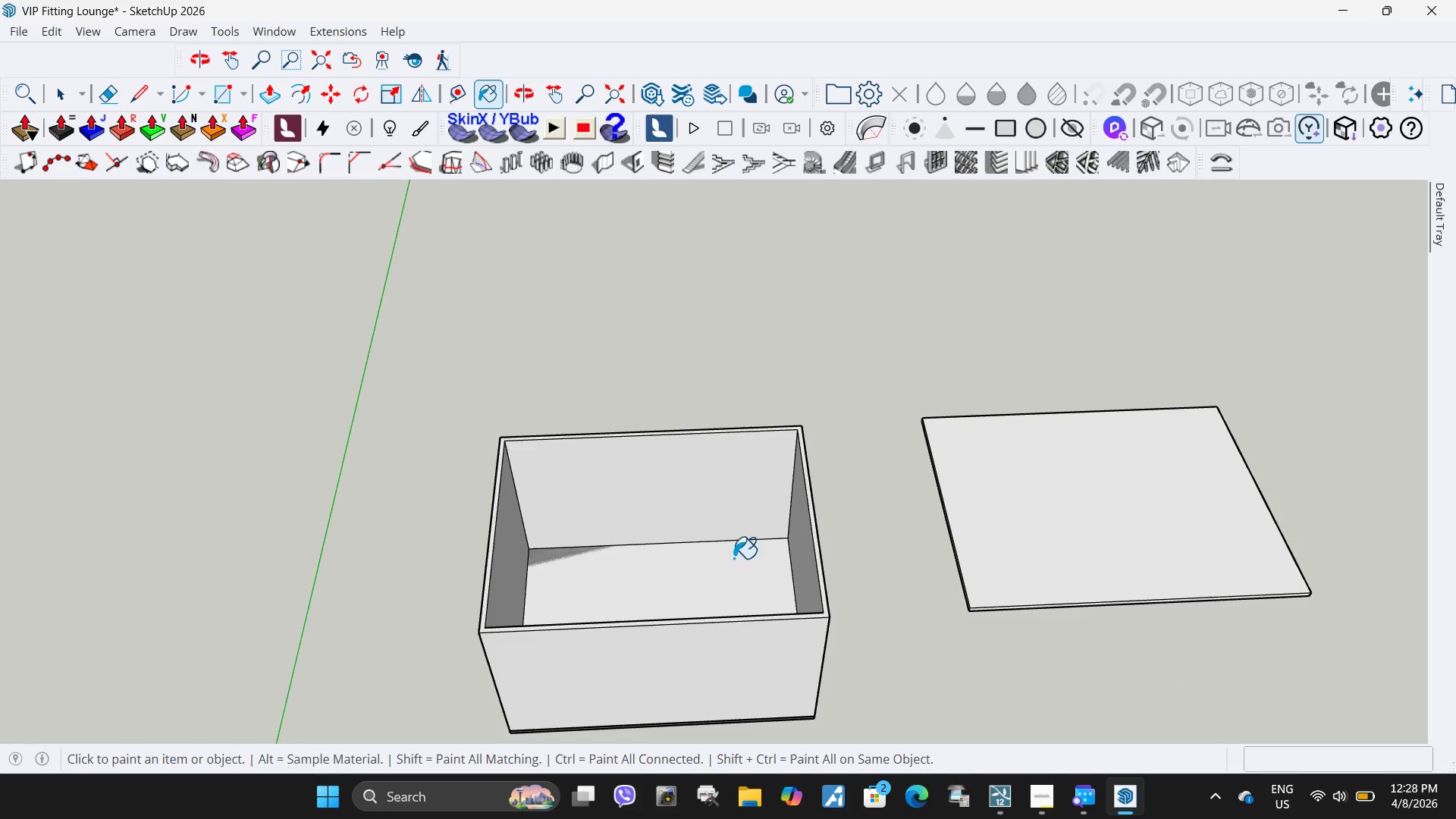 
key(Control+ControlLeft)
 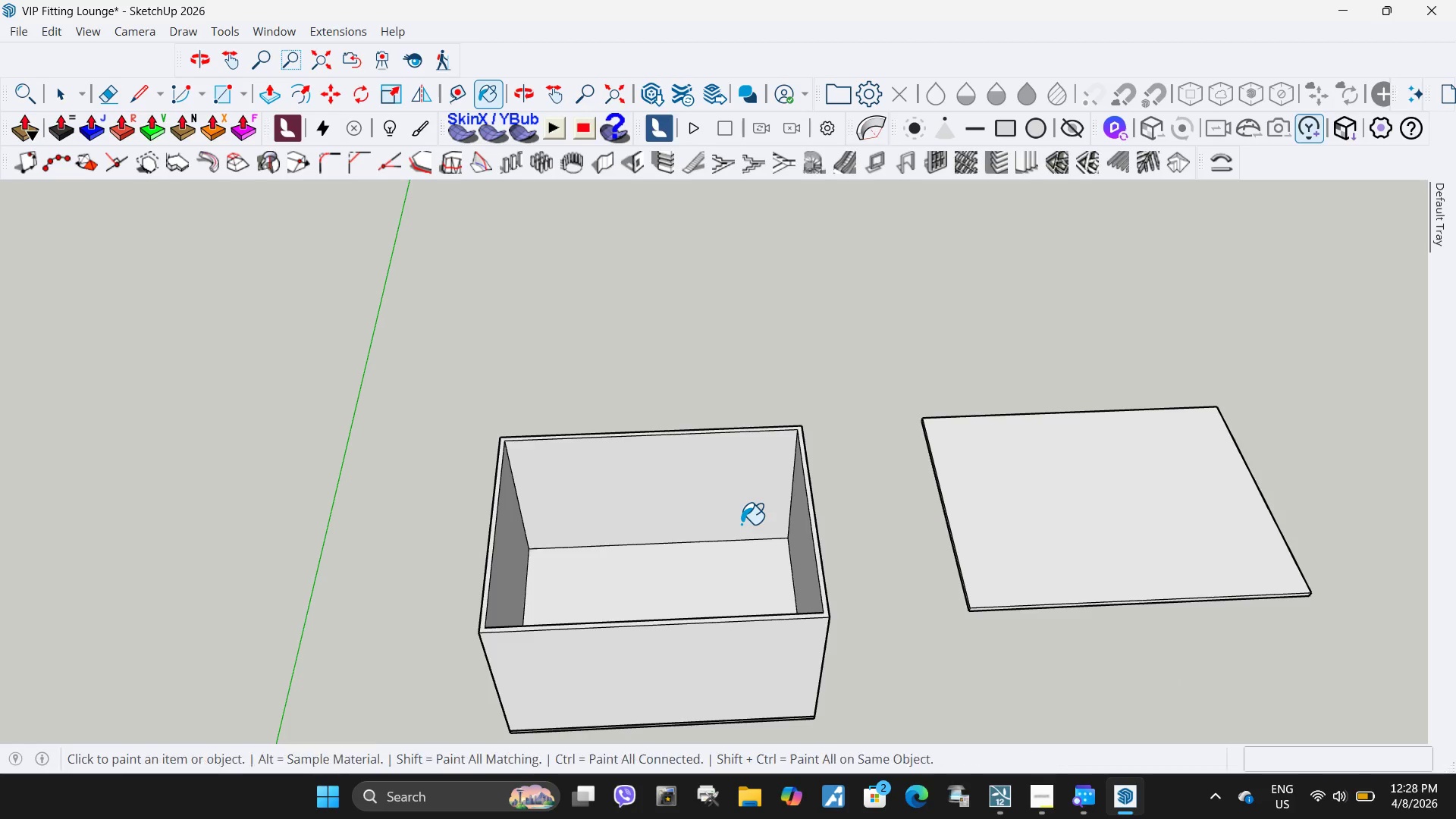 
key(Control+Z)
 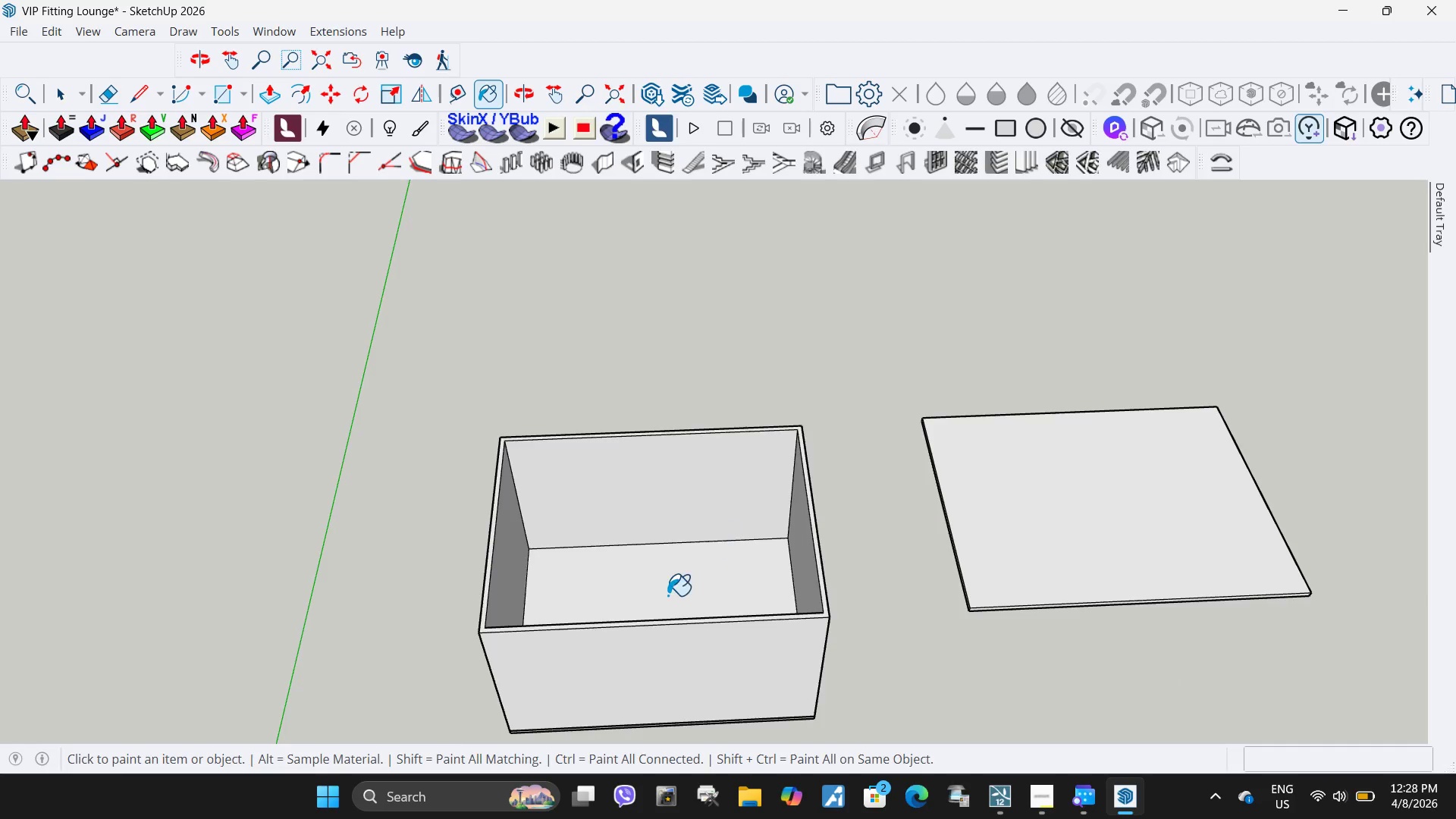 
key(Space)
 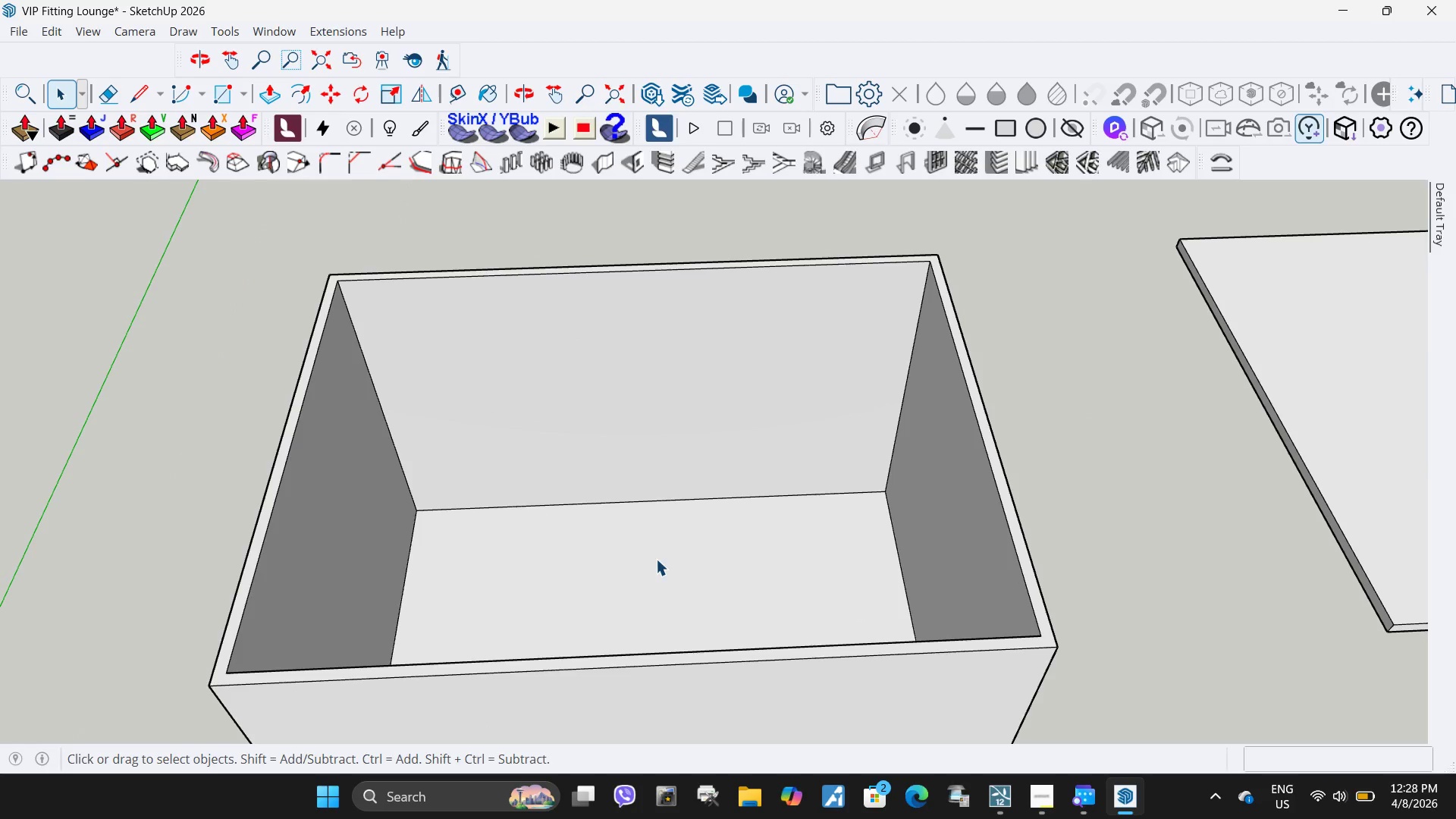 
left_click([656, 559])
 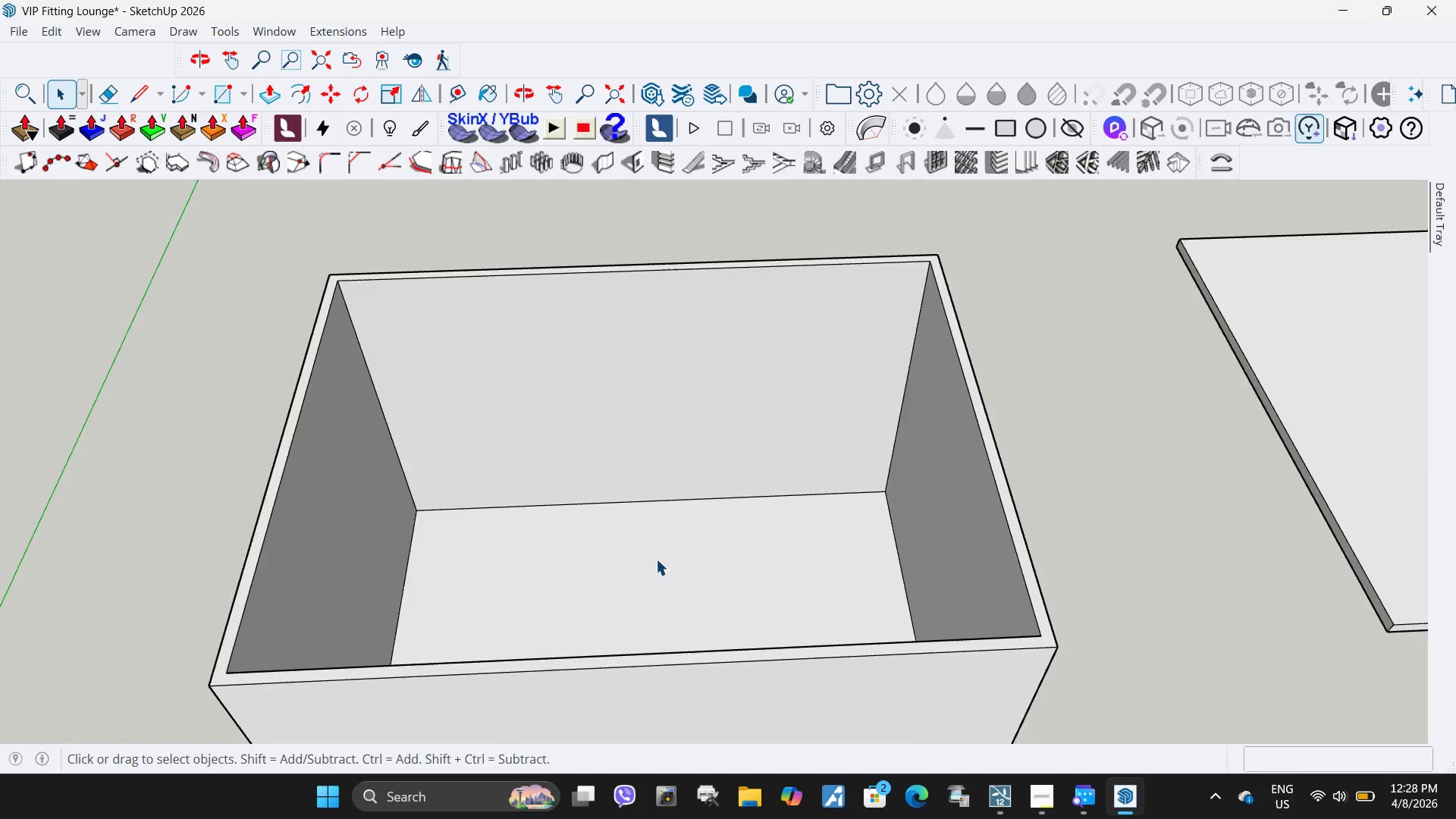 
double_click([656, 559])
 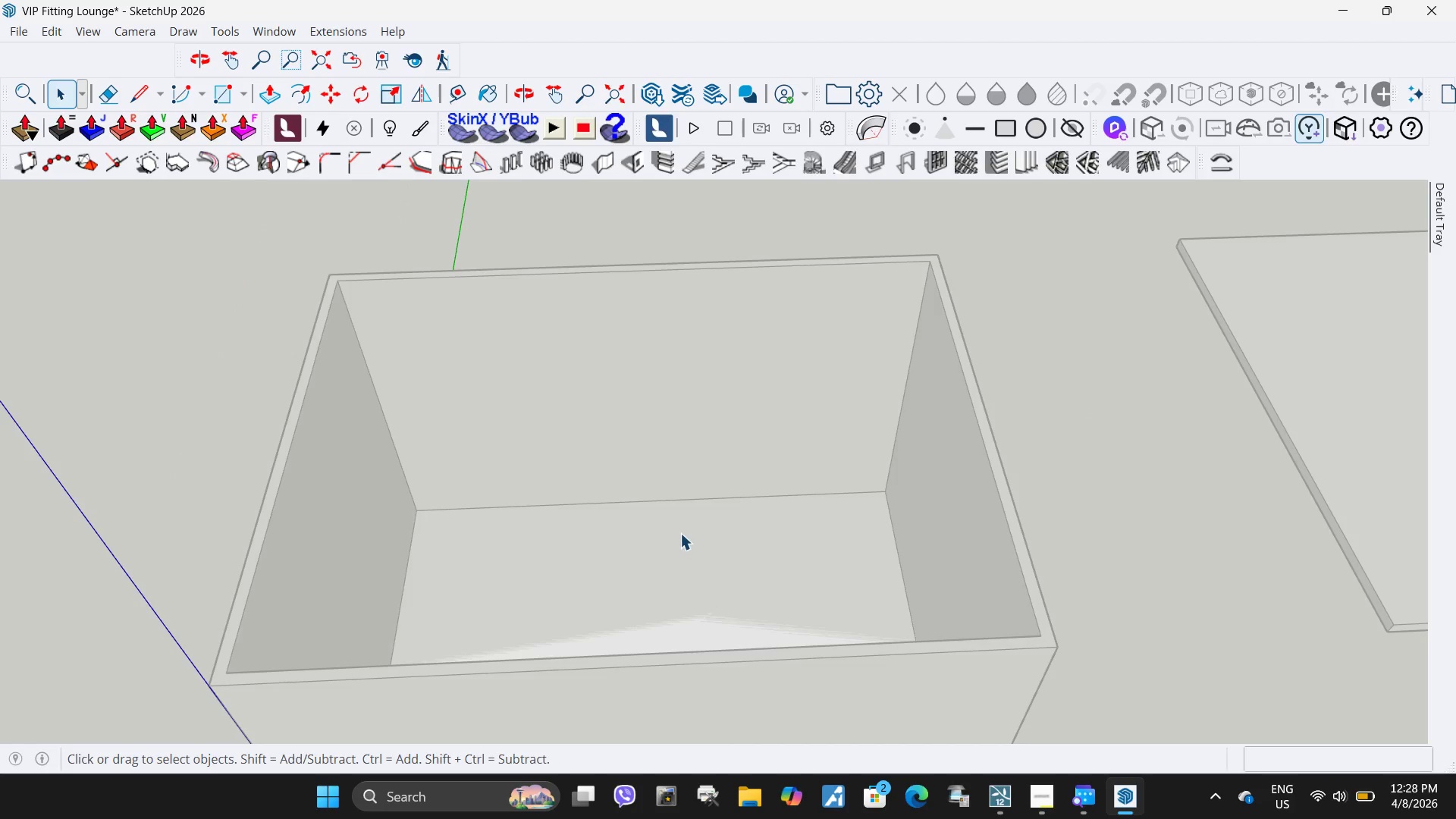 
scroll: coordinate [667, 596], scroll_direction: up, amount: 6.0
 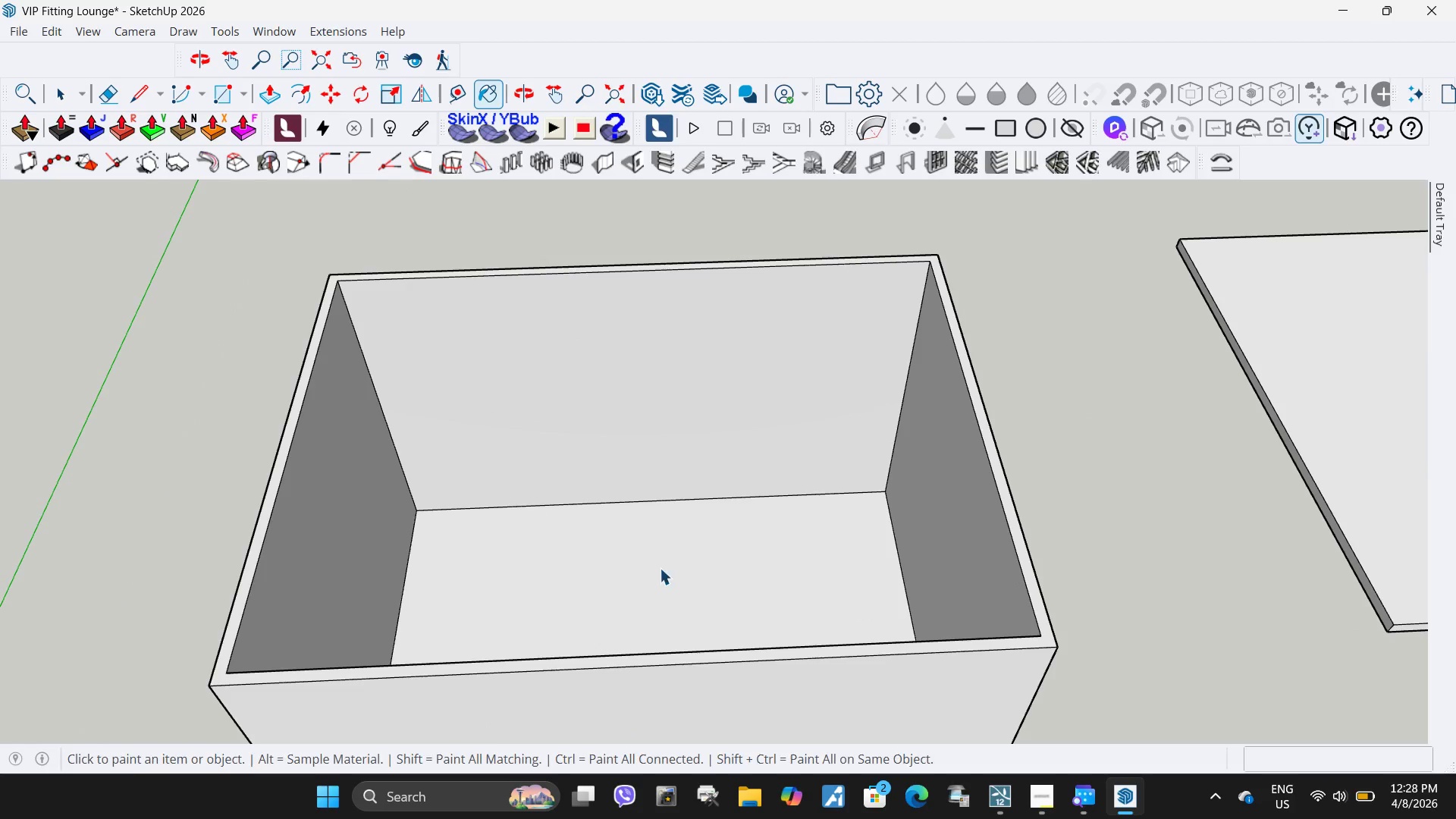 
triple_click([680, 533])
 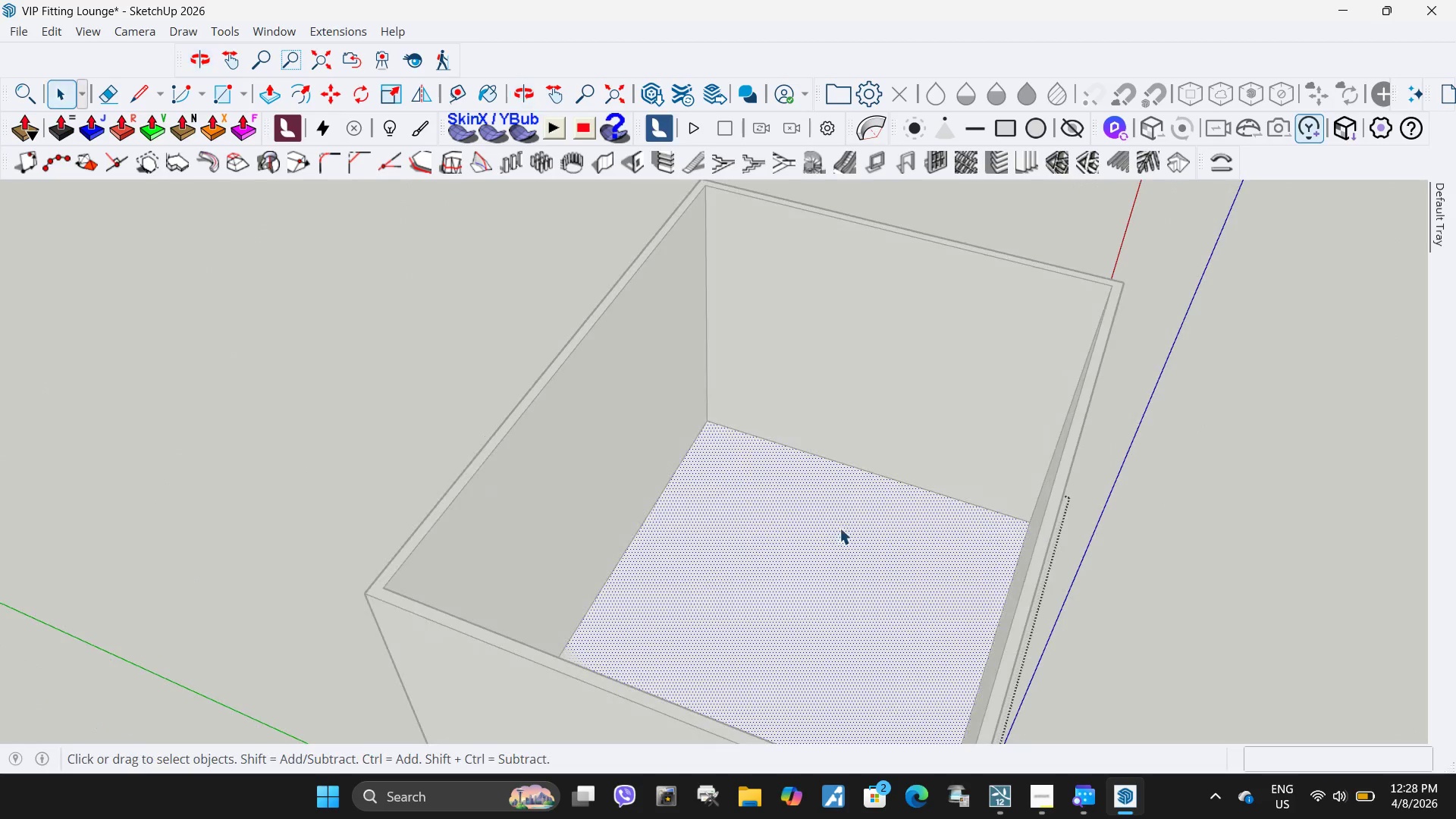 
key(Delete)
 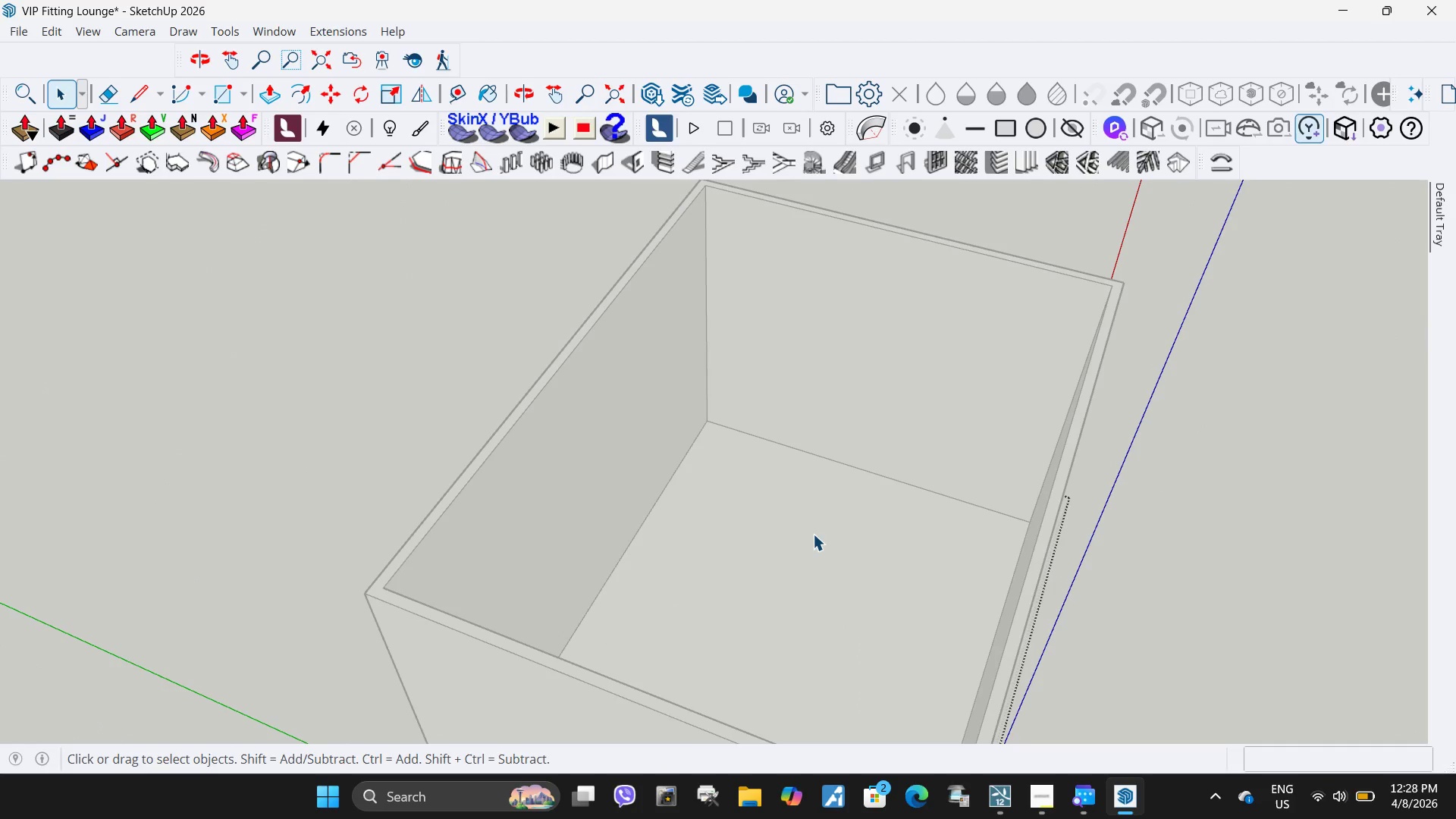 
left_click([813, 534])
 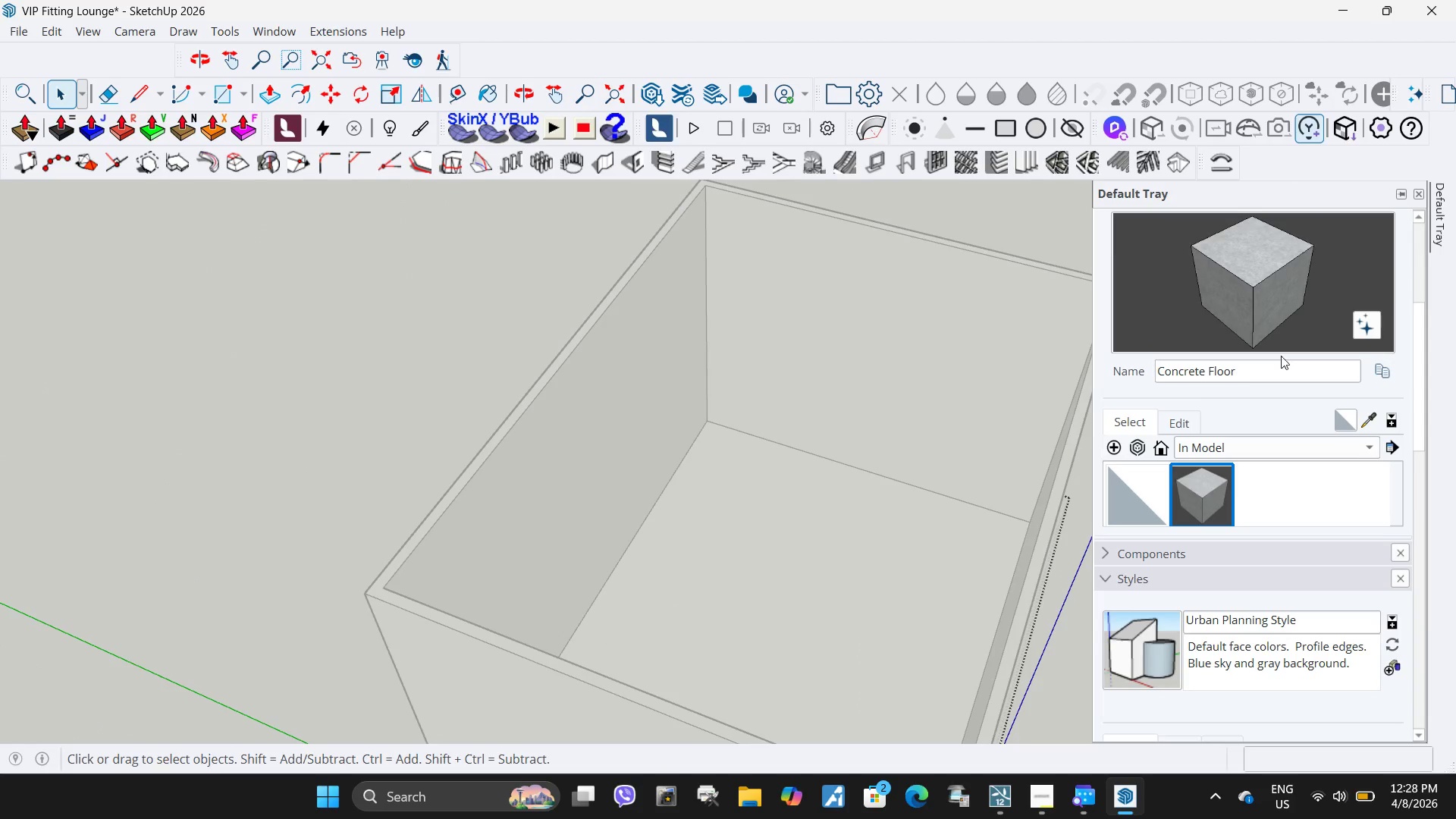 
left_click([737, 533])
 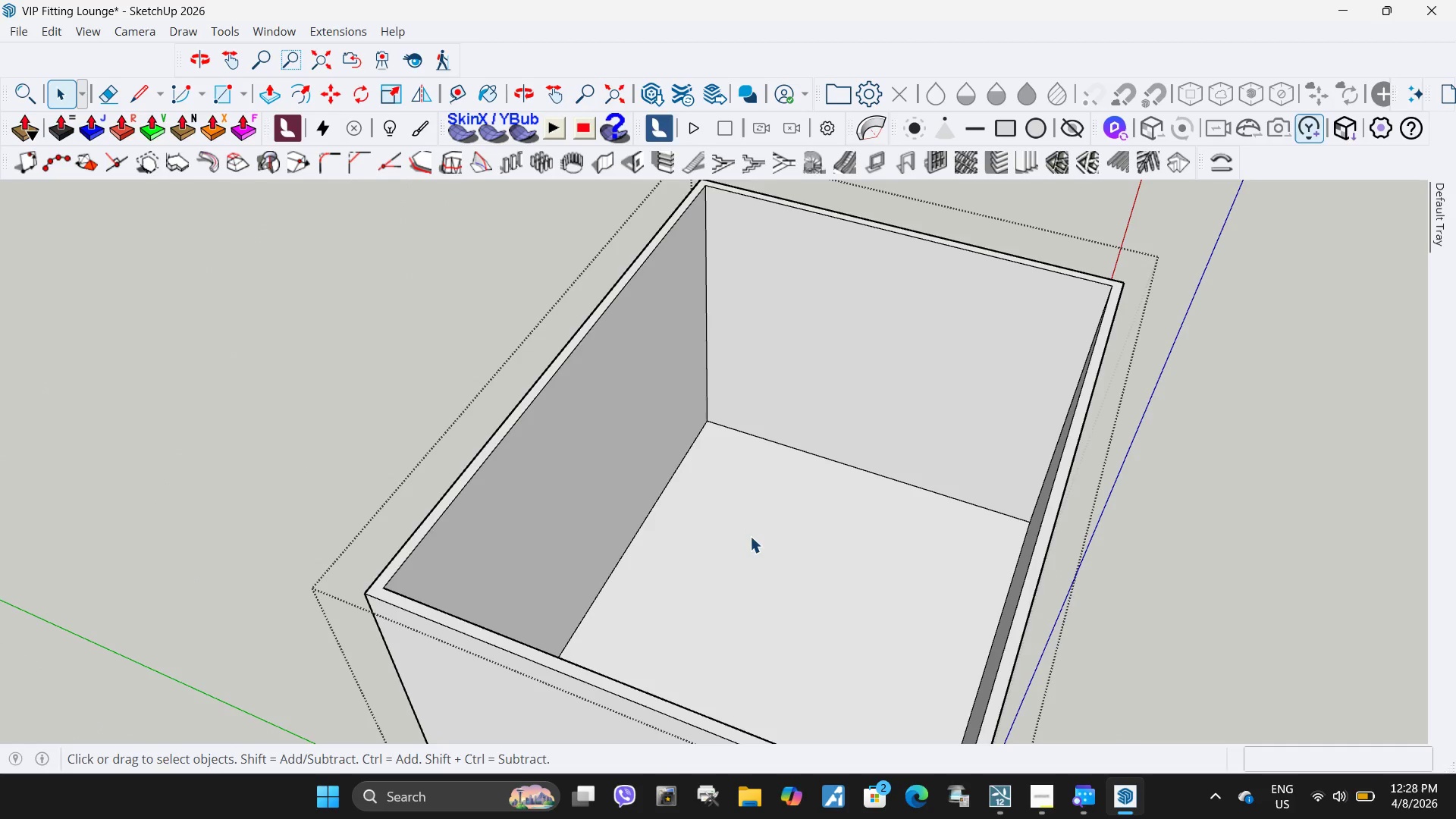 
triple_click([750, 536])
 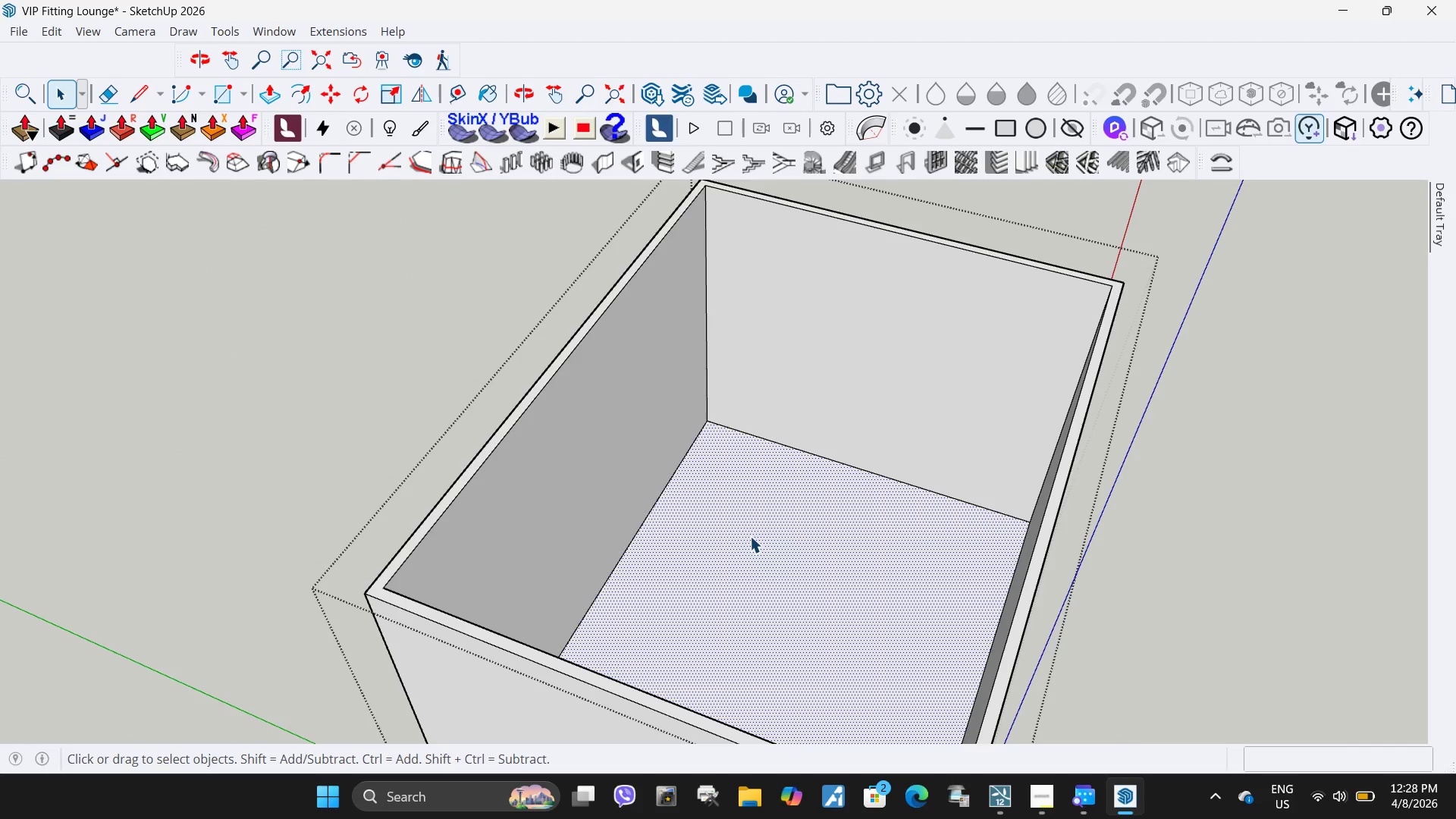 
triple_click([750, 536])
 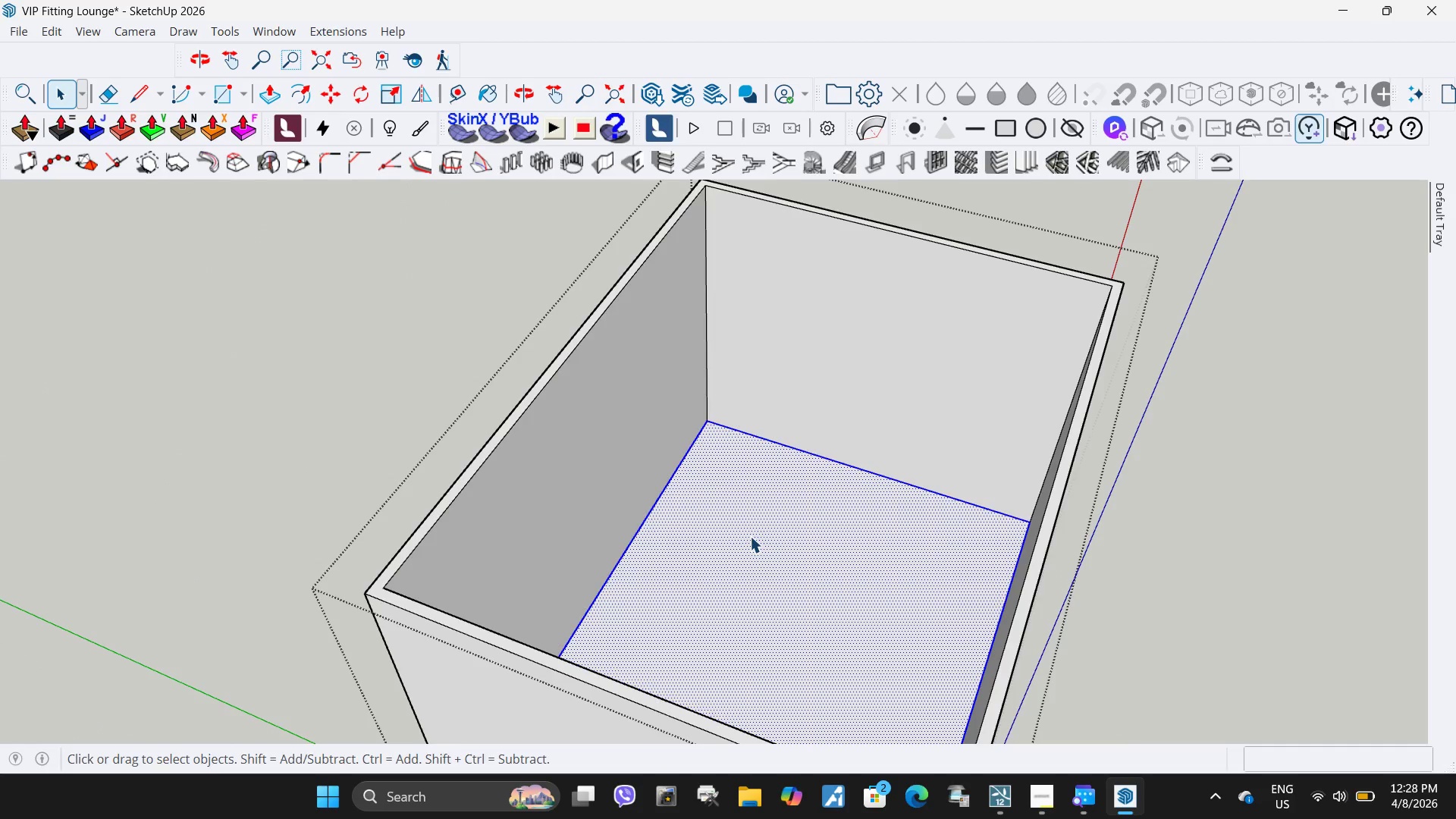 
triple_click([750, 536])
 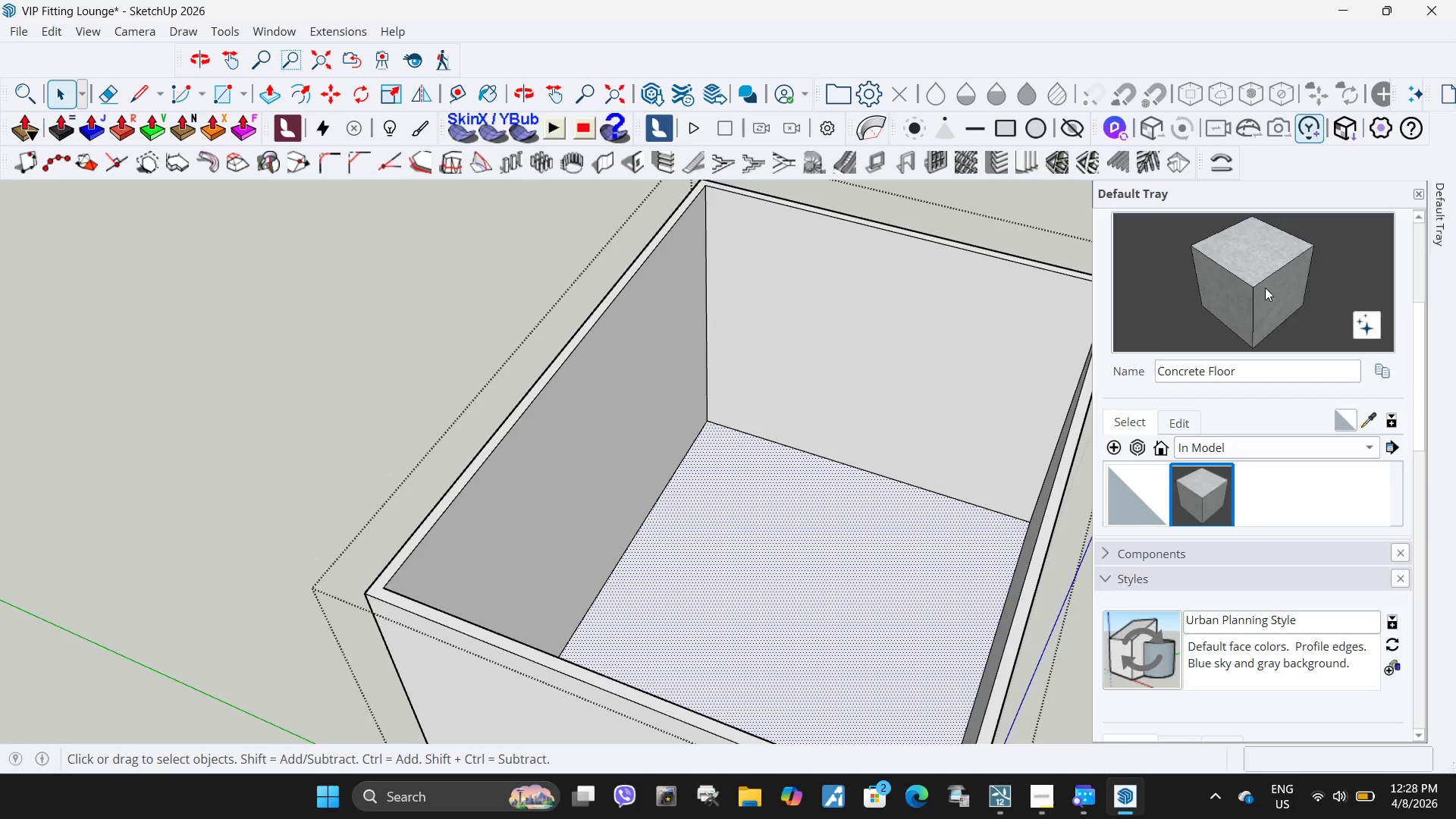 
double_click([811, 543])
 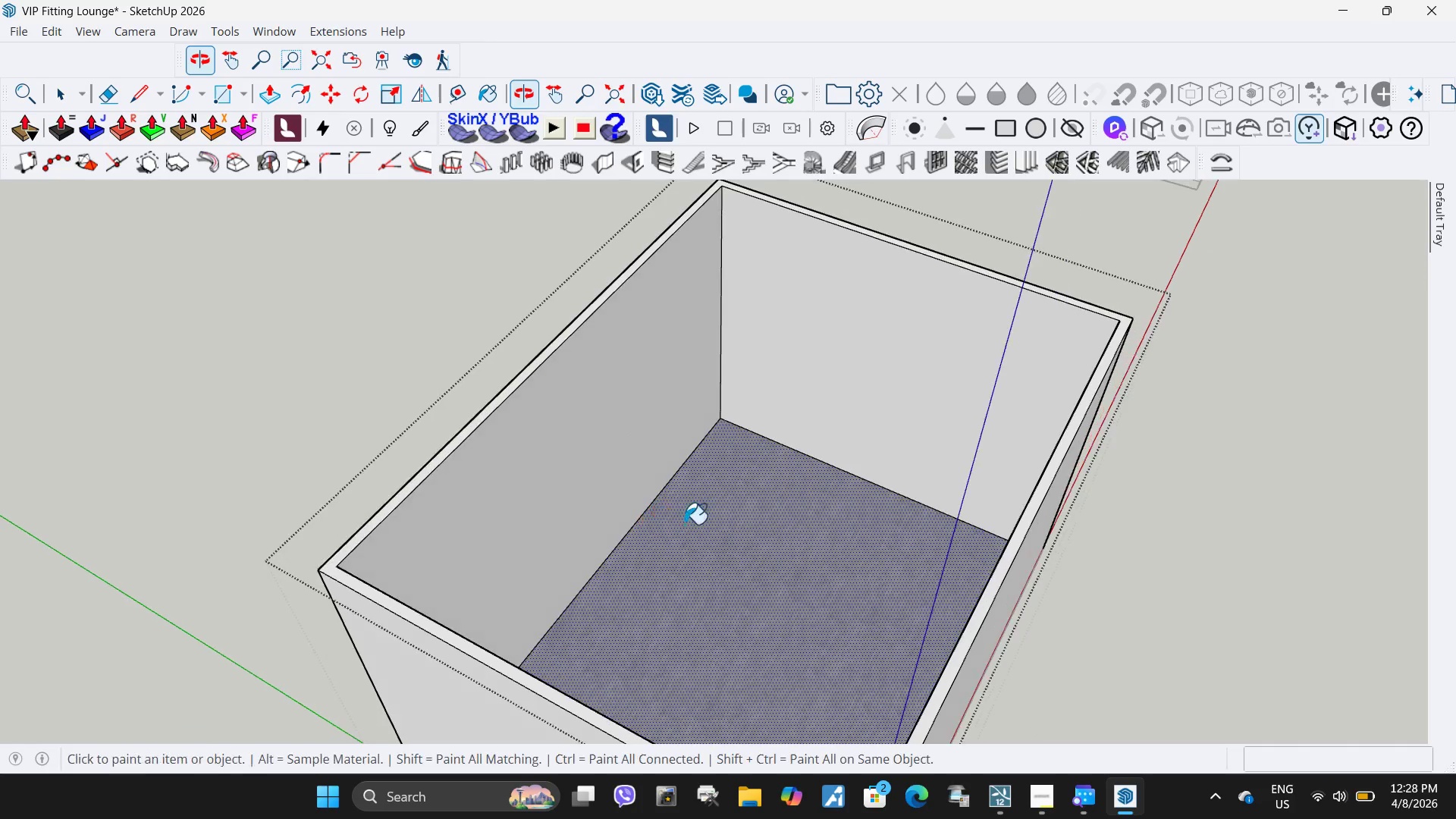 
key(Space)
 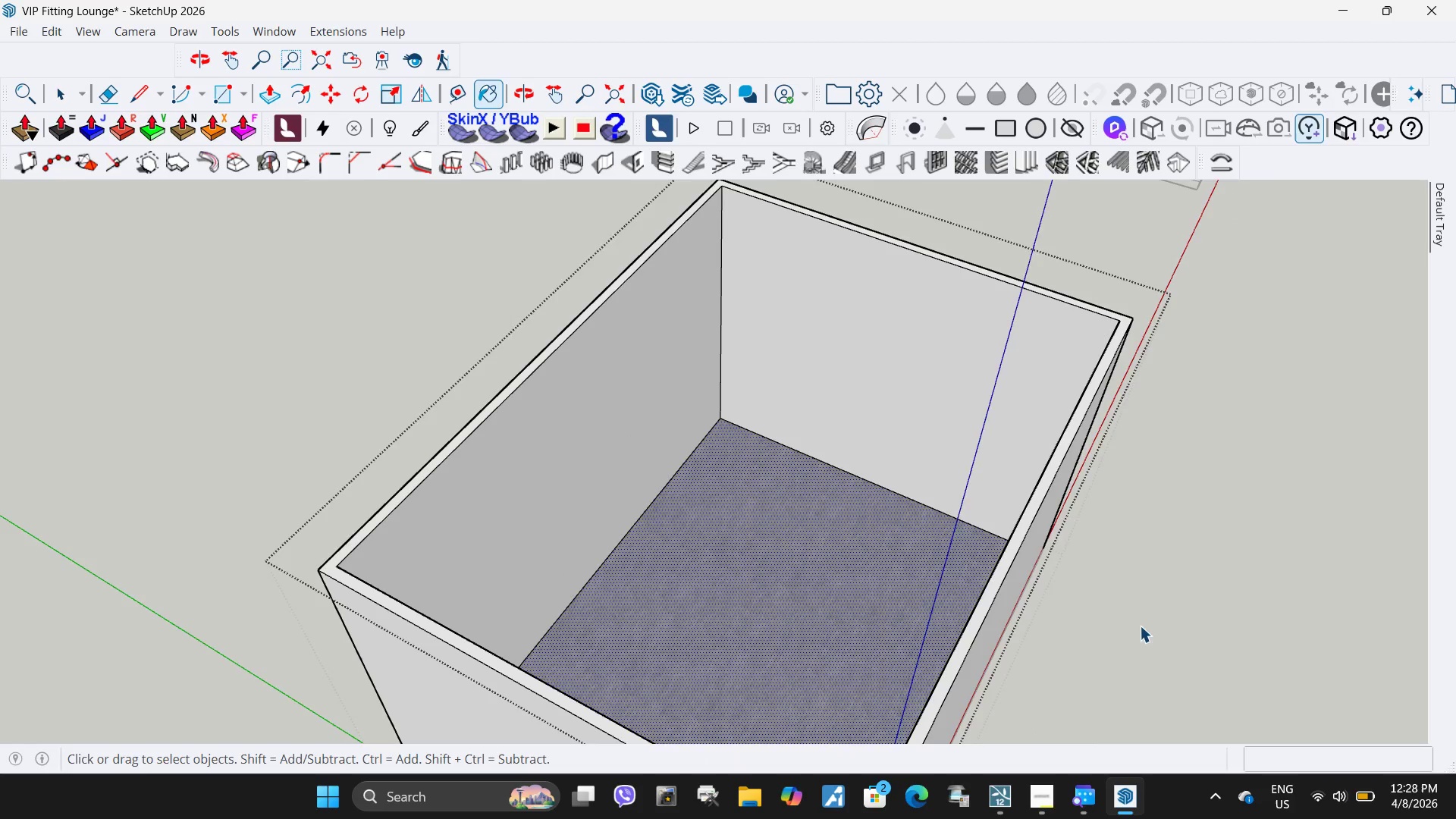 
left_click([1140, 626])
 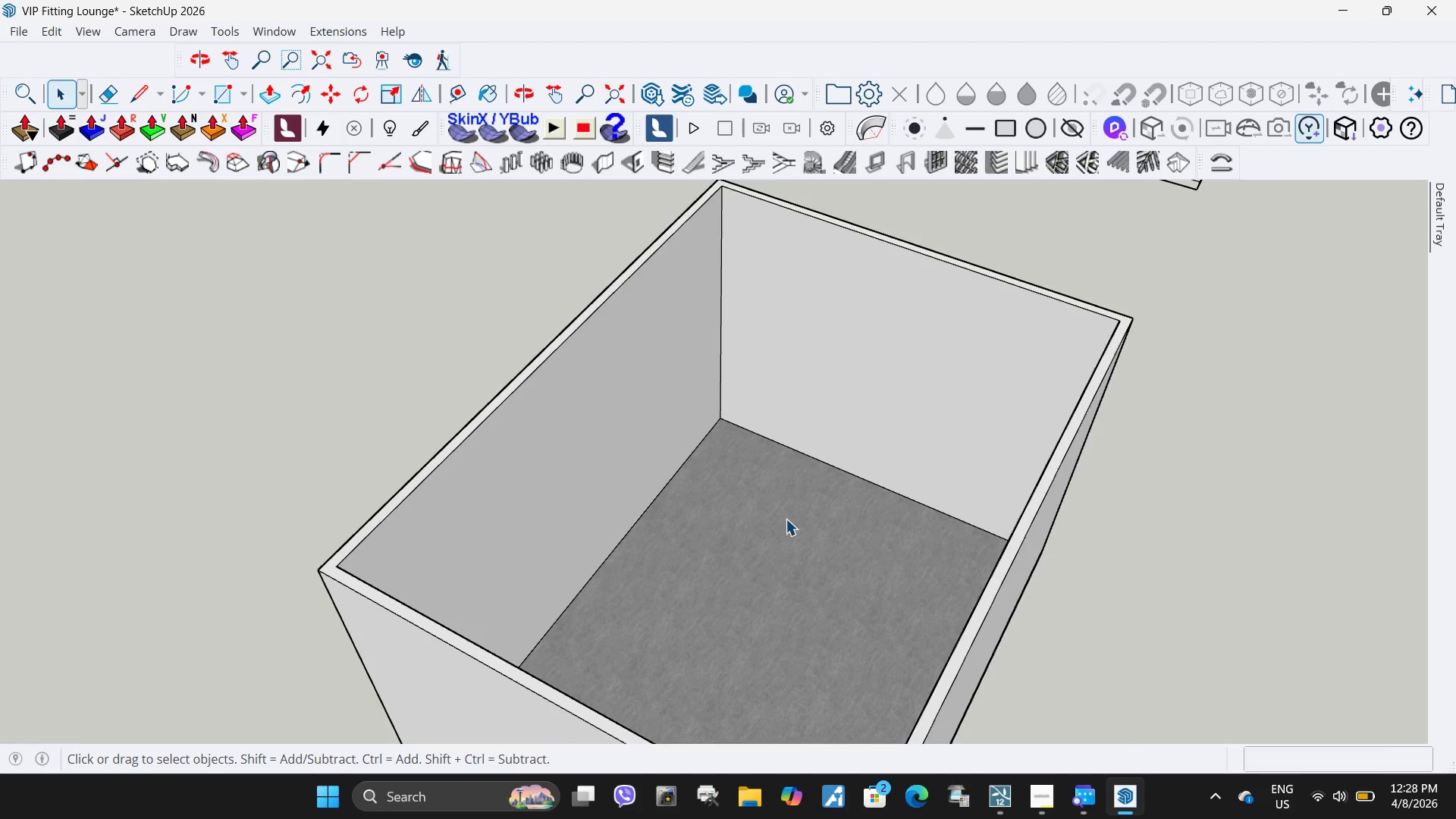 
scroll: coordinate [720, 504], scroll_direction: up, amount: 11.0
 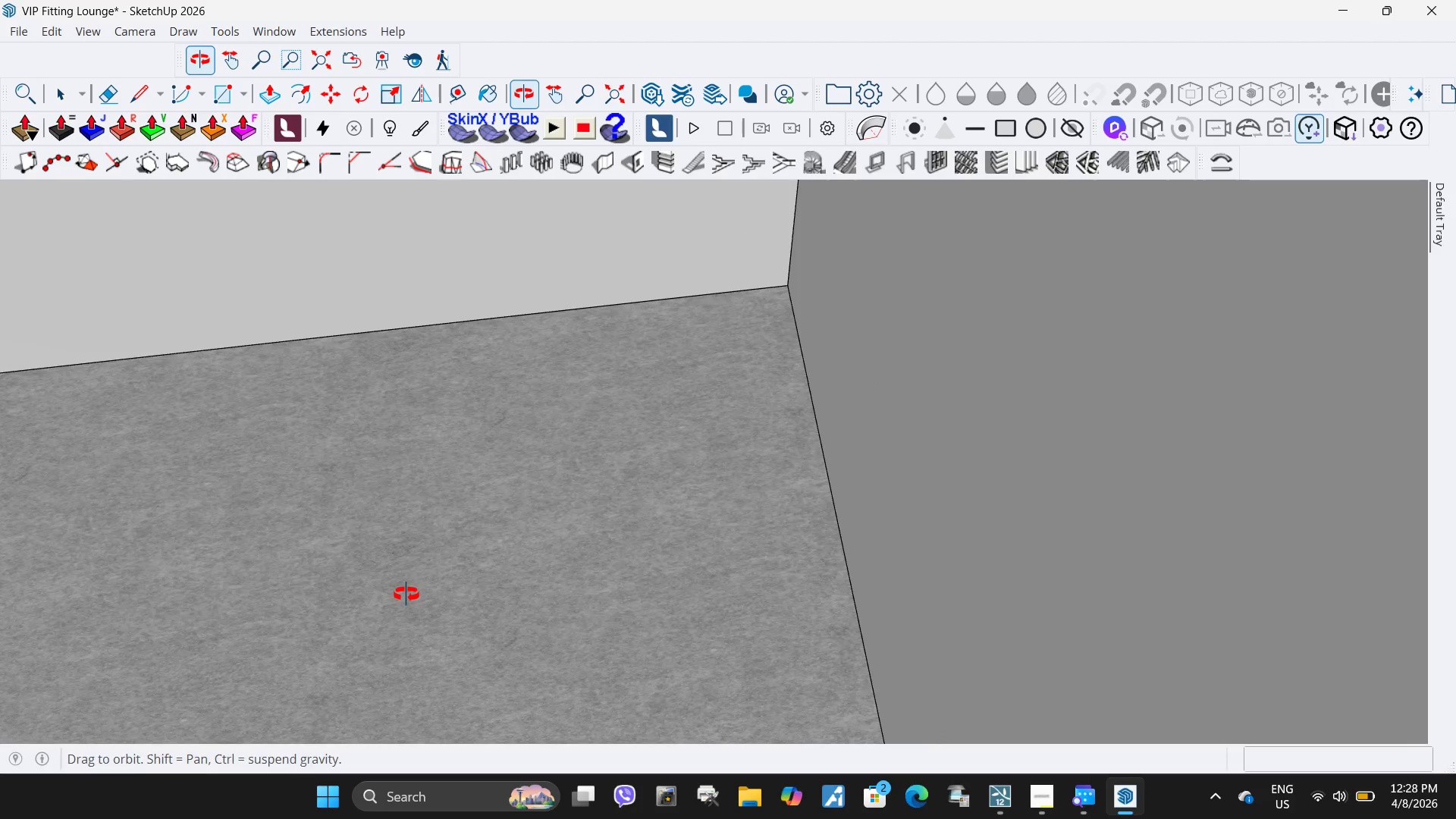 
scroll: coordinate [883, 536], scroll_direction: down, amount: 11.0
 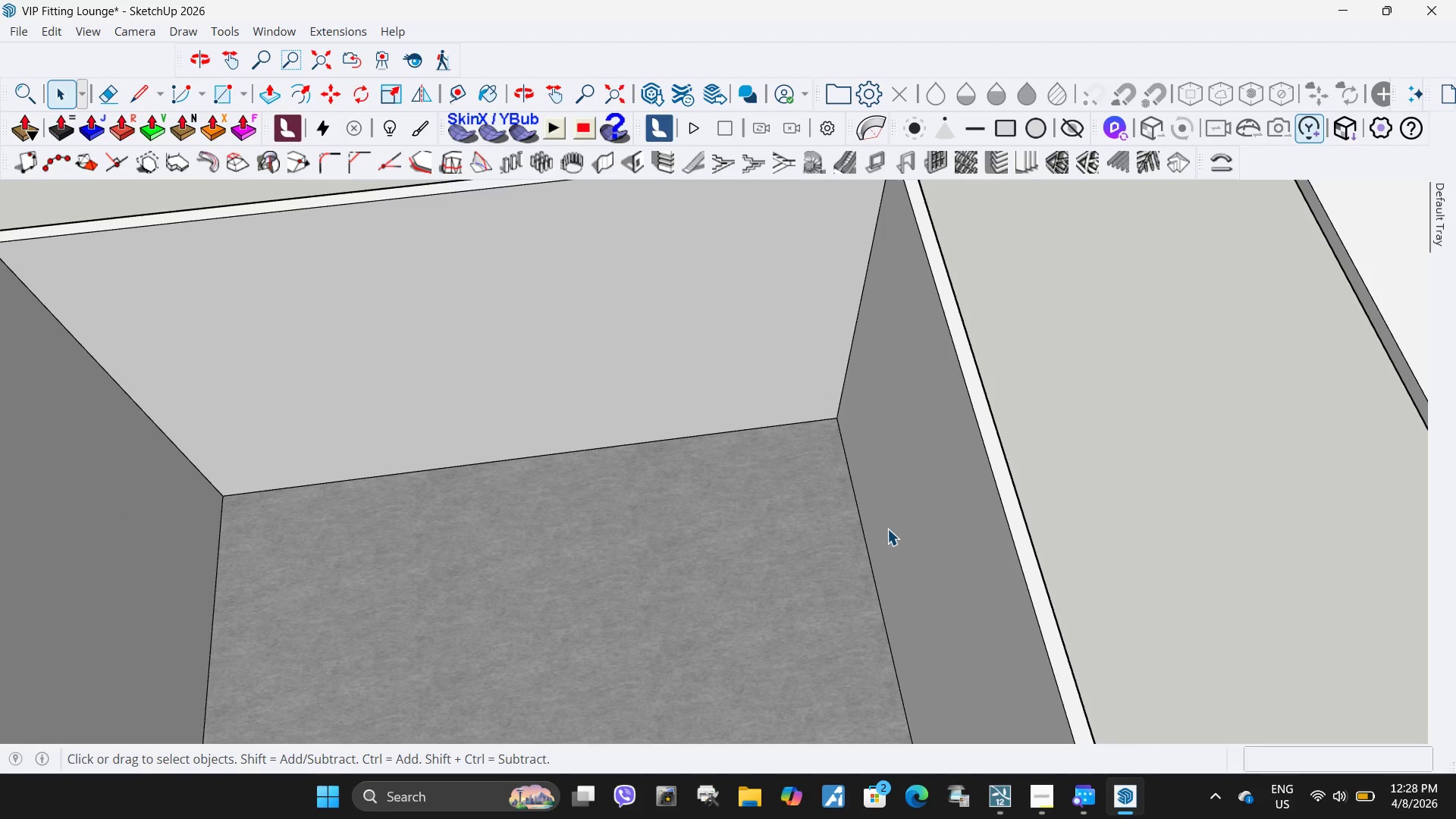 
scroll: coordinate [887, 529], scroll_direction: up, amount: 1.0
 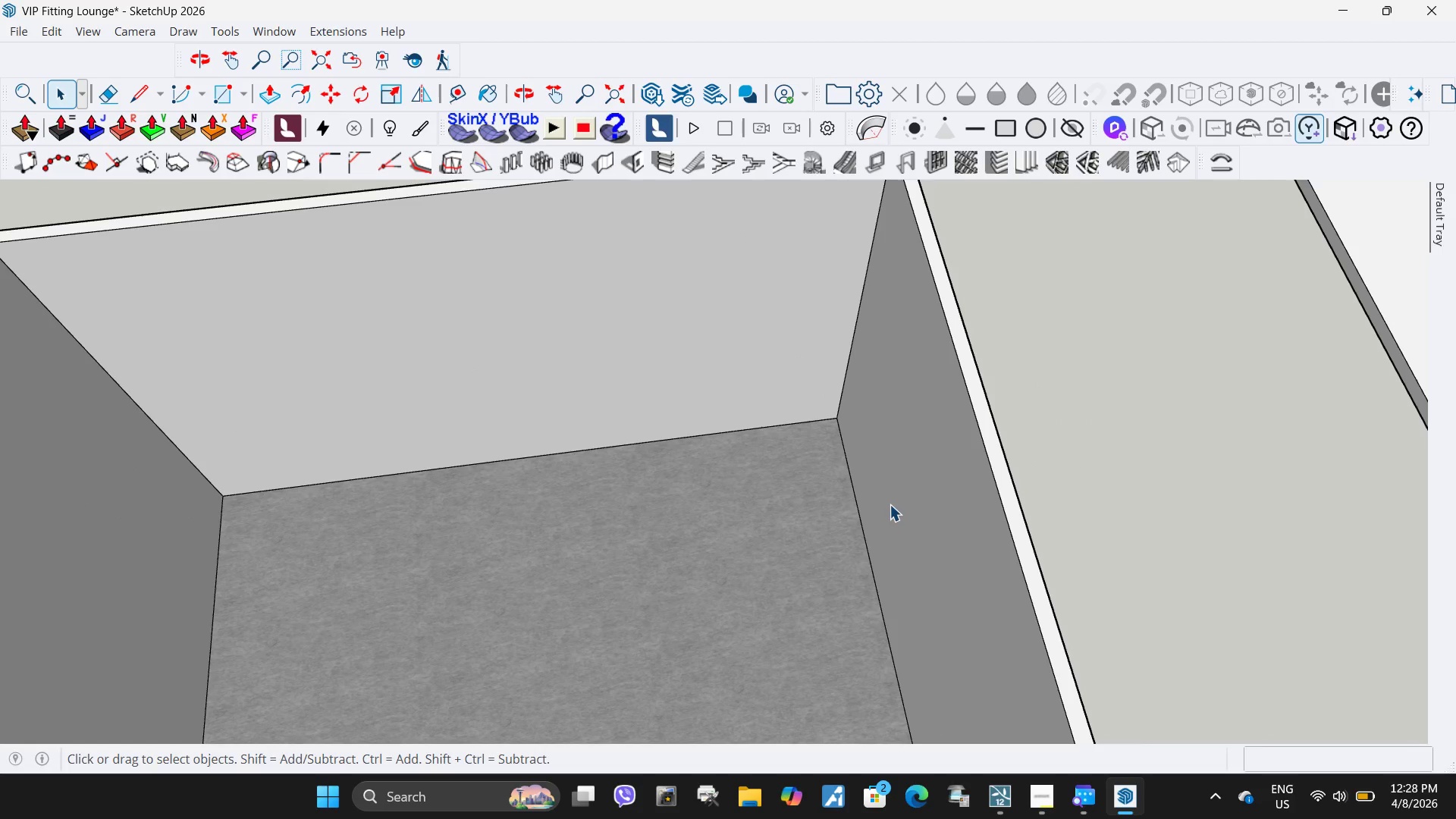 
scroll: coordinate [924, 461], scroll_direction: down, amount: 8.0
 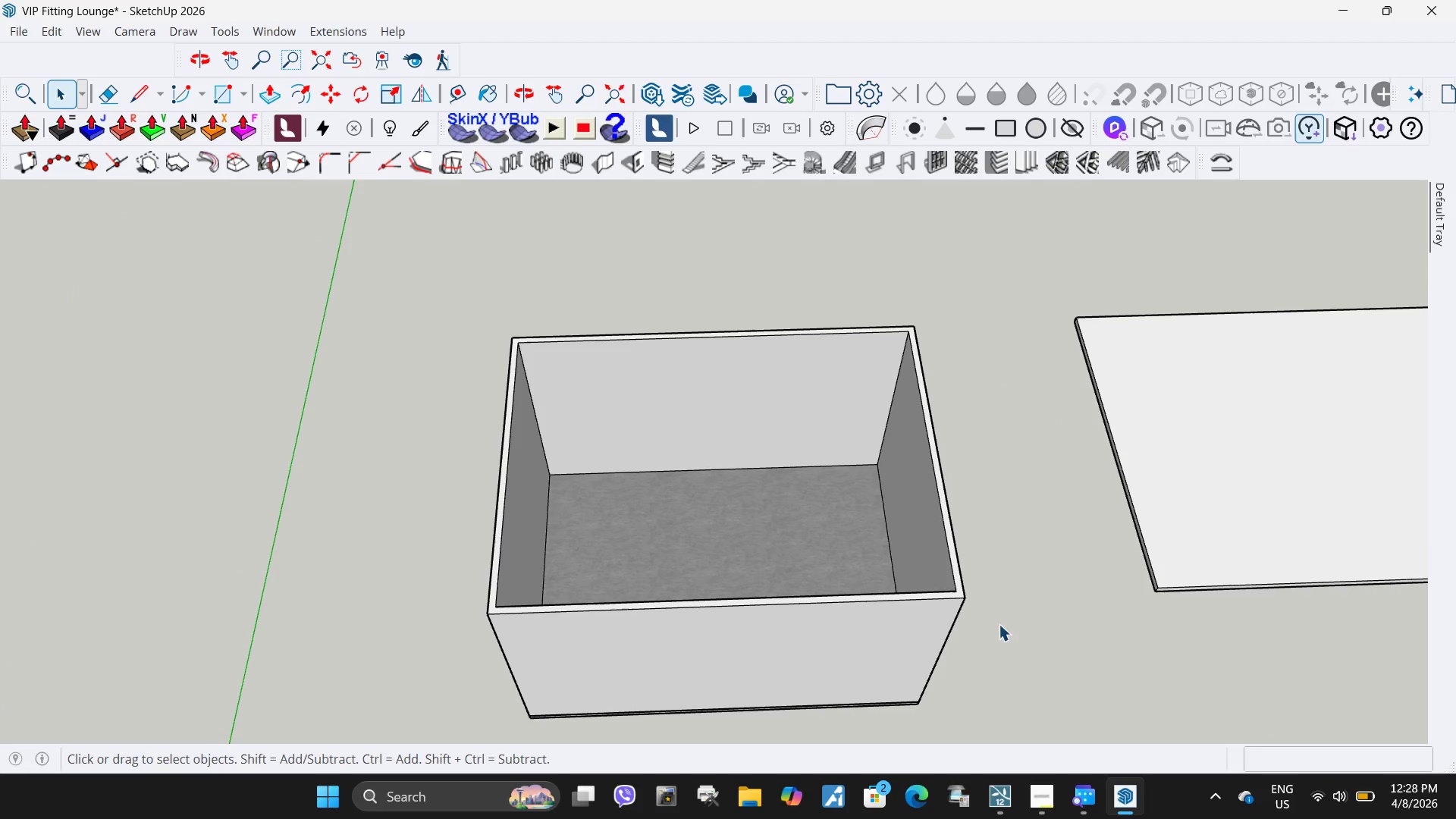 
double_click([1031, 642])
 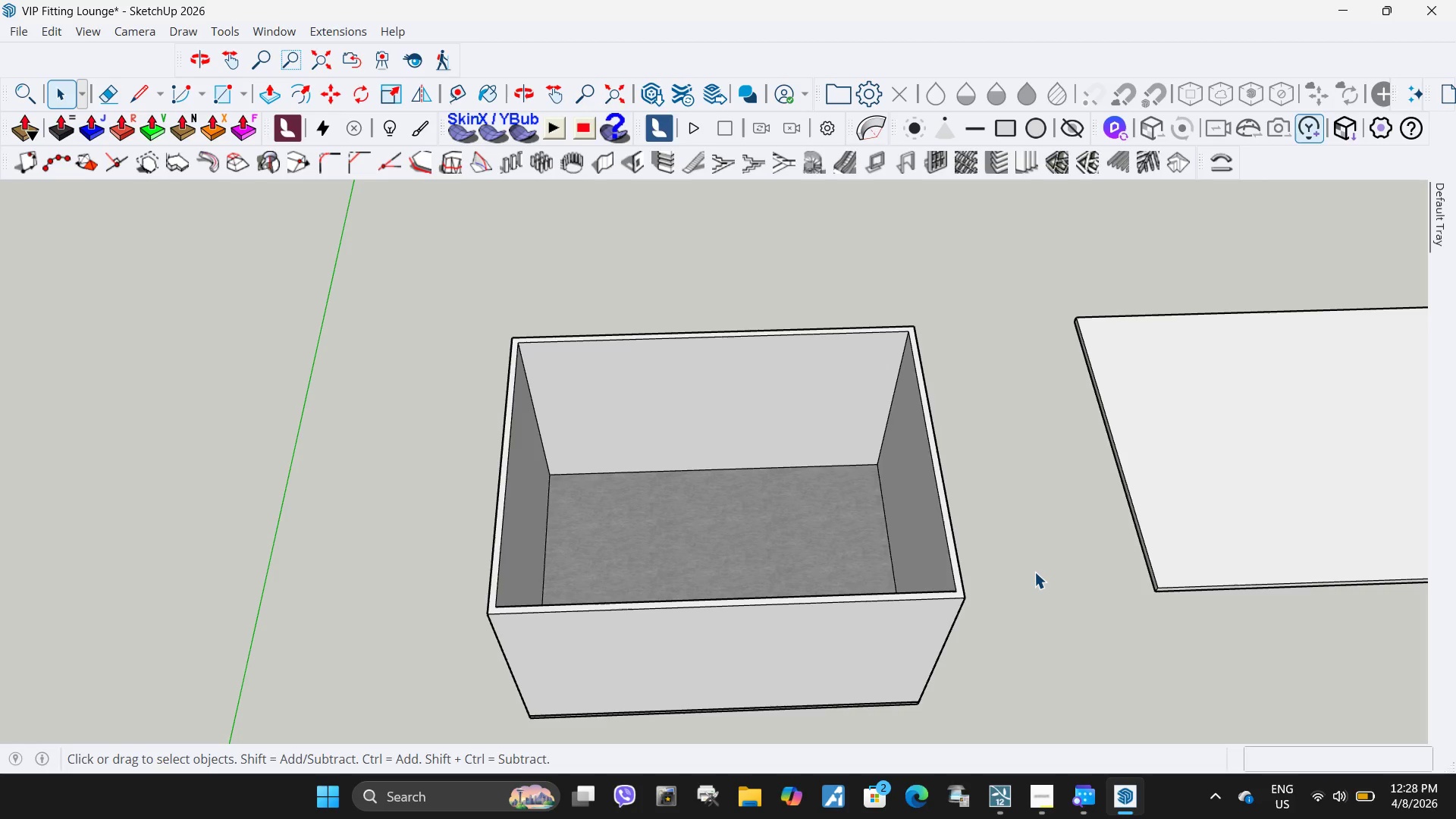 
wait(6.91)
 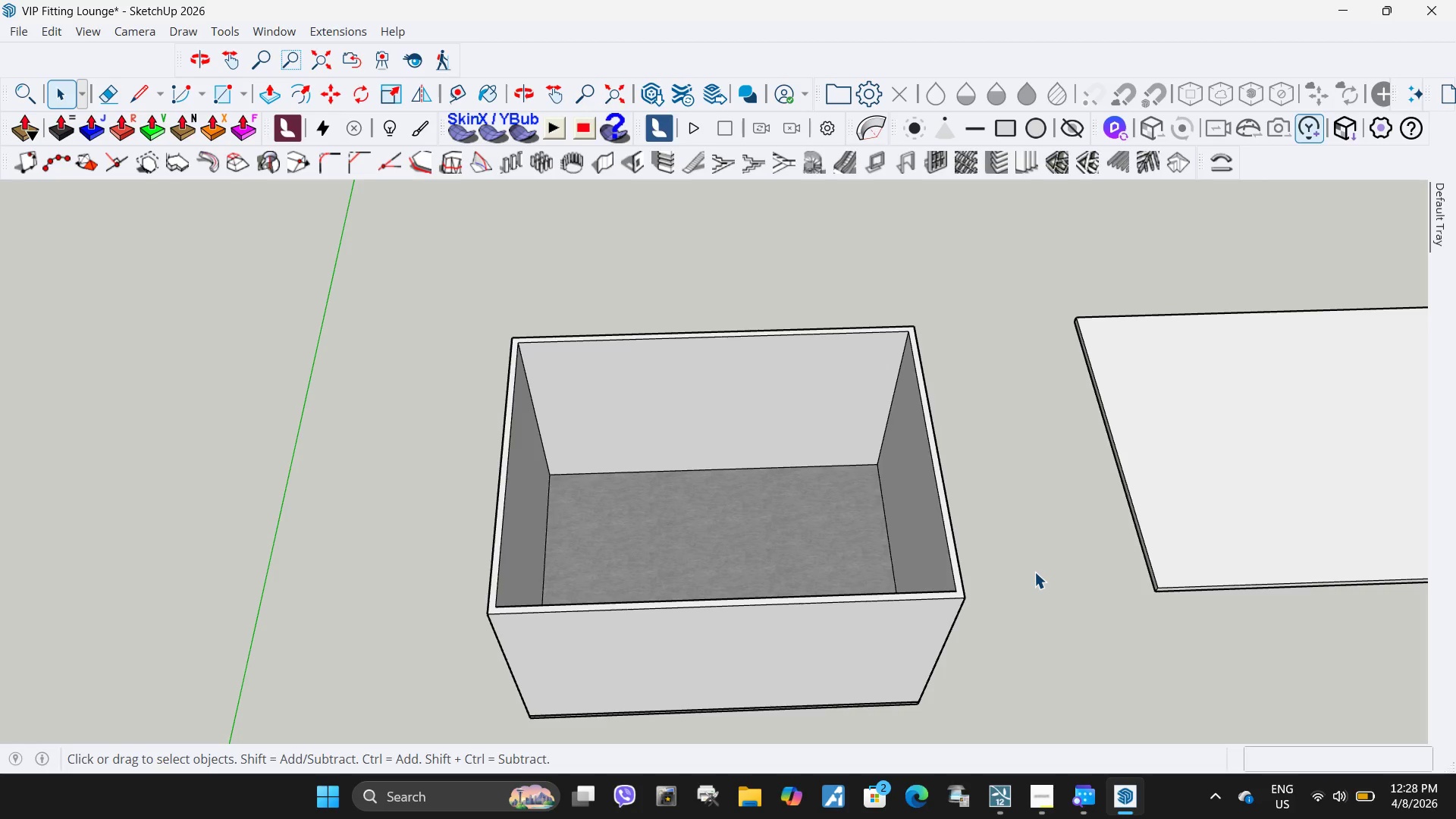 
left_click([1031, 601])
 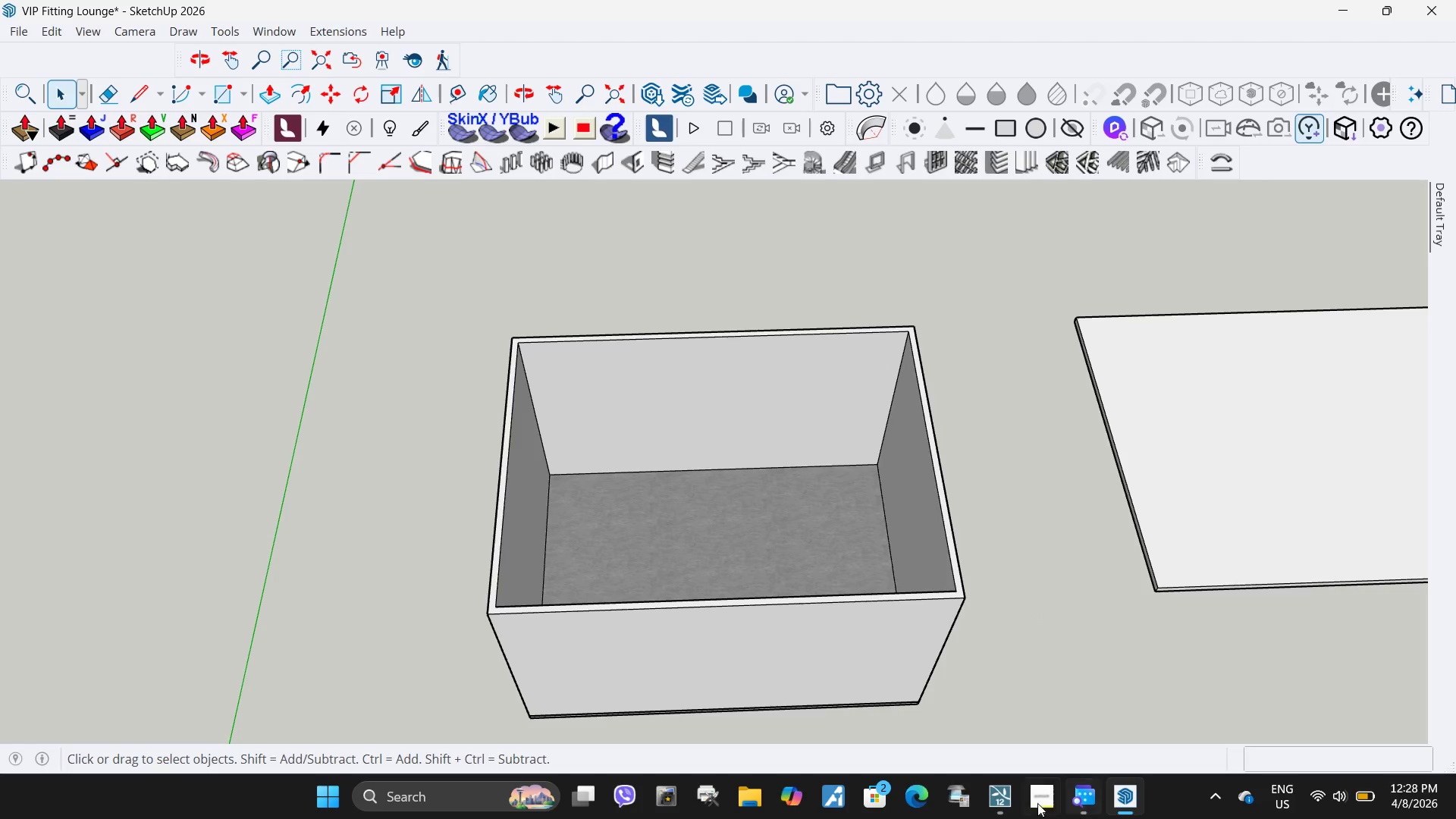 
wait(6.64)
 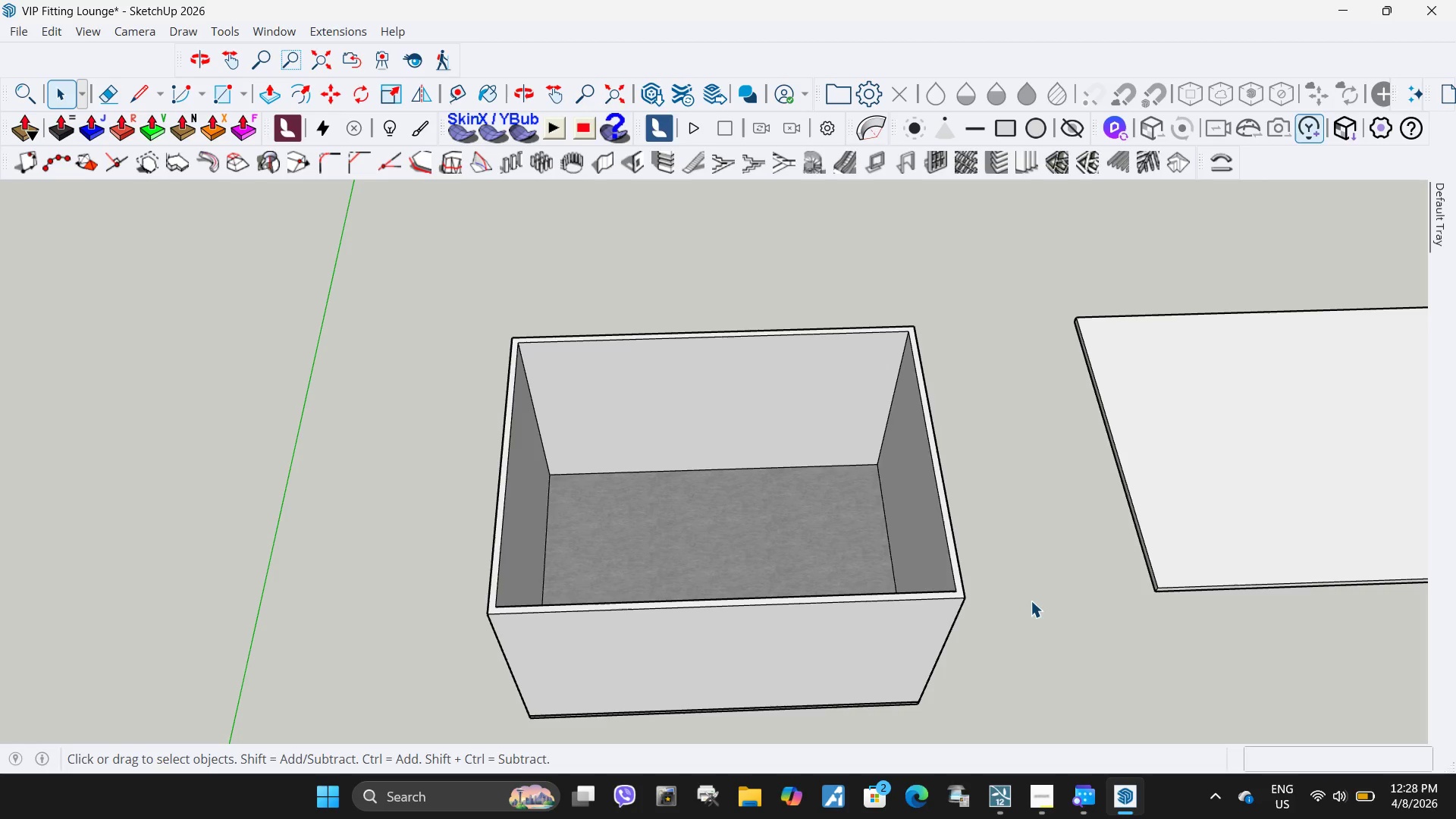 
double_click([453, 802])
 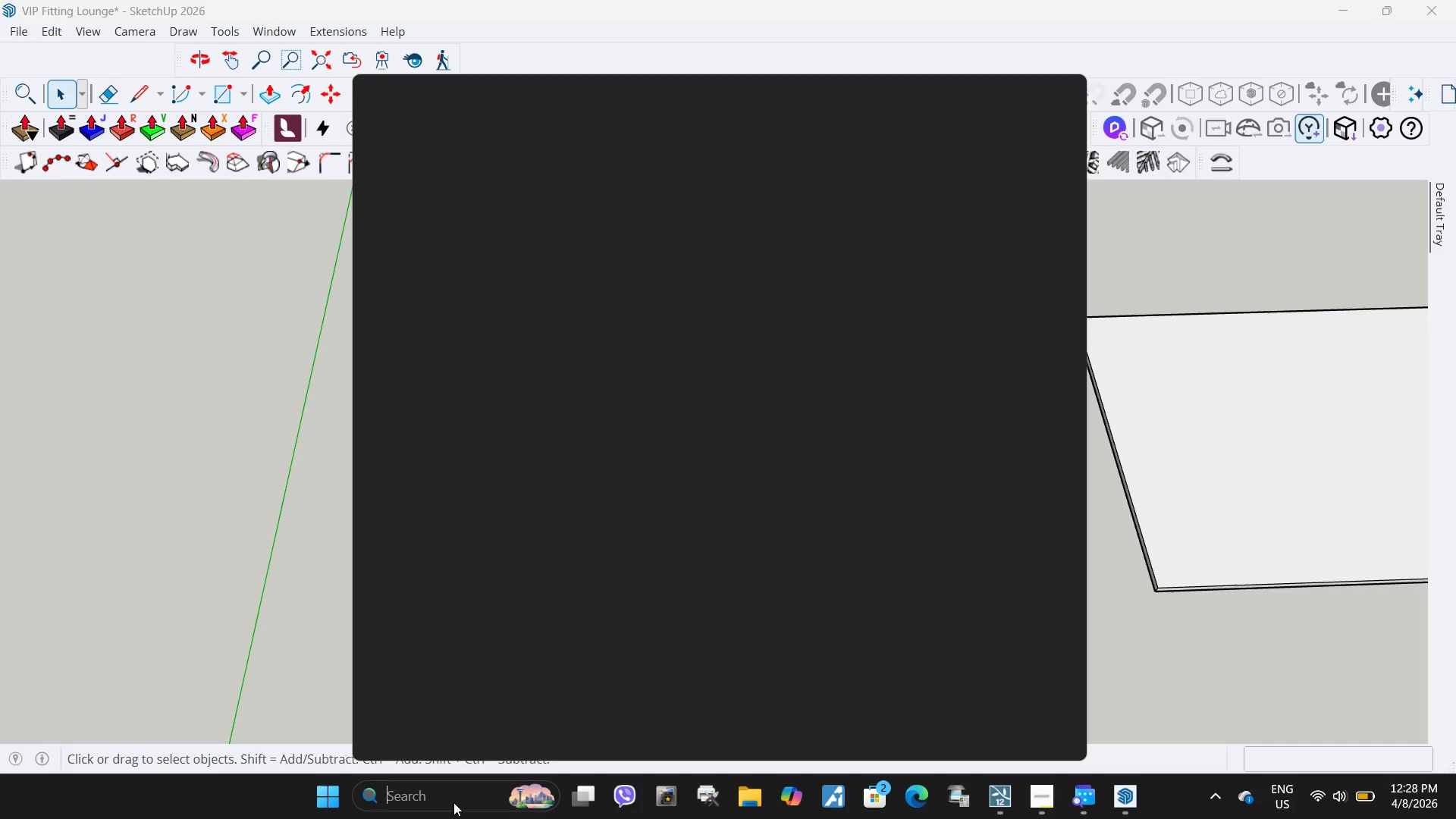 
type(chrome)
 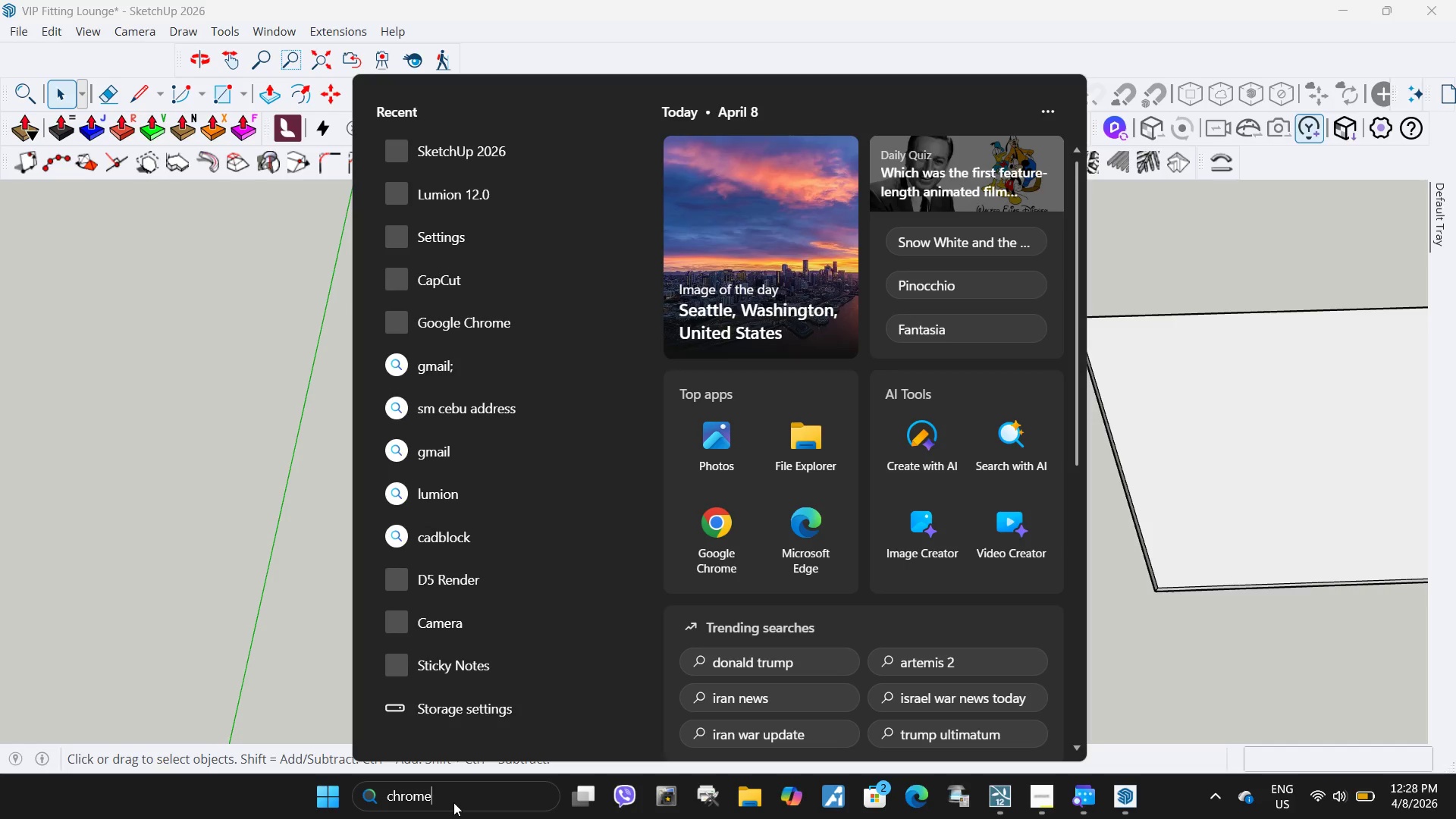 
key(Enter)
 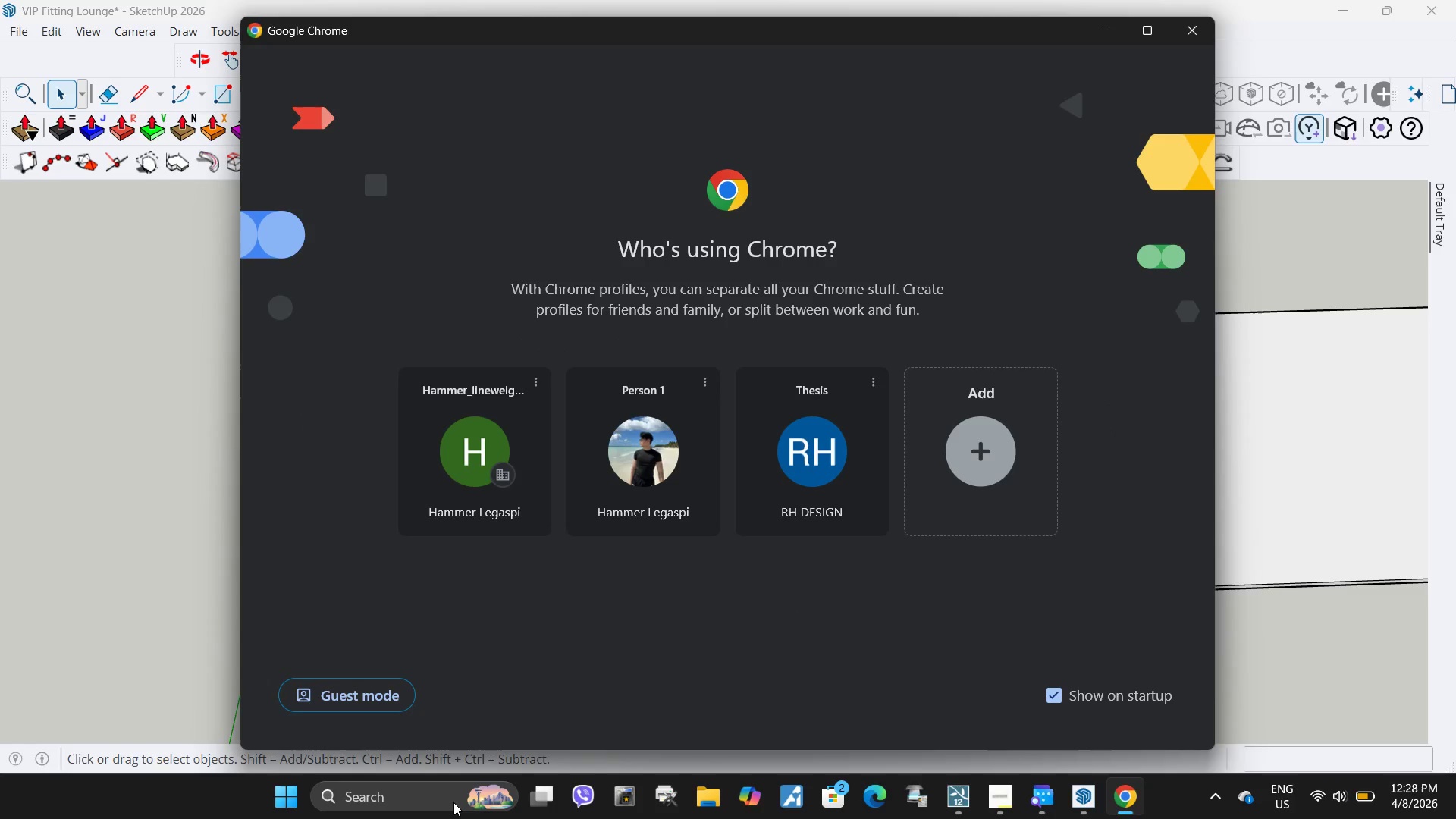 
wait(11.48)
 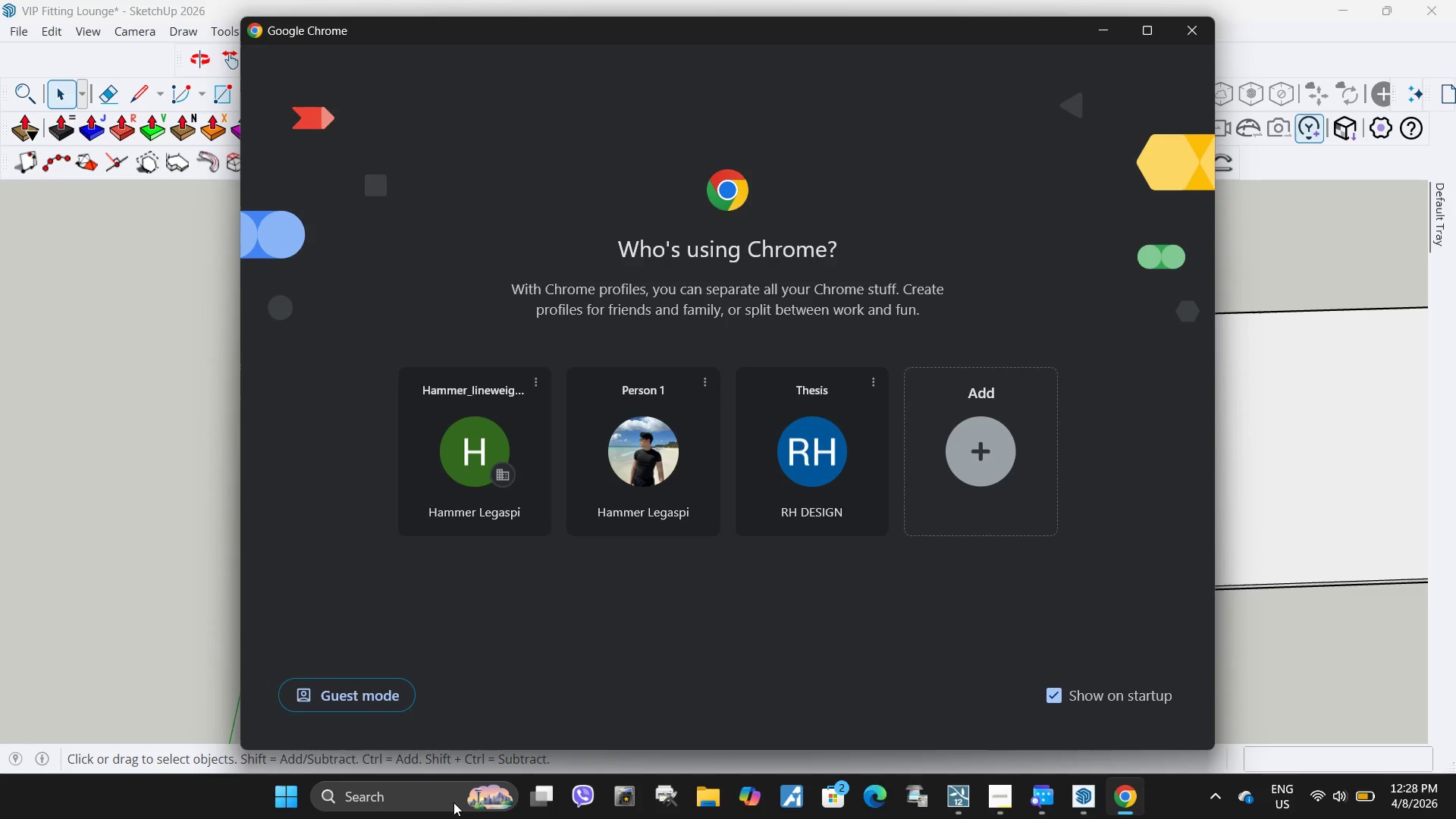 
left_click([648, 453])
 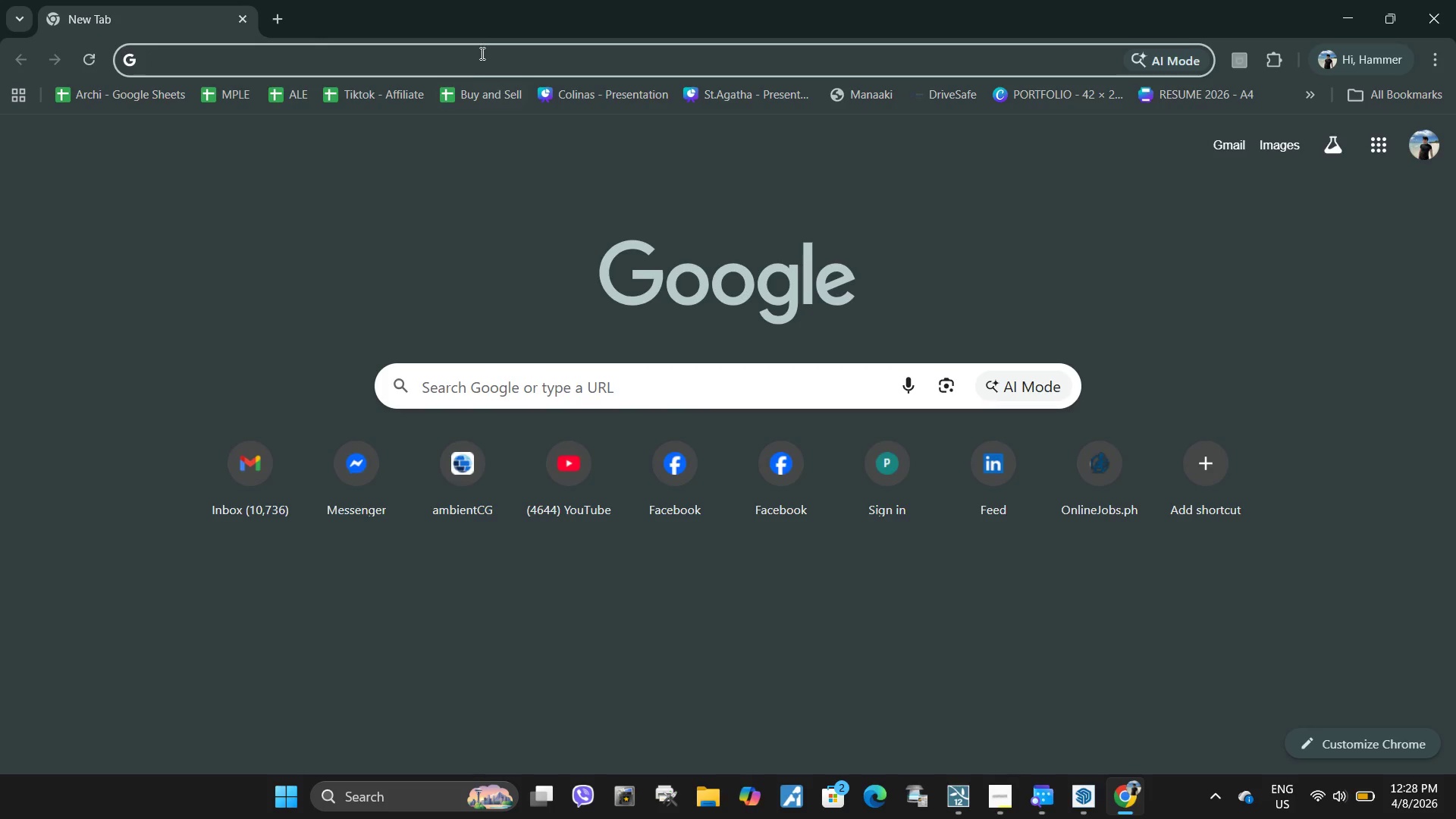 
left_click([453, 60])
 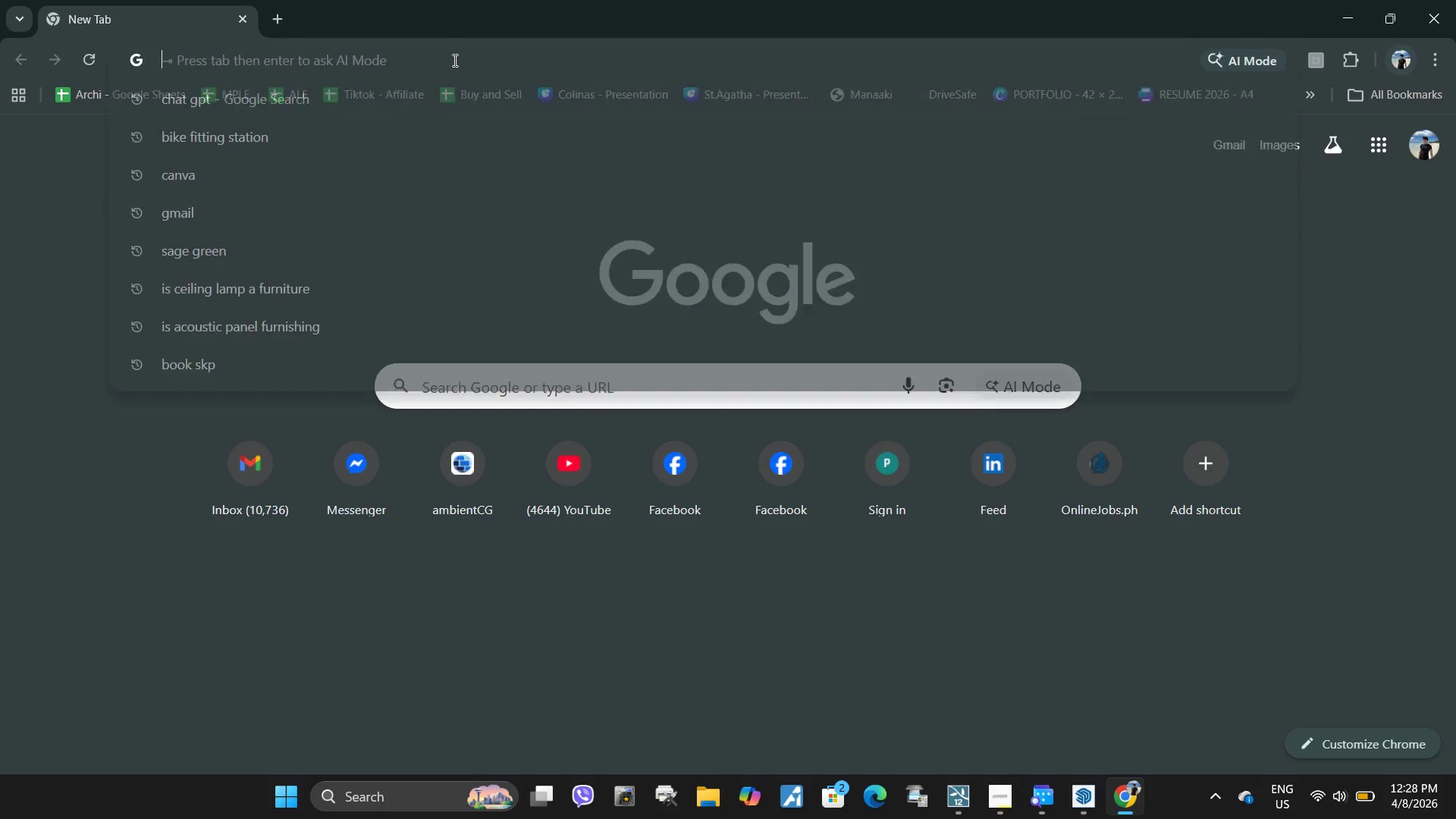 
key(G)
 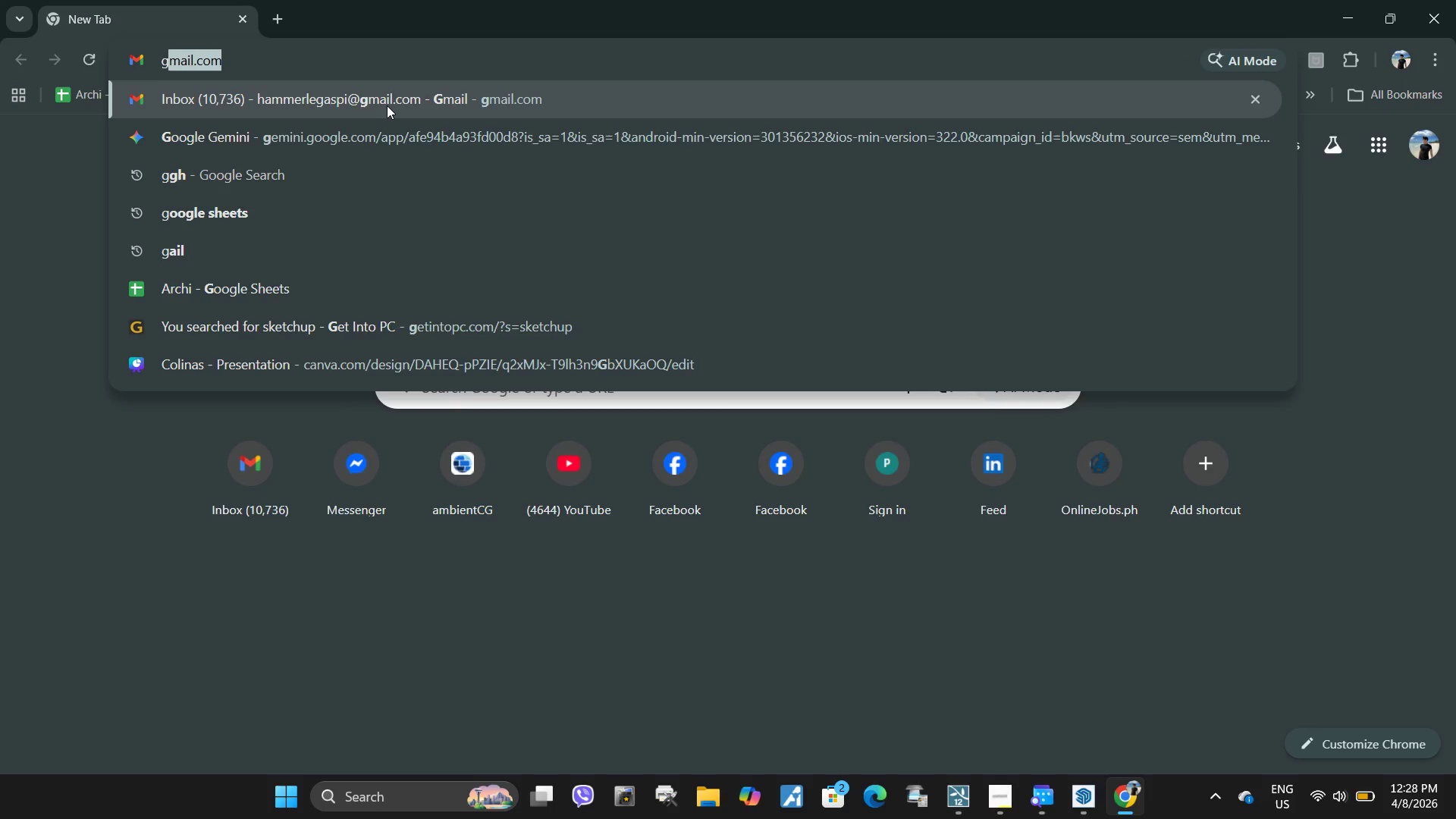 
left_click([387, 105])
 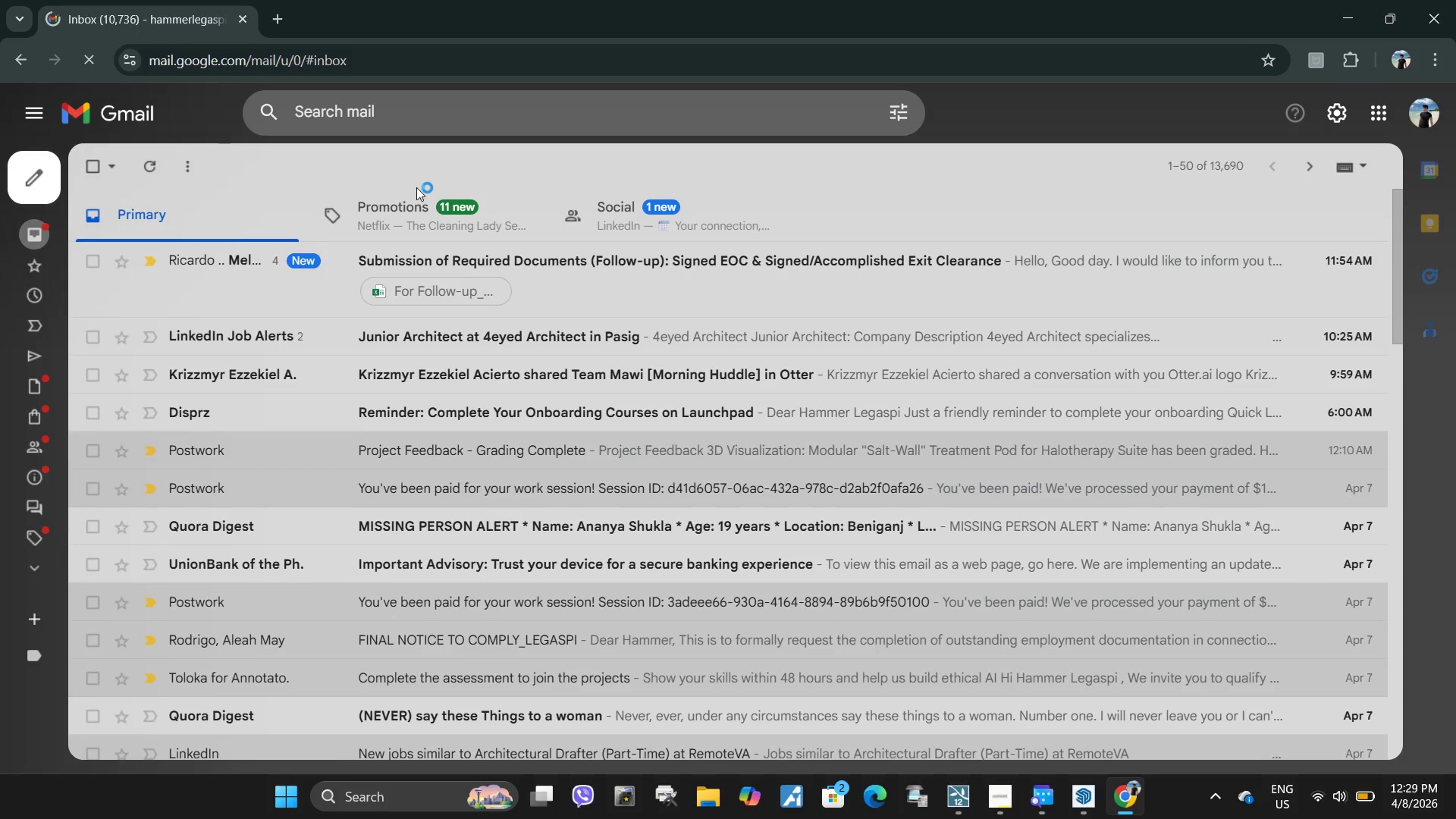 
wait(9.73)
 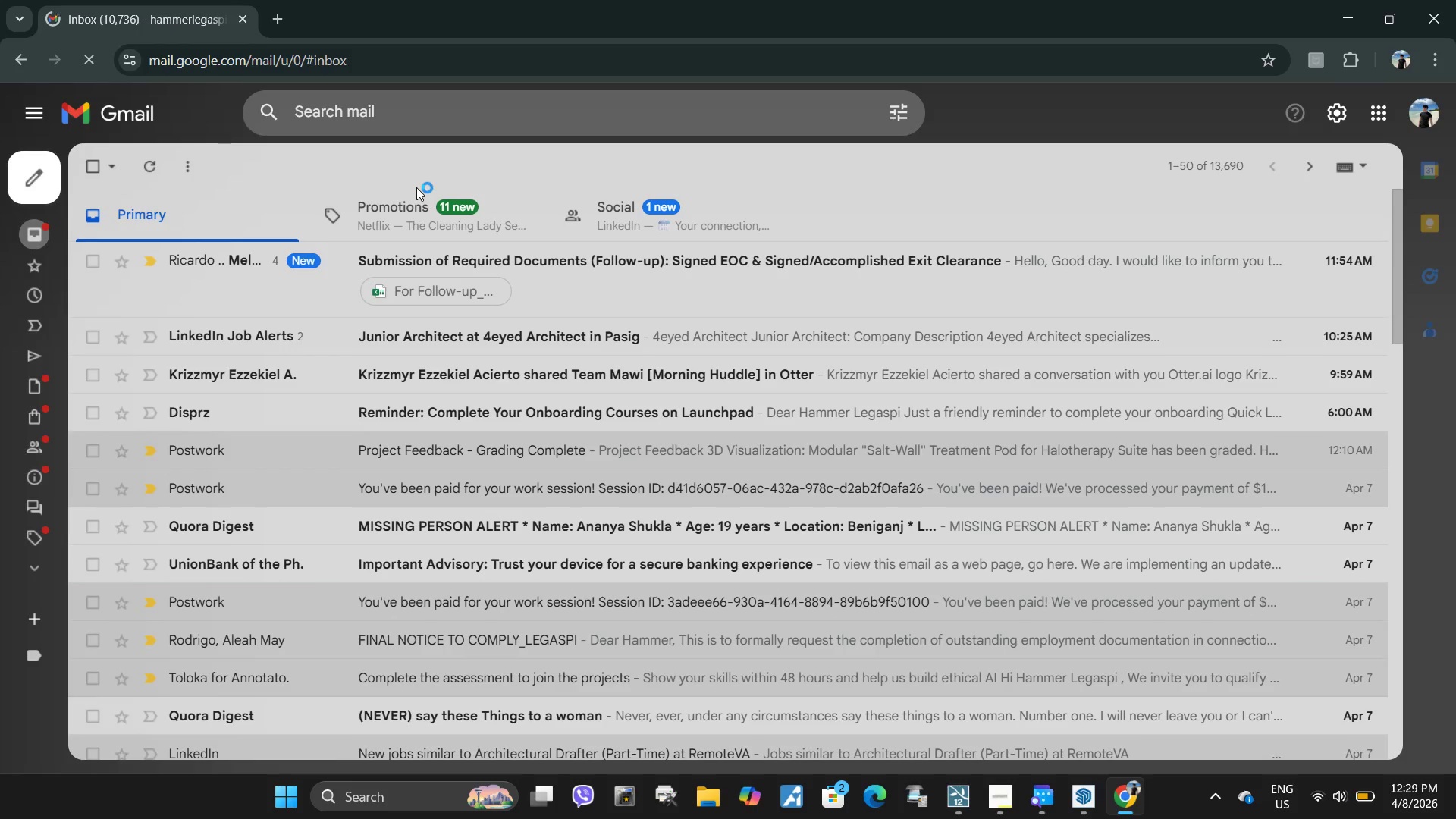 
left_click([273, 20])
 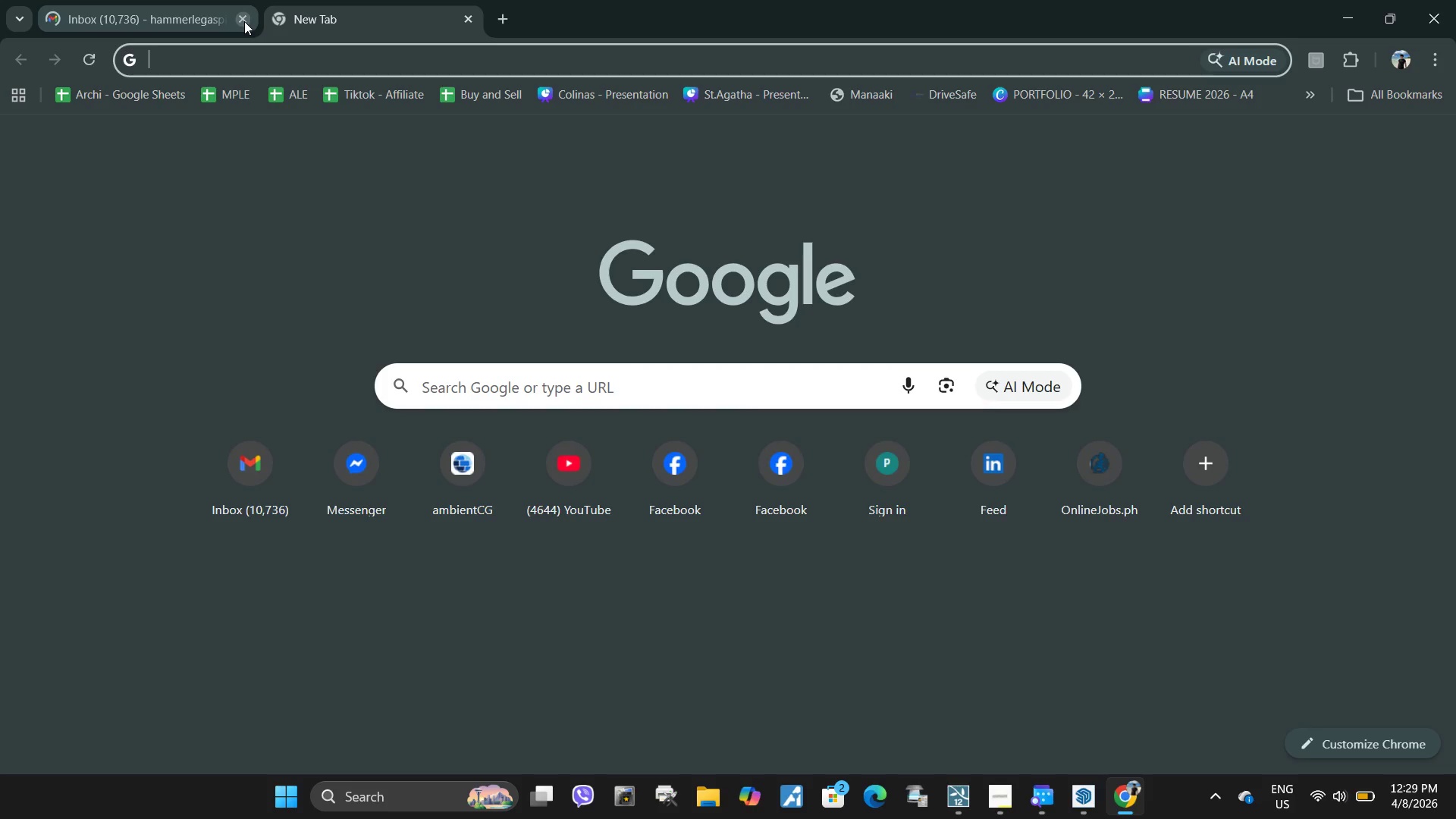 
double_click([244, 21])
 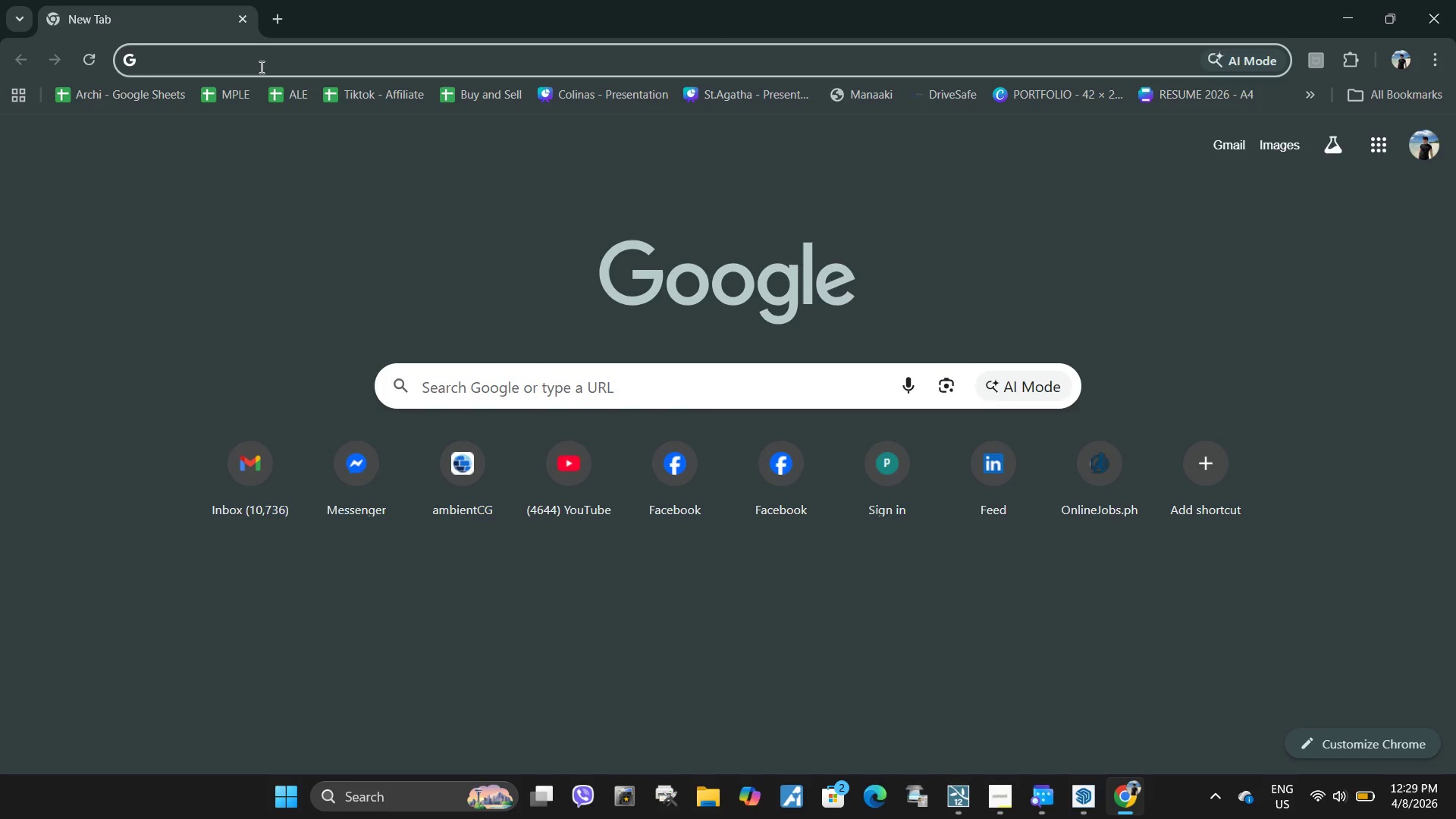 
hold_key(key=C, duration=0.81)
 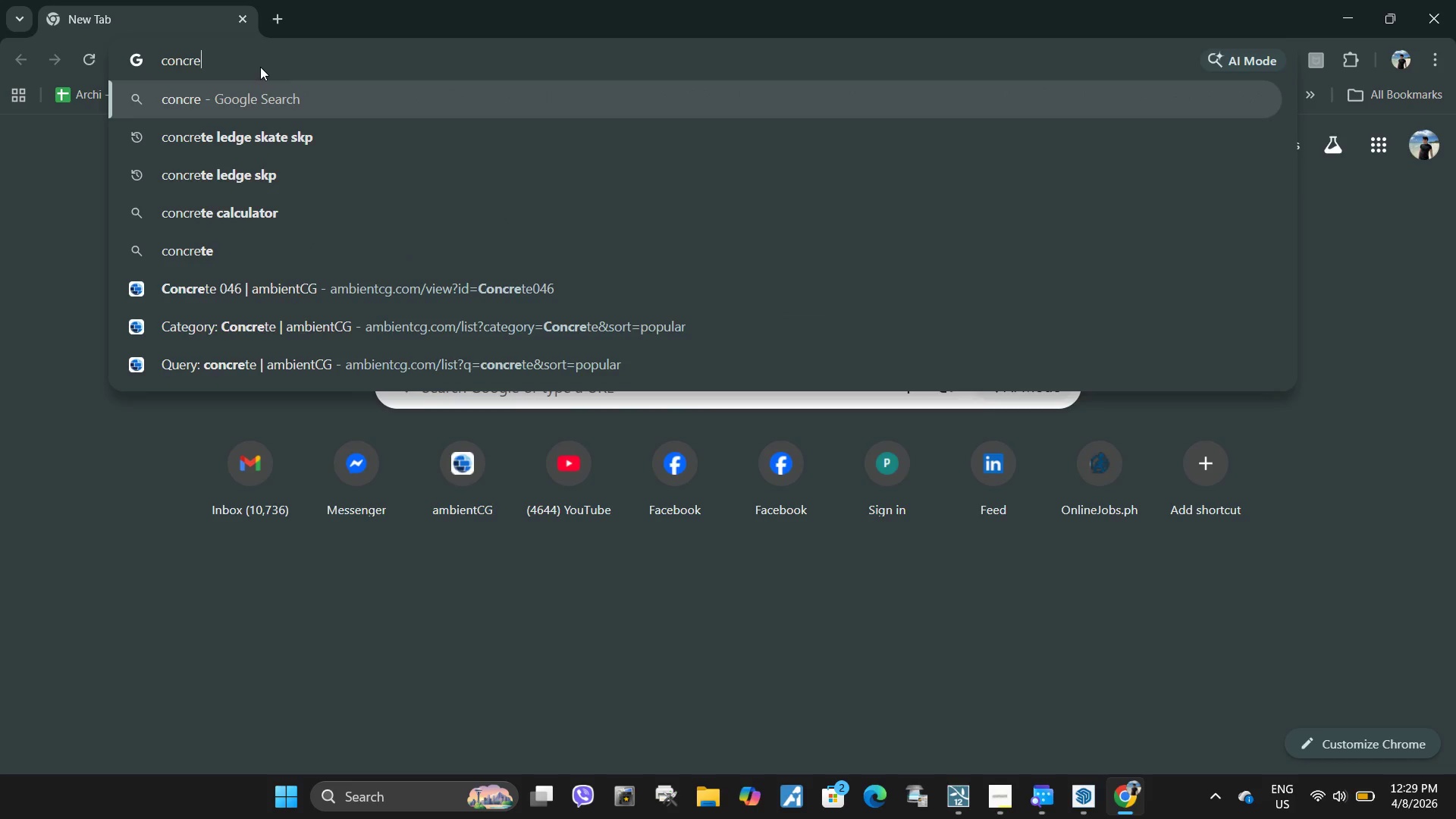 
type(onre)
key(Backspace)
key(Backspace)
key(Backspace)
key(Backspace)
key(Backspace)
key(Backspace)
 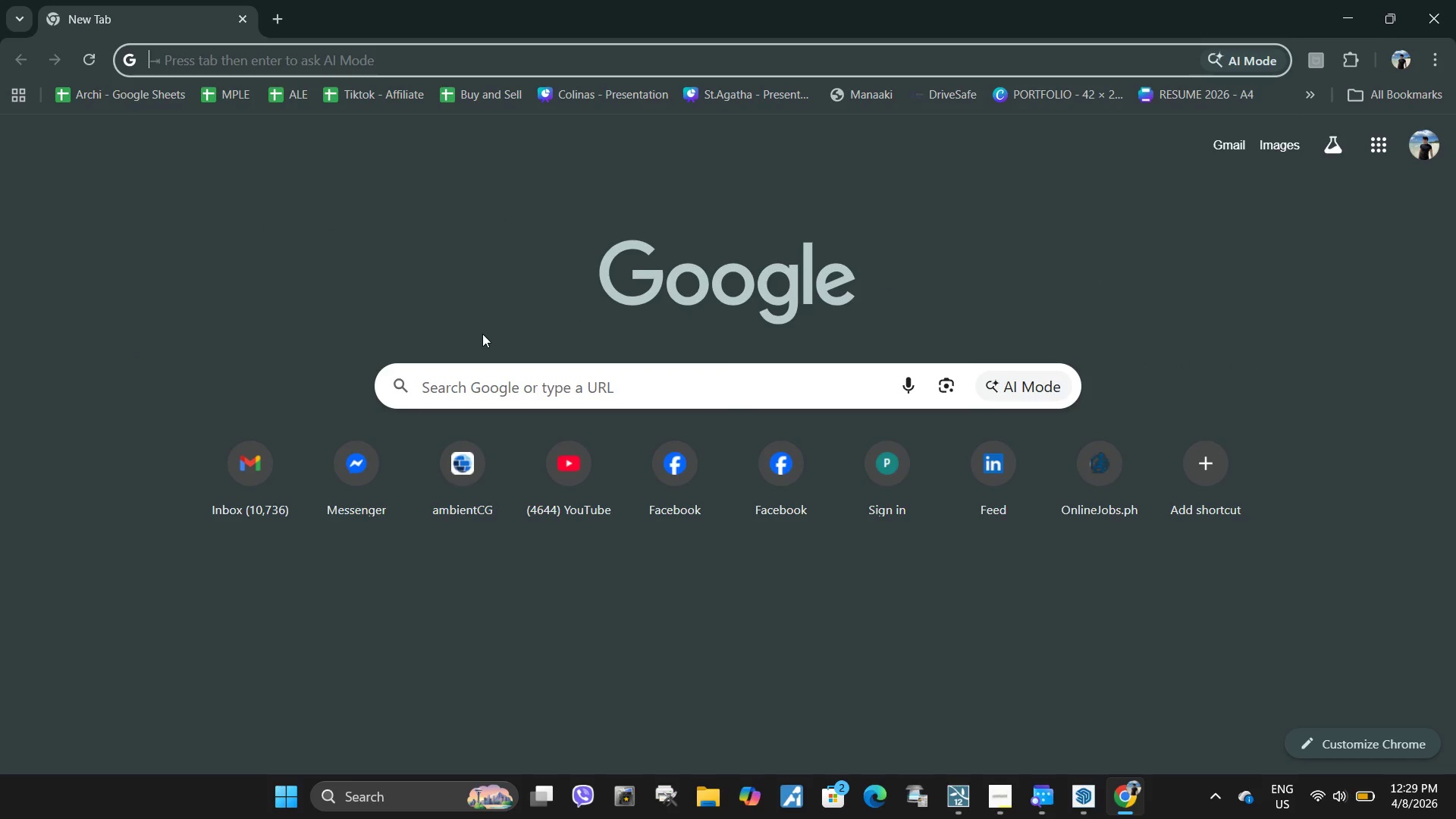 
type(wind)
key(Backspace)
key(Backspace)
key(Backspace)
key(Backspace)
key(Backspace)
key(Backspace)
type(ndustral windw skp)
 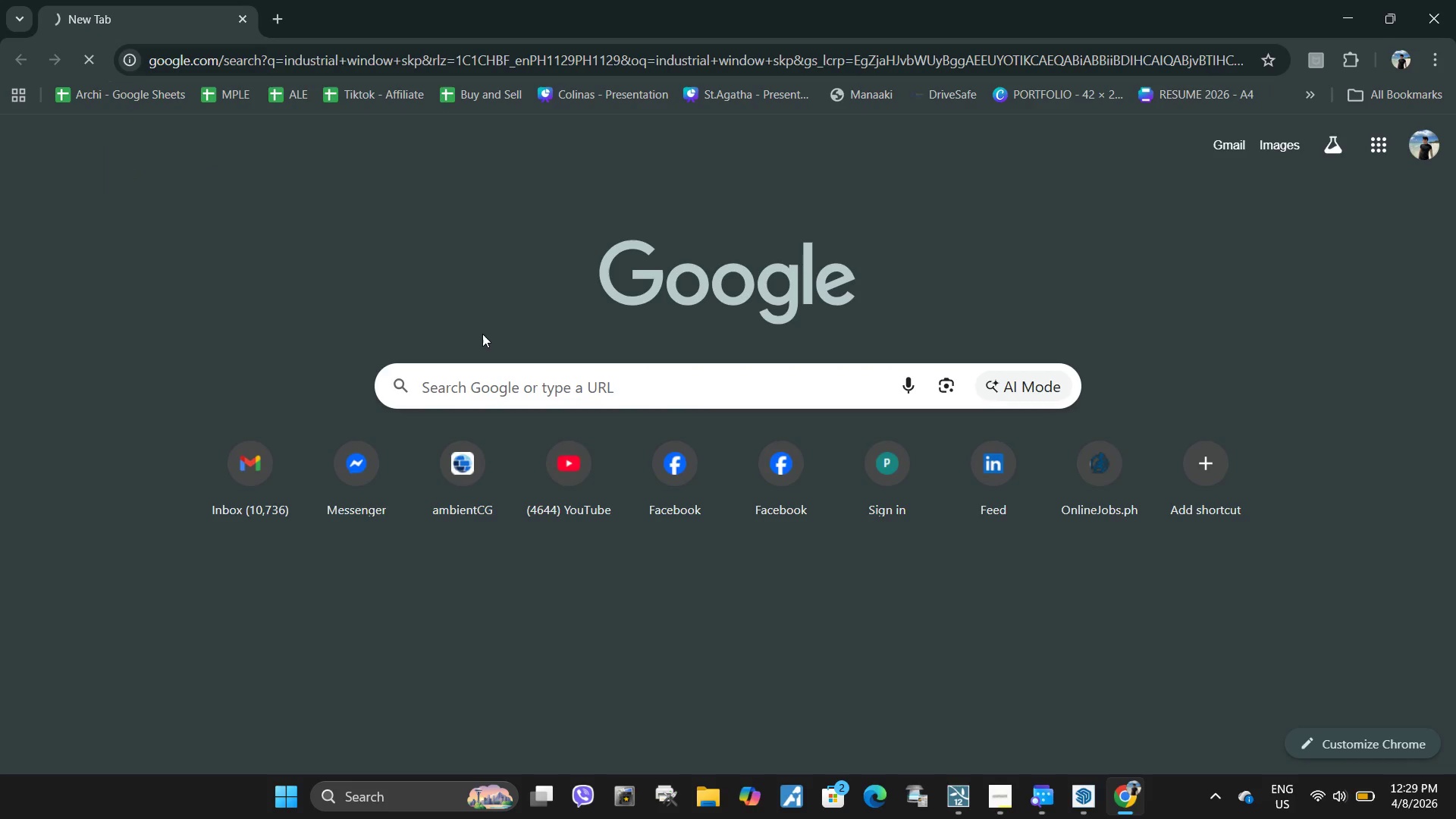 
key(Enter)
 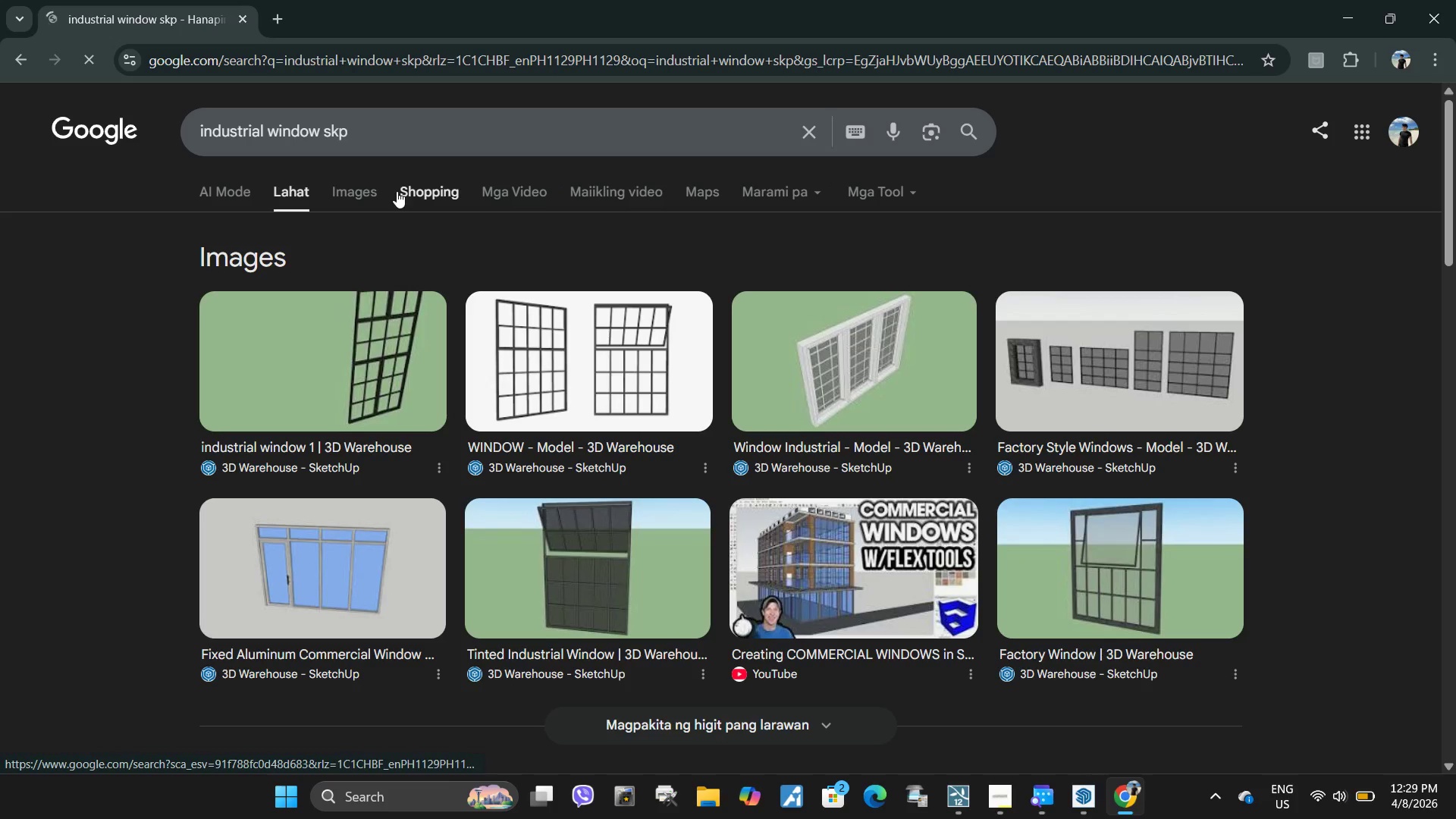 
left_click([364, 200])
 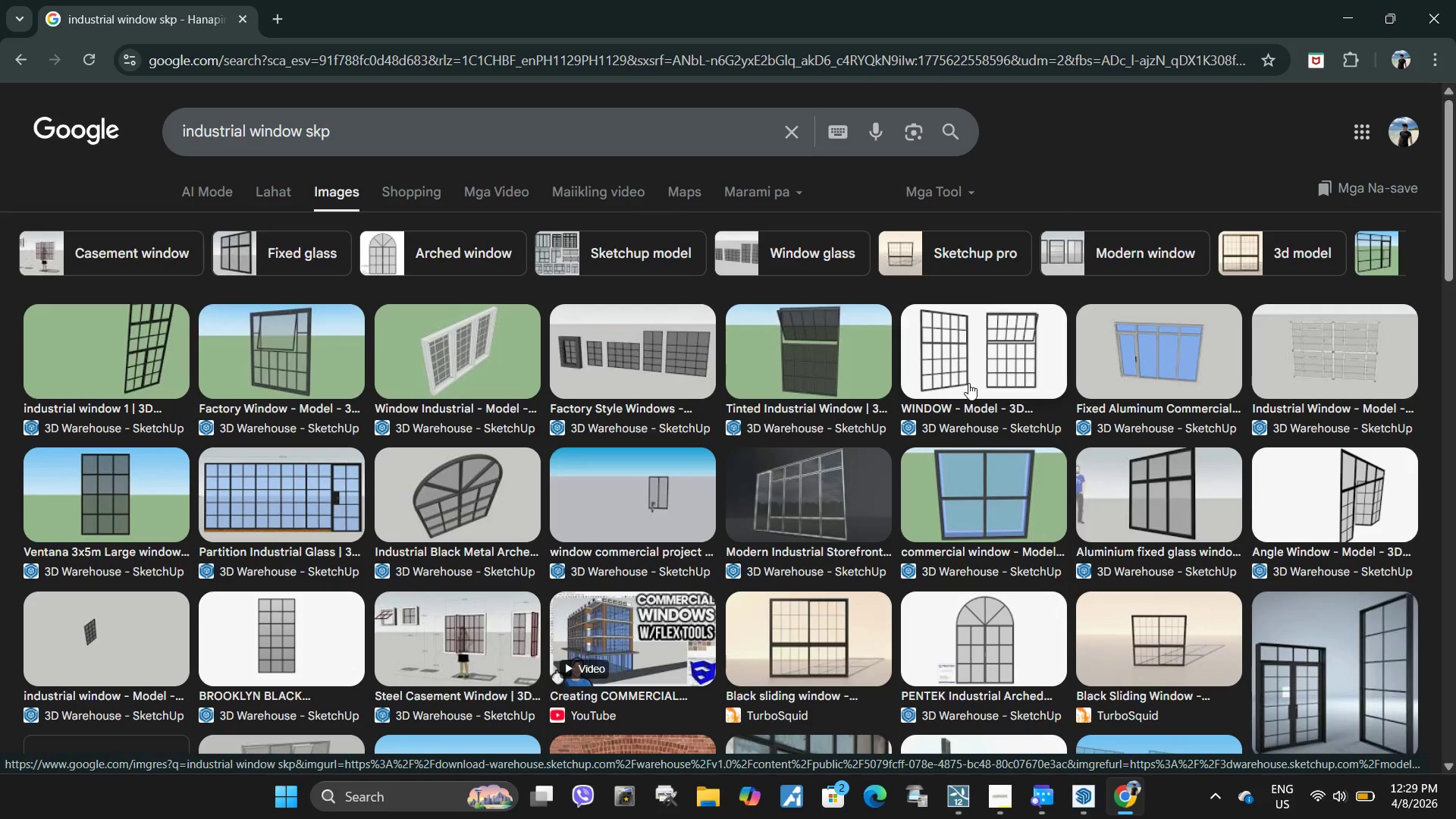 
wait(15.84)
 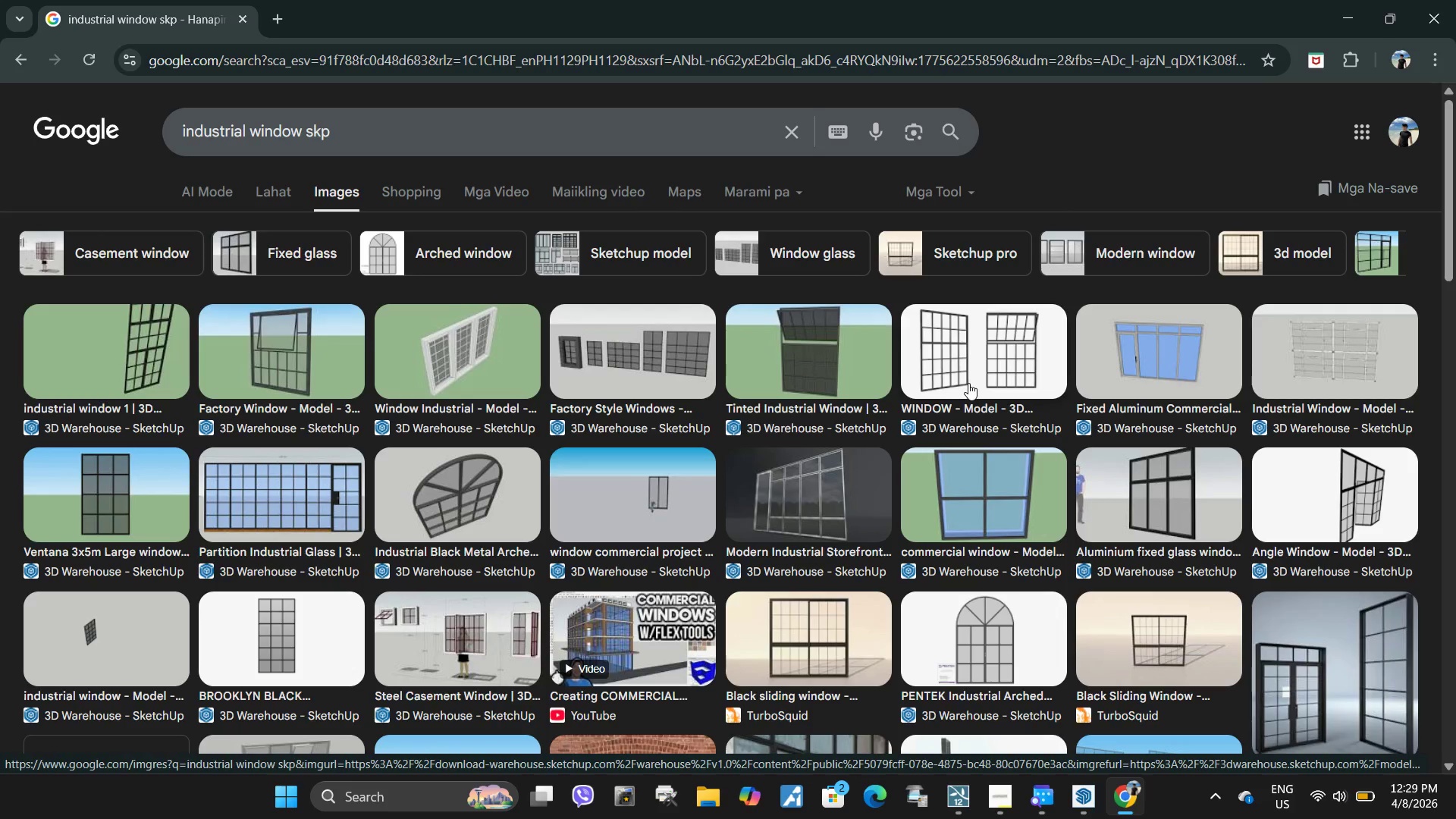 
left_click([965, 376])
 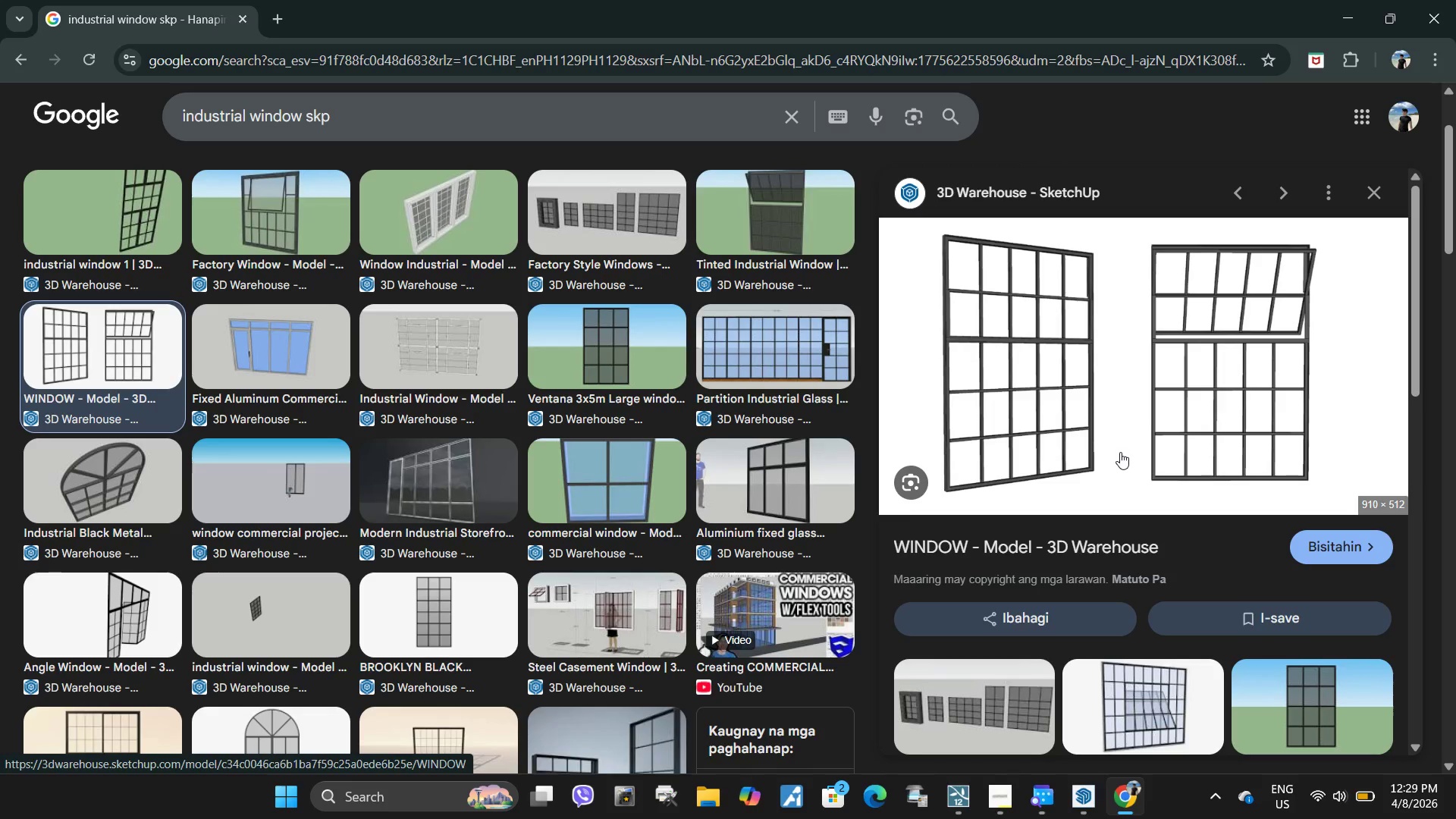 
scroll: coordinate [1120, 452], scroll_direction: down, amount: 1.0
 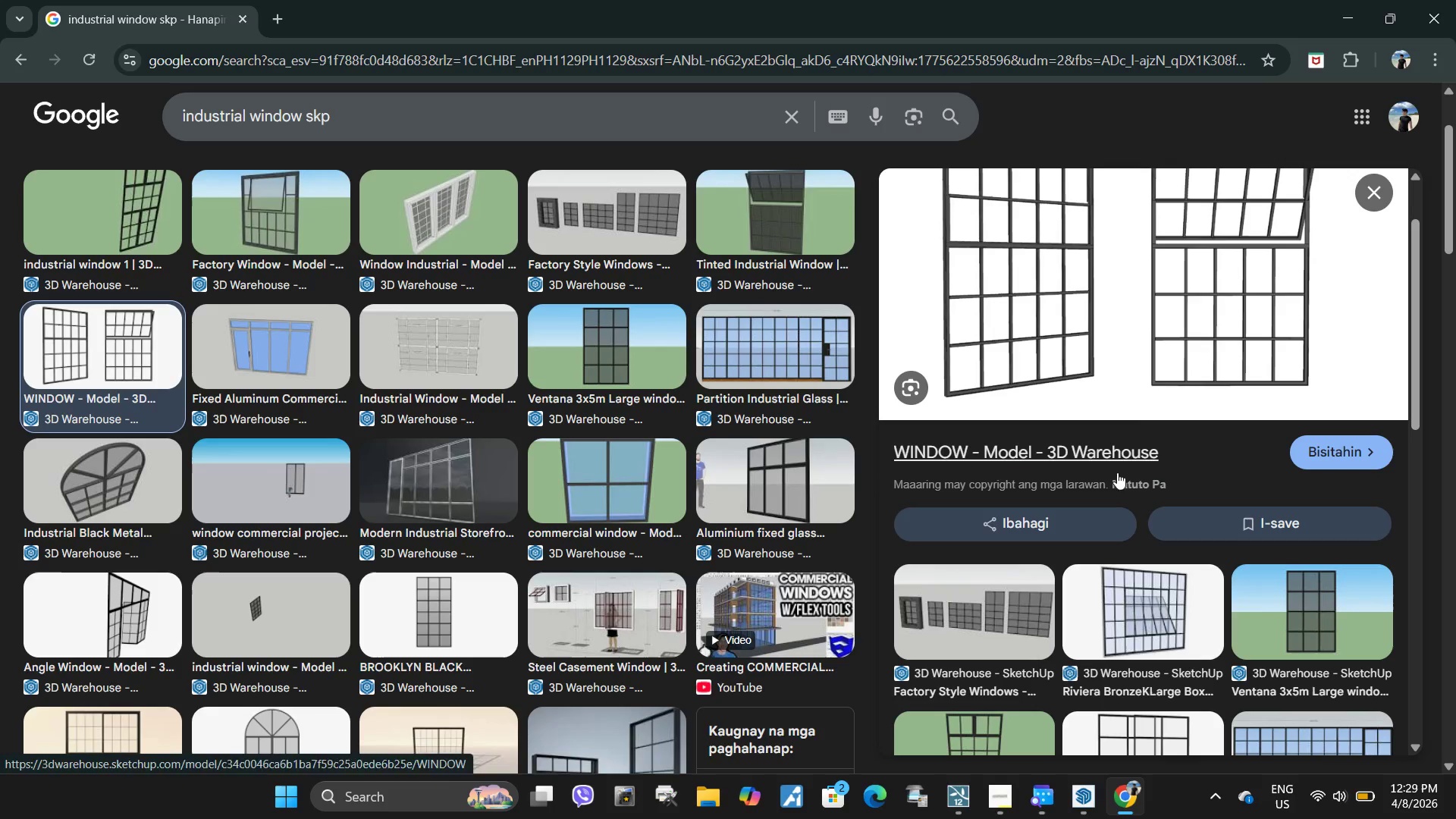 
left_click([1306, 607])
 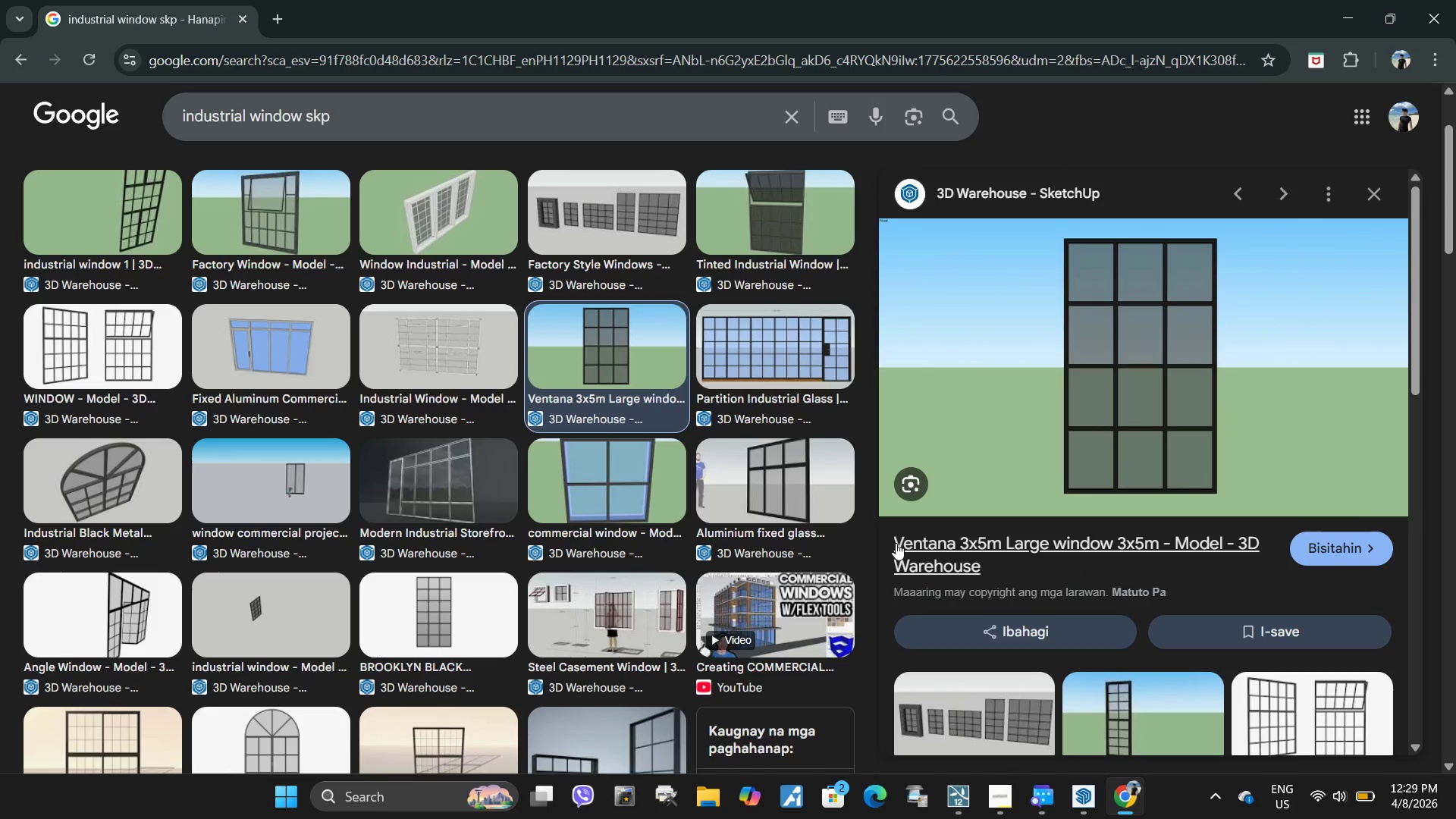 
left_click_drag(start_coordinate=[886, 541], to_coordinate=[1167, 543])
 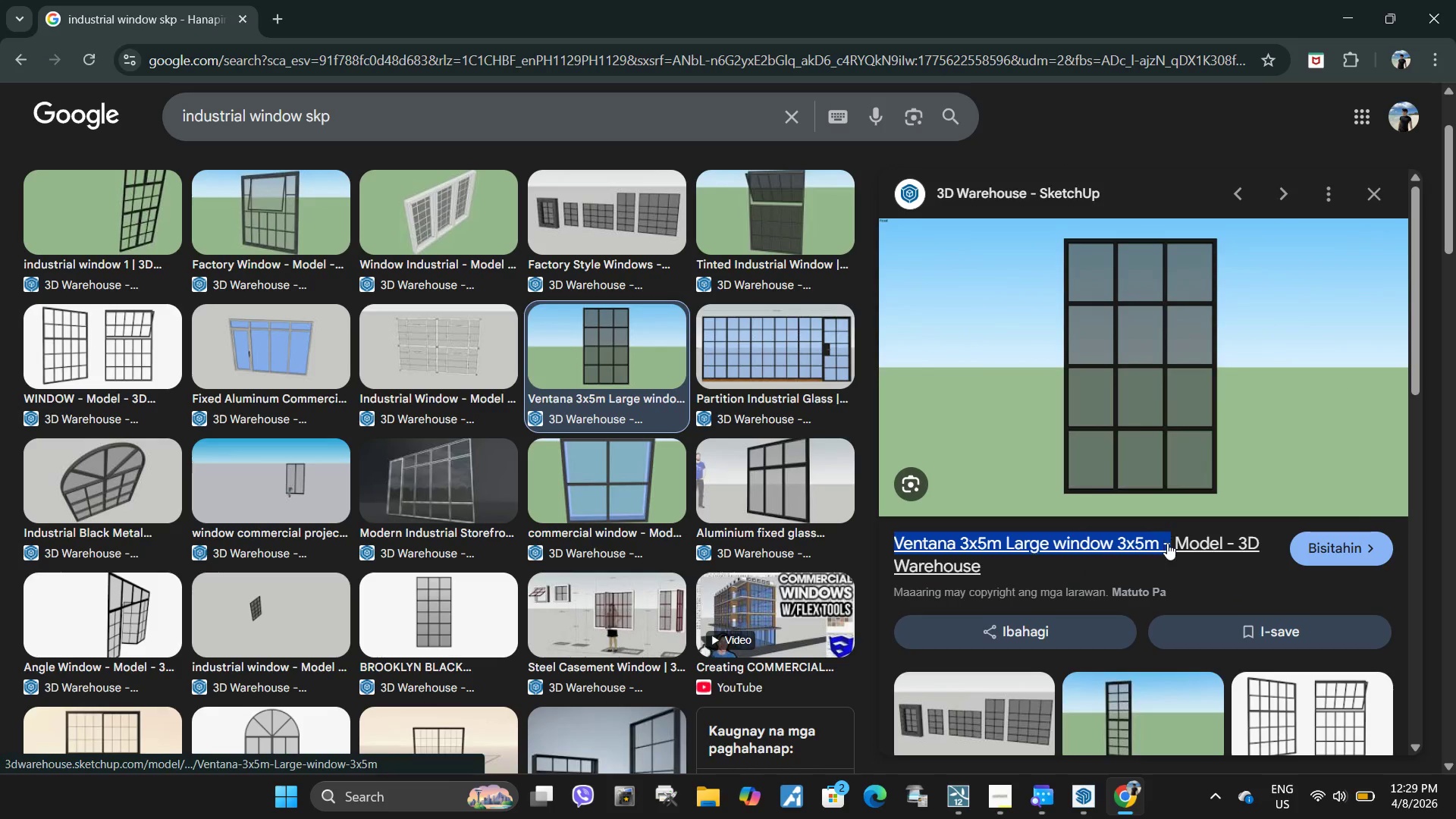 
left_click([1167, 543])
 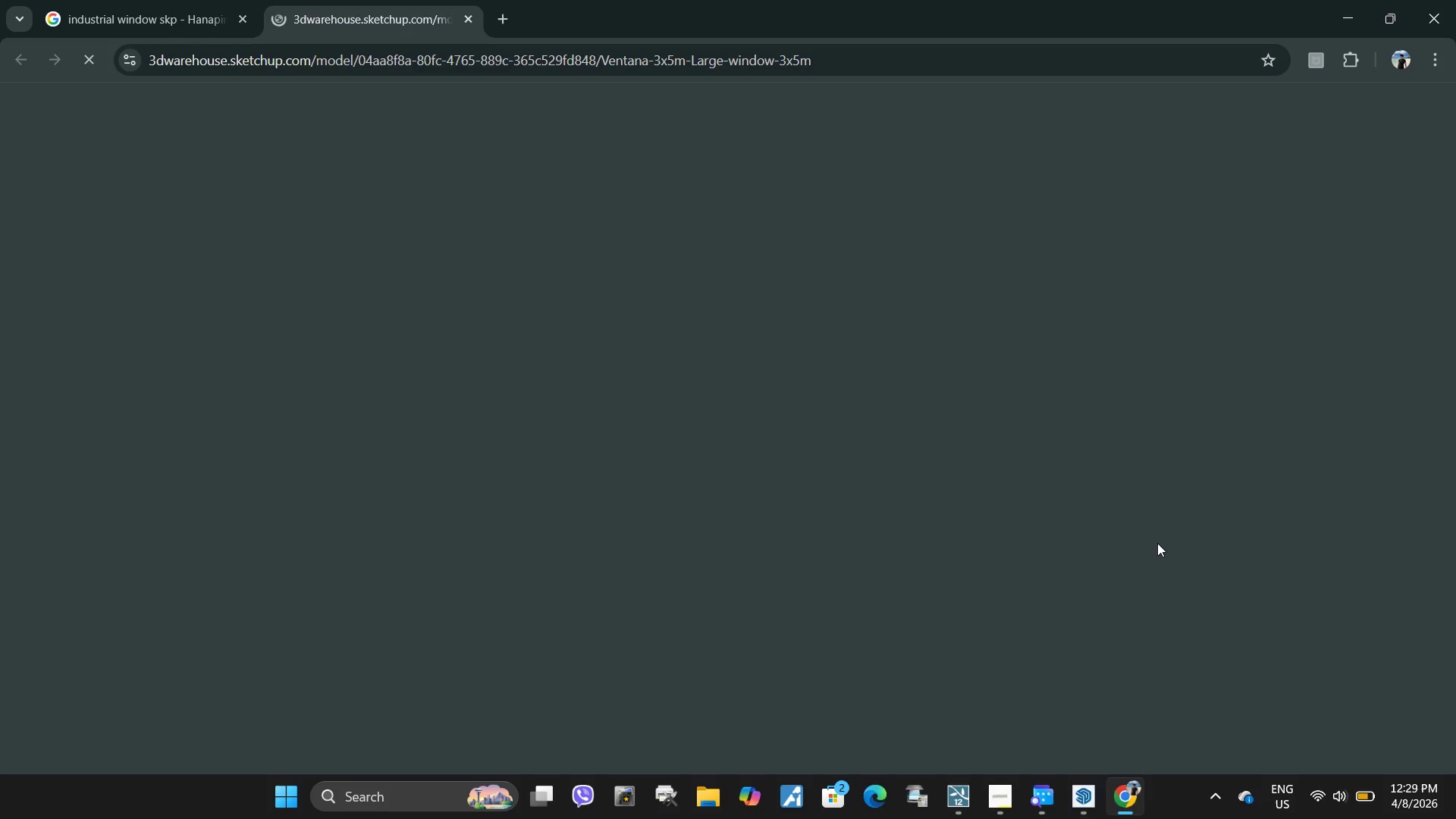 
left_click([1157, 543])
 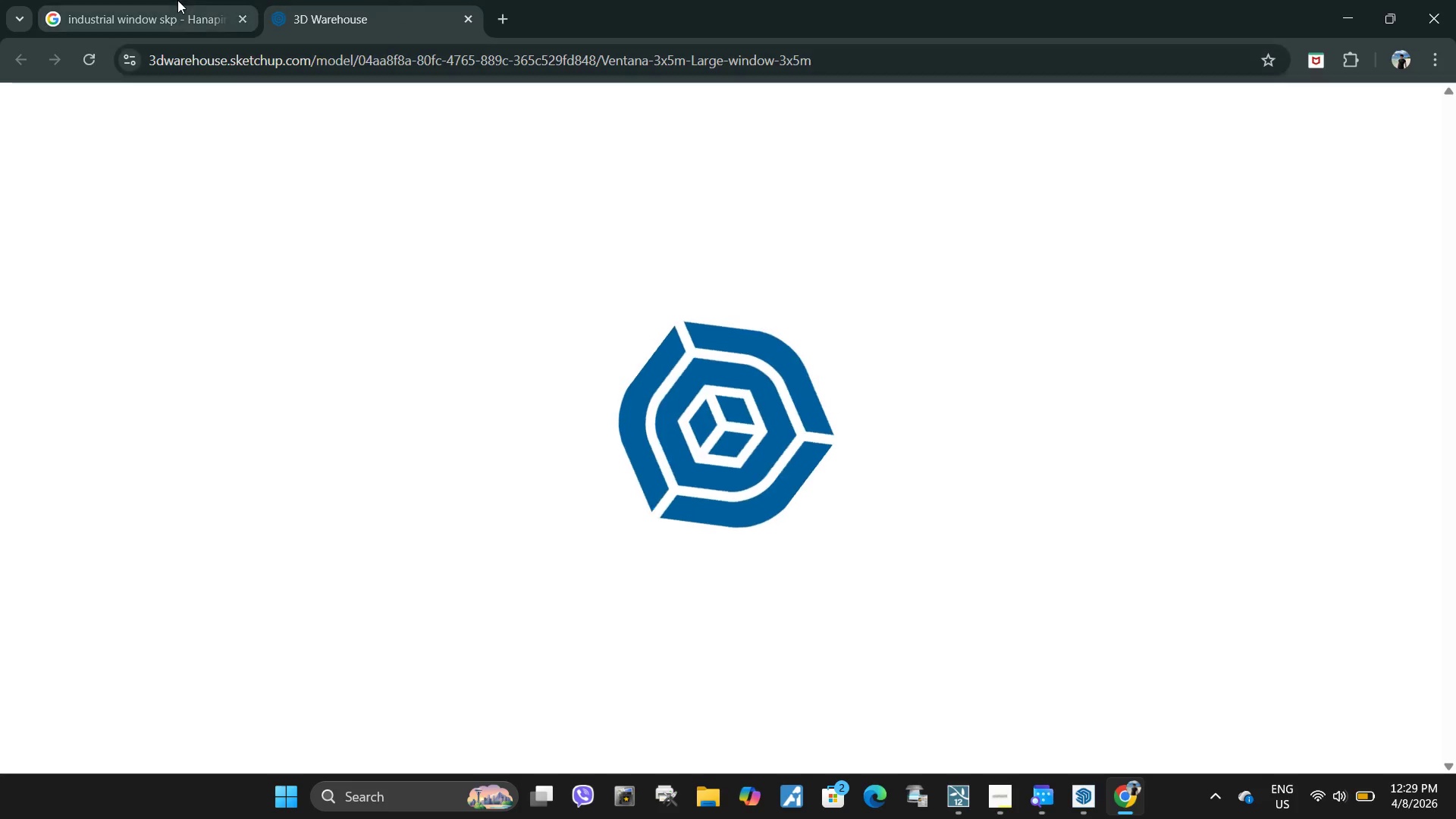 
left_click([176, 2])
 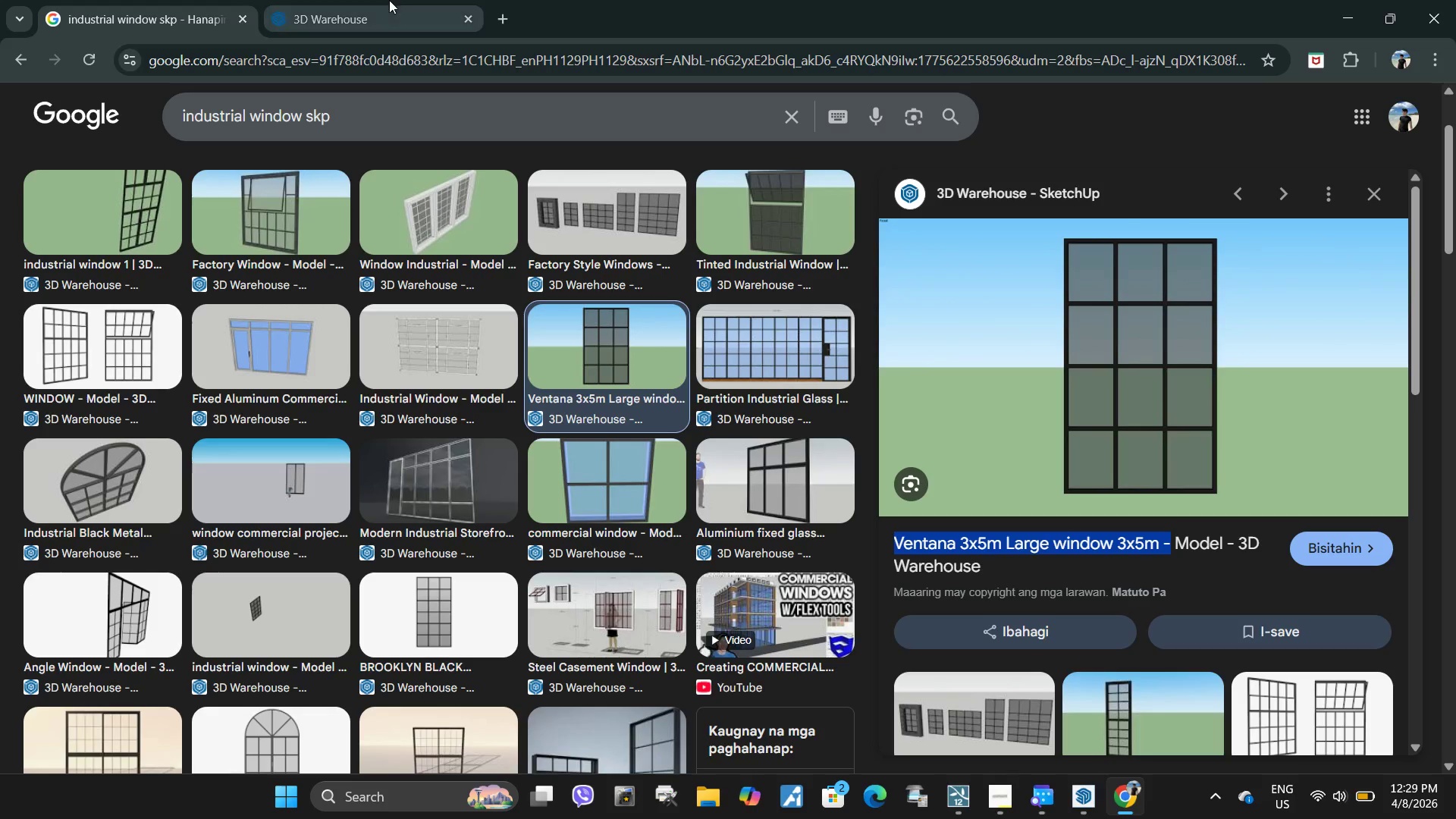 
left_click([323, 0])
 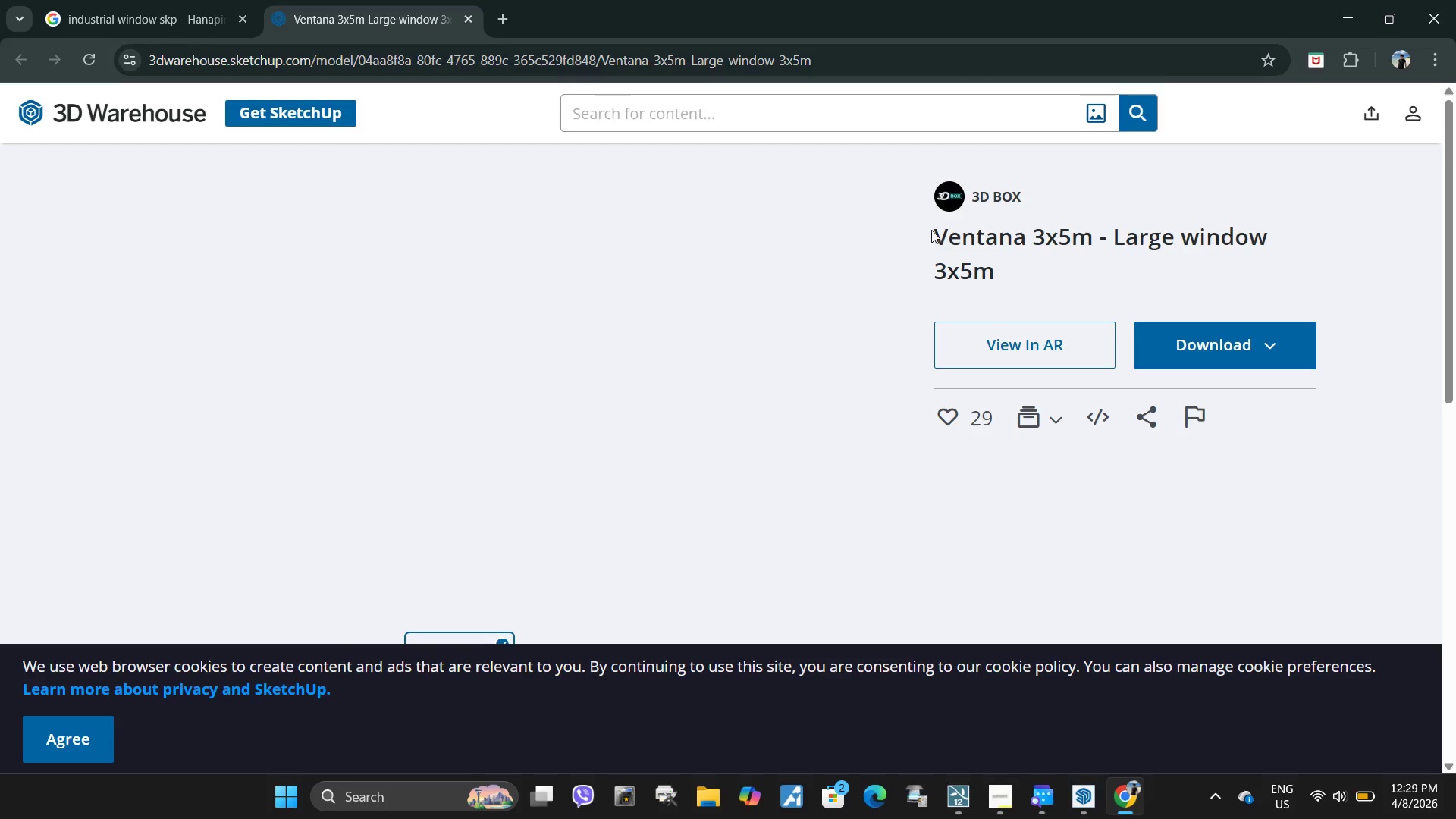 
left_click_drag(start_coordinate=[939, 230], to_coordinate=[993, 272])
 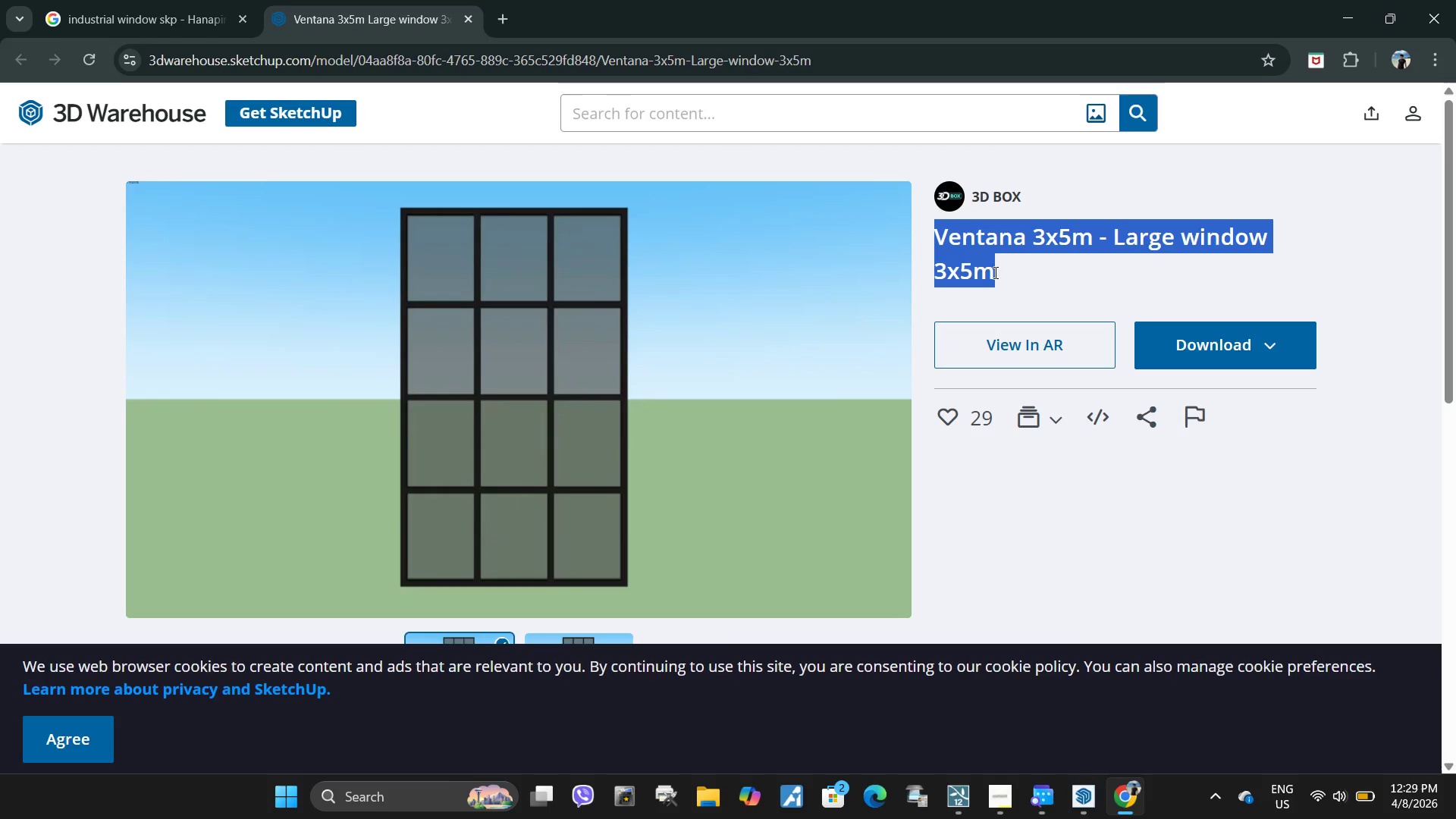 
key(Control+C)
 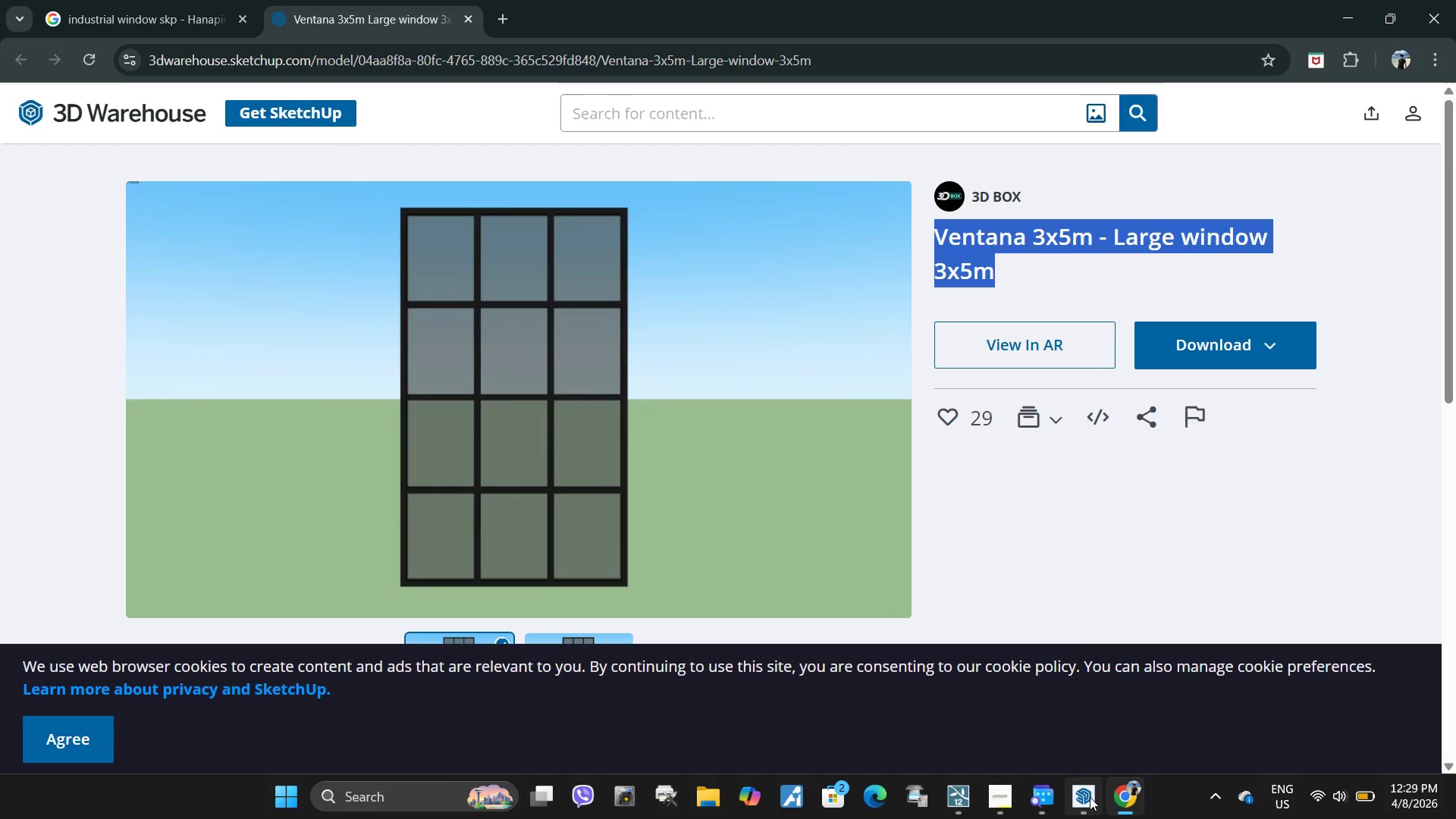 
left_click([1090, 797])
 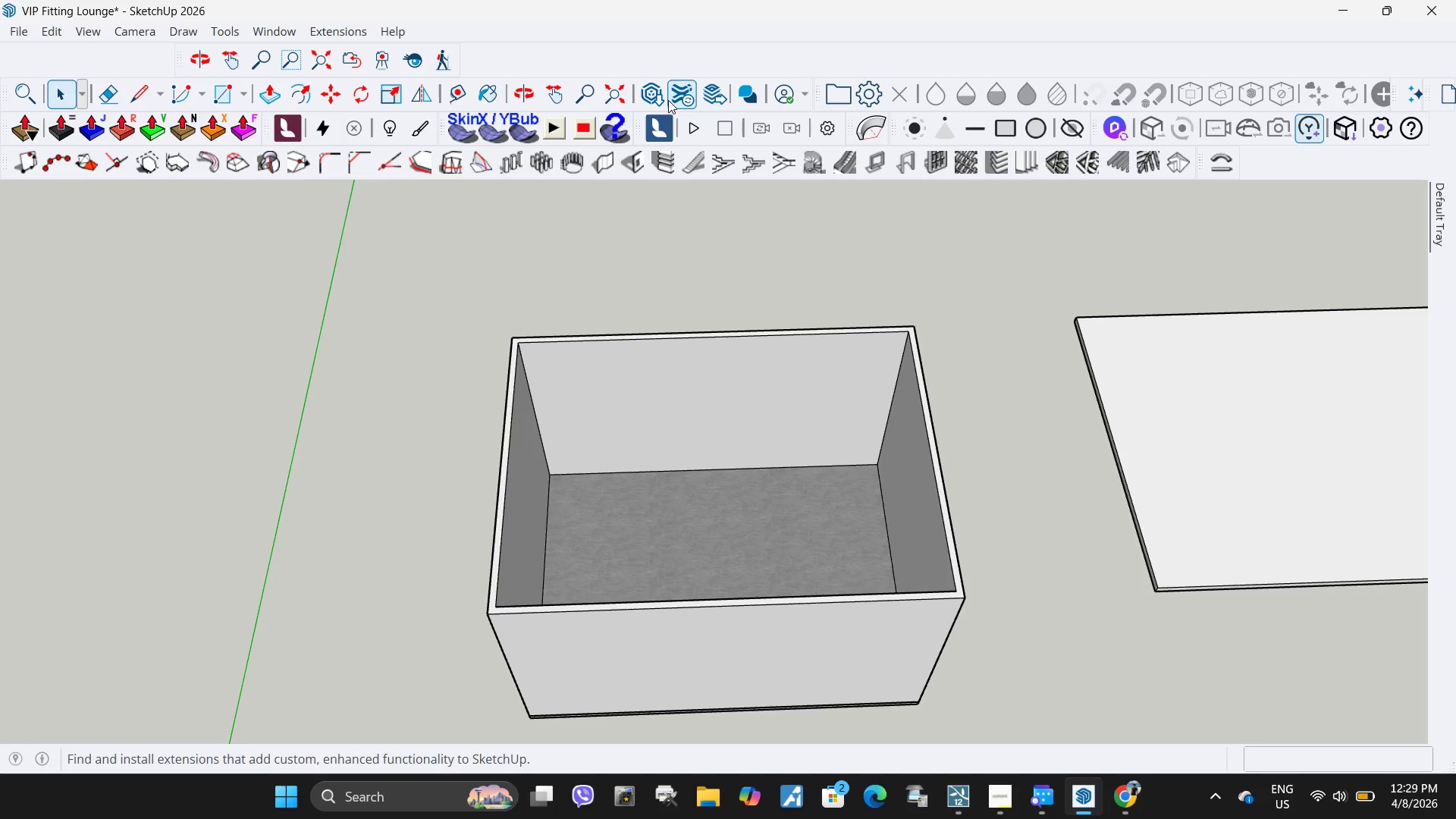 
left_click([664, 102])
 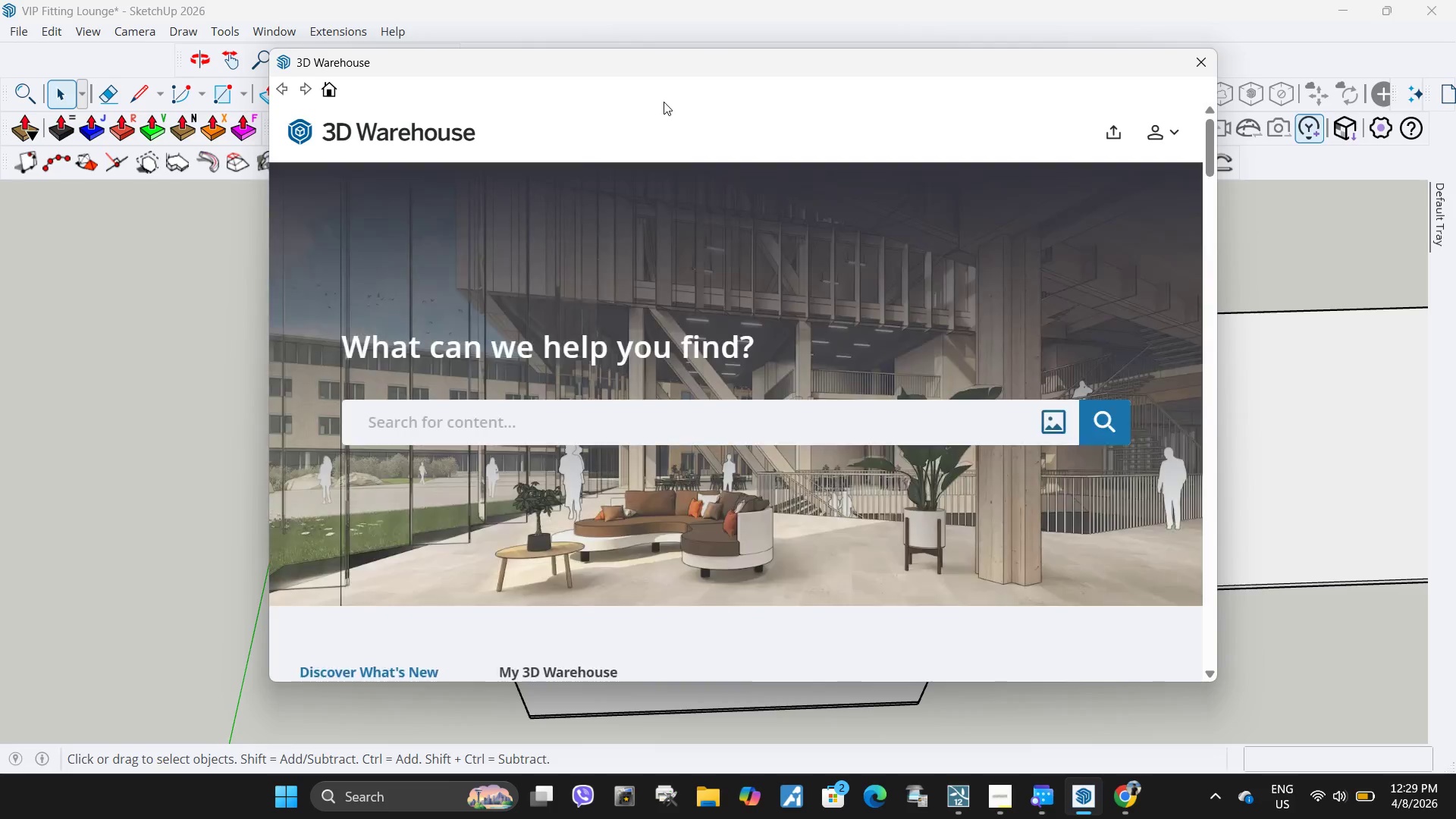 
wait(5.45)
 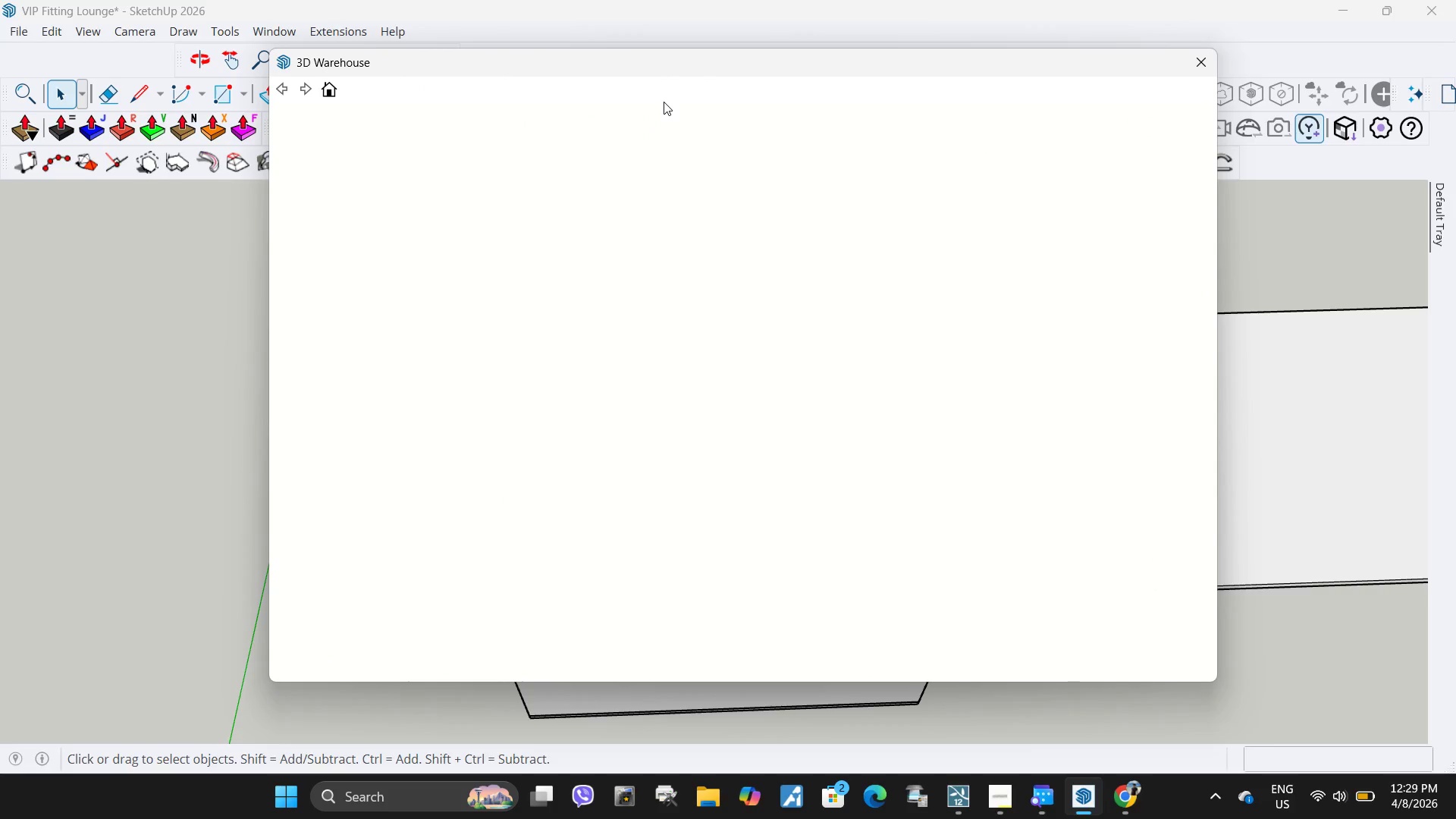 
double_click([525, 421])
 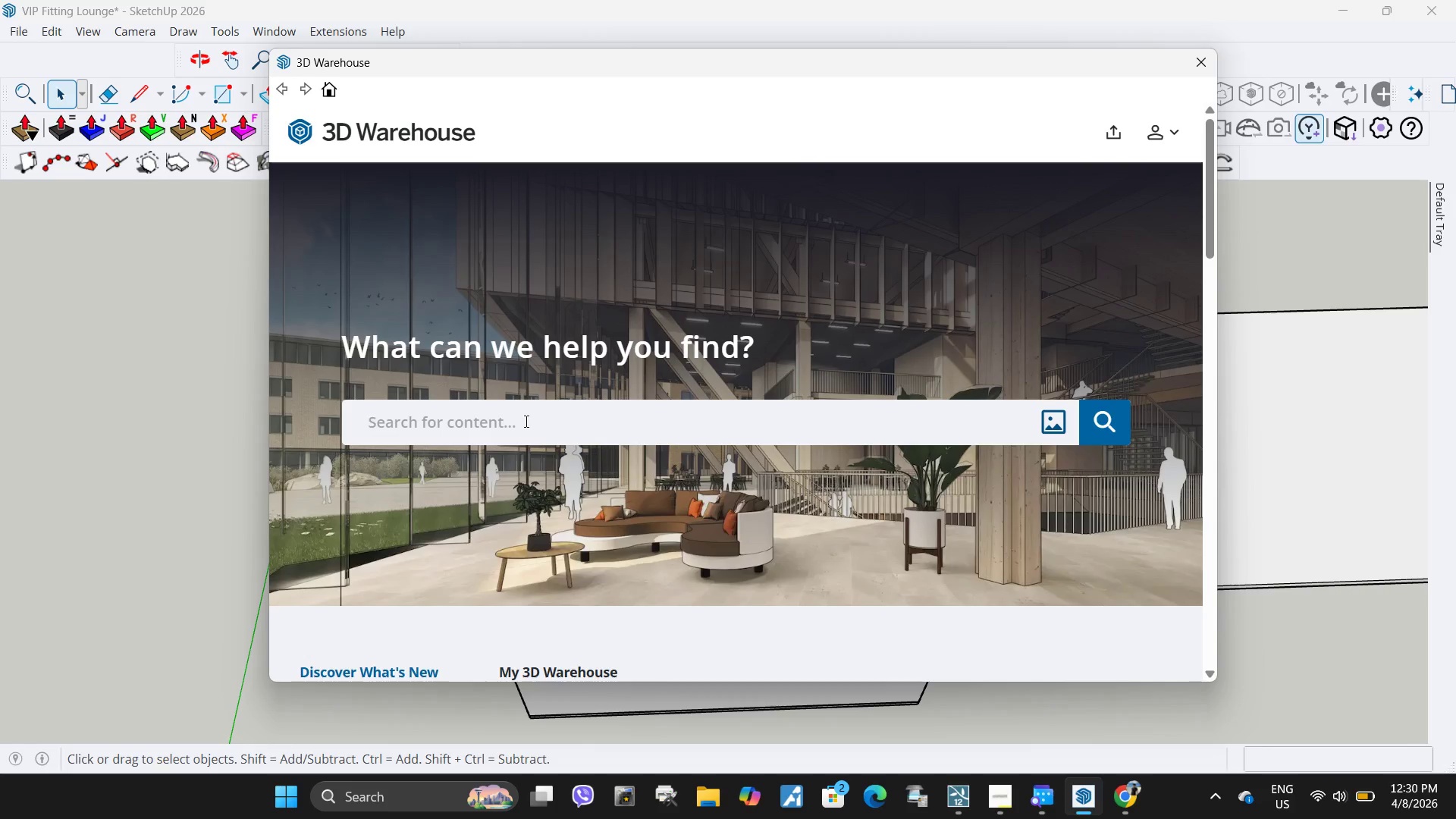 
key(Control+V)
 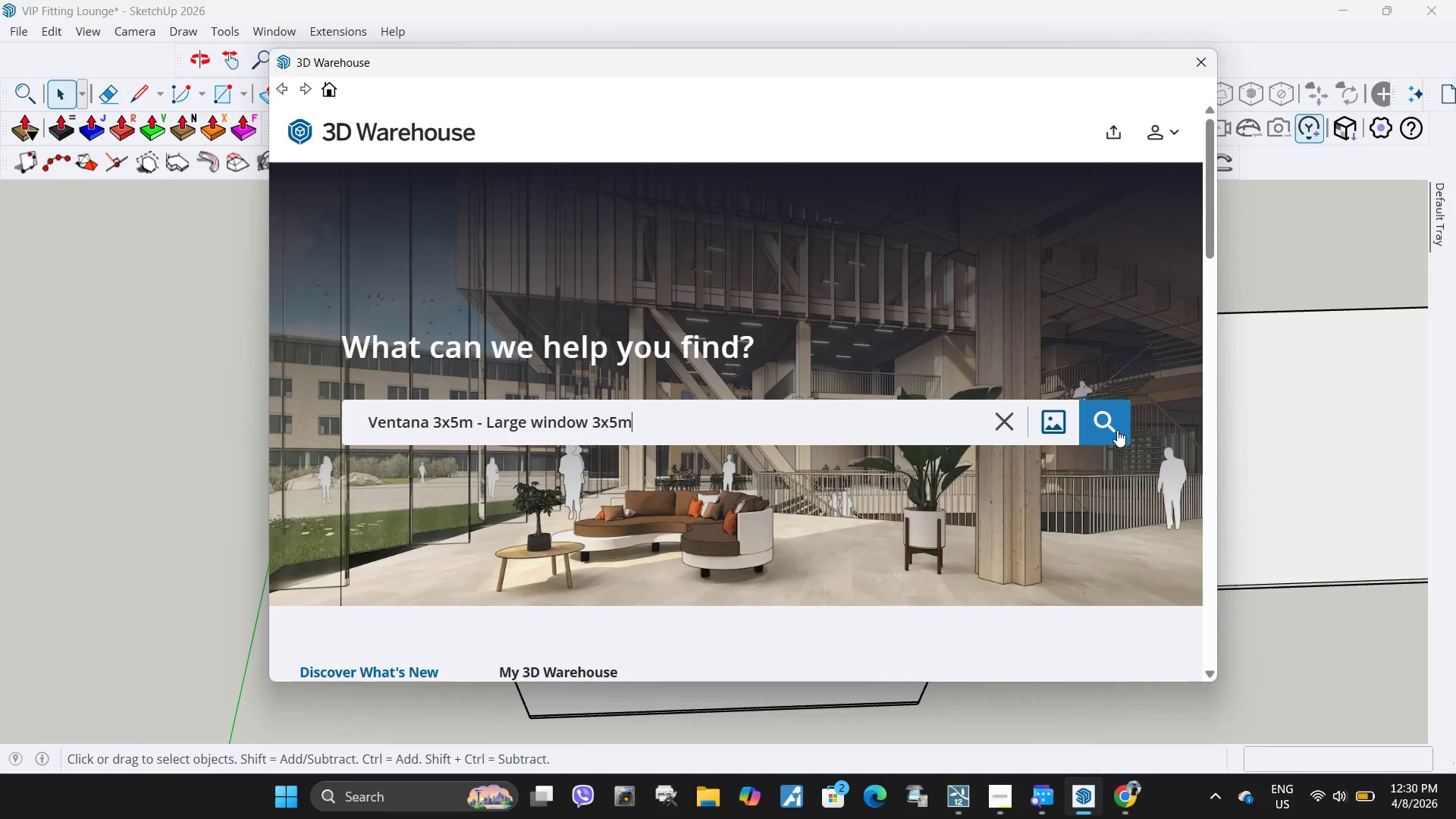 
scroll: coordinate [999, 346], scroll_direction: down, amount: 1.0
 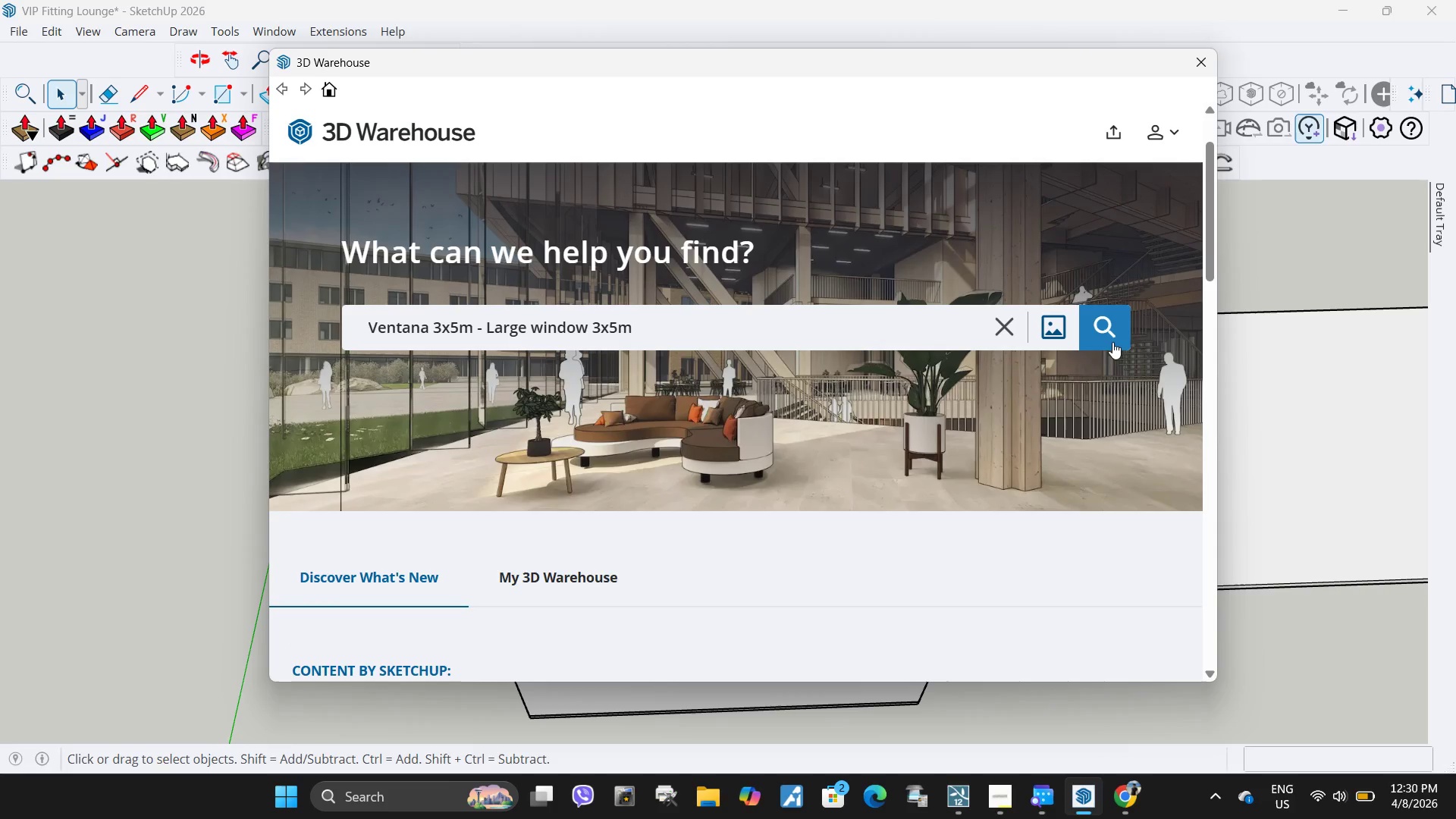 
left_click([1112, 342])
 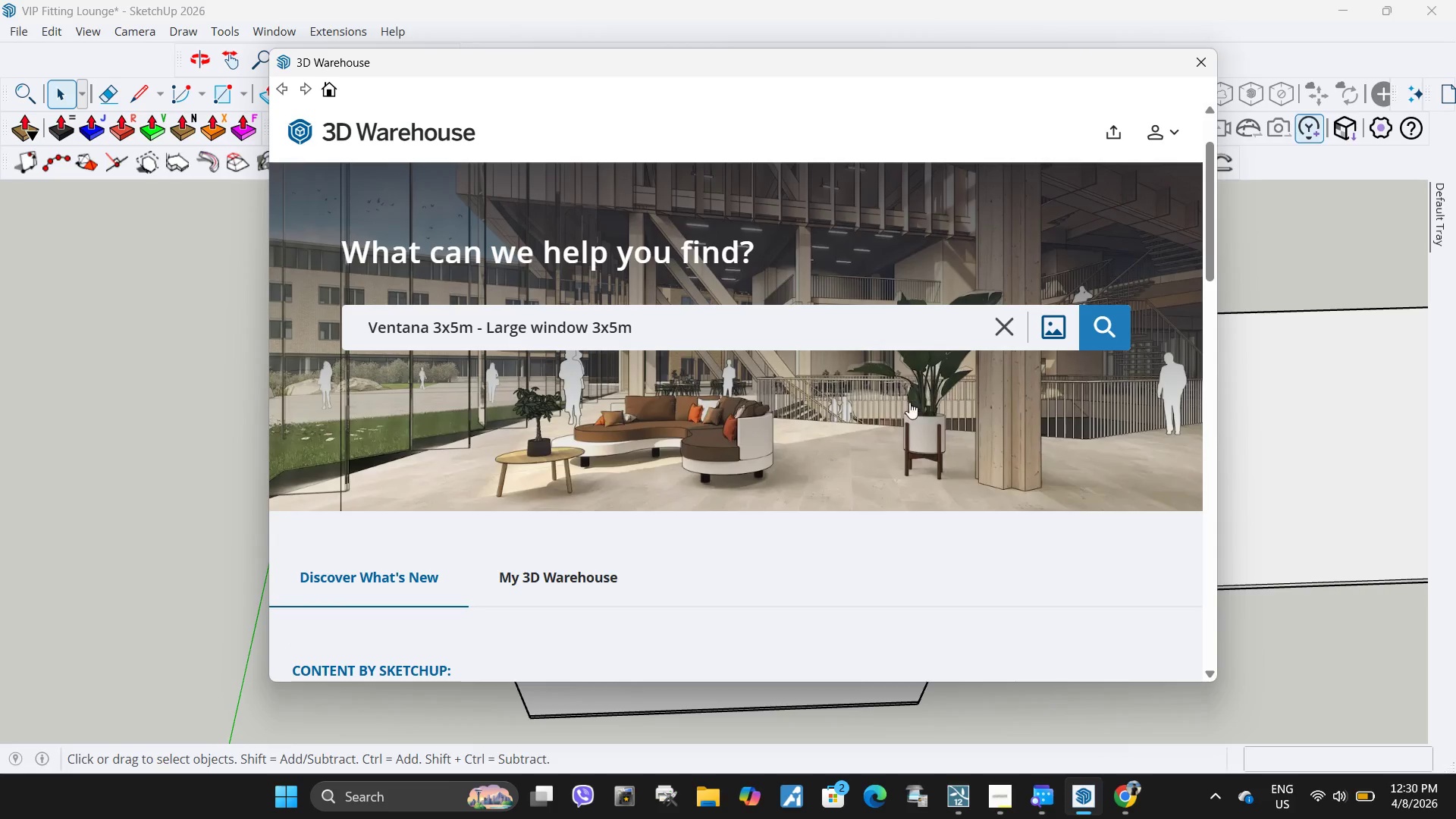 
scroll: coordinate [851, 410], scroll_direction: down, amount: 5.0
 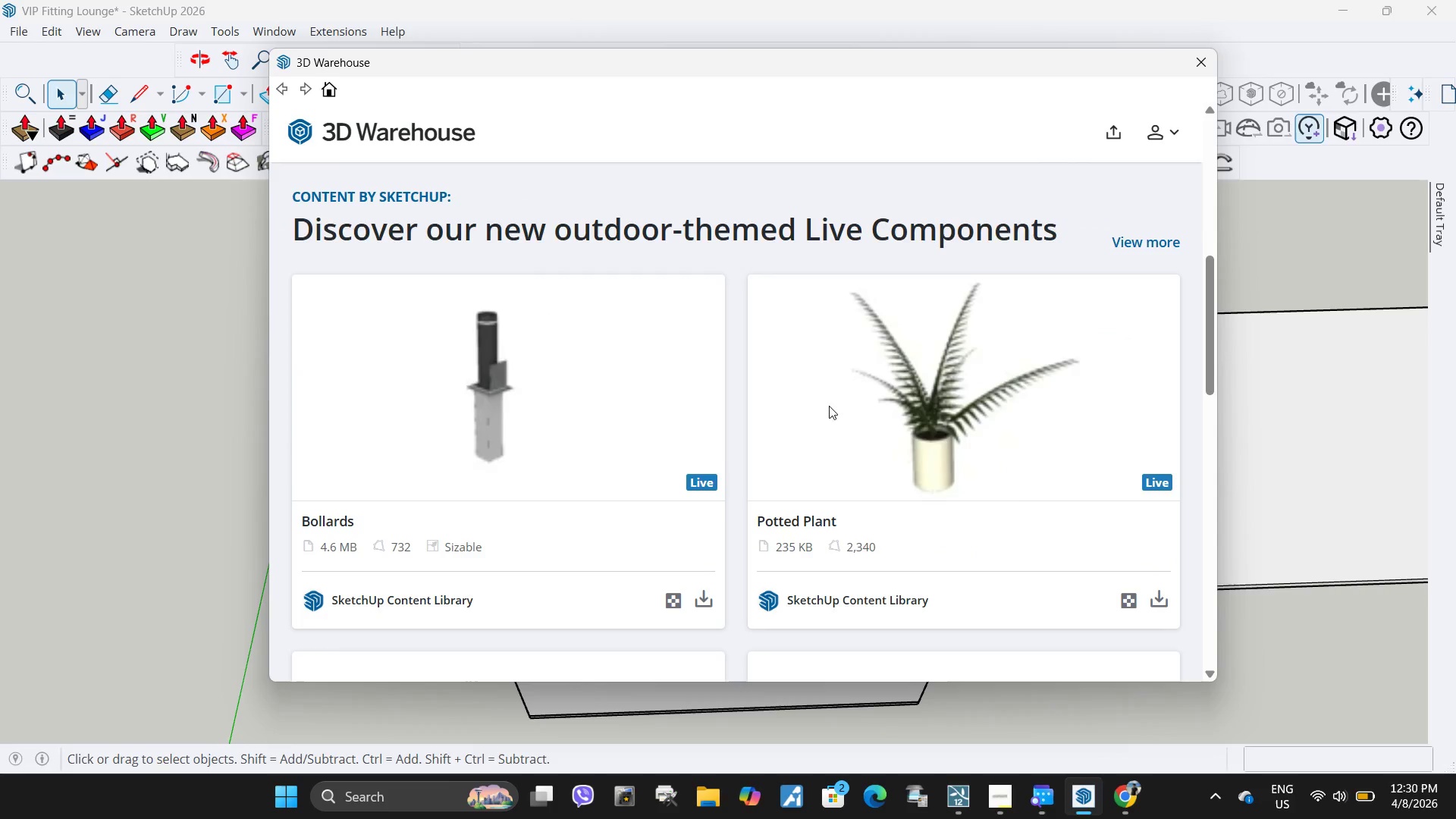 
scroll: coordinate [809, 411], scroll_direction: up, amount: 10.0
 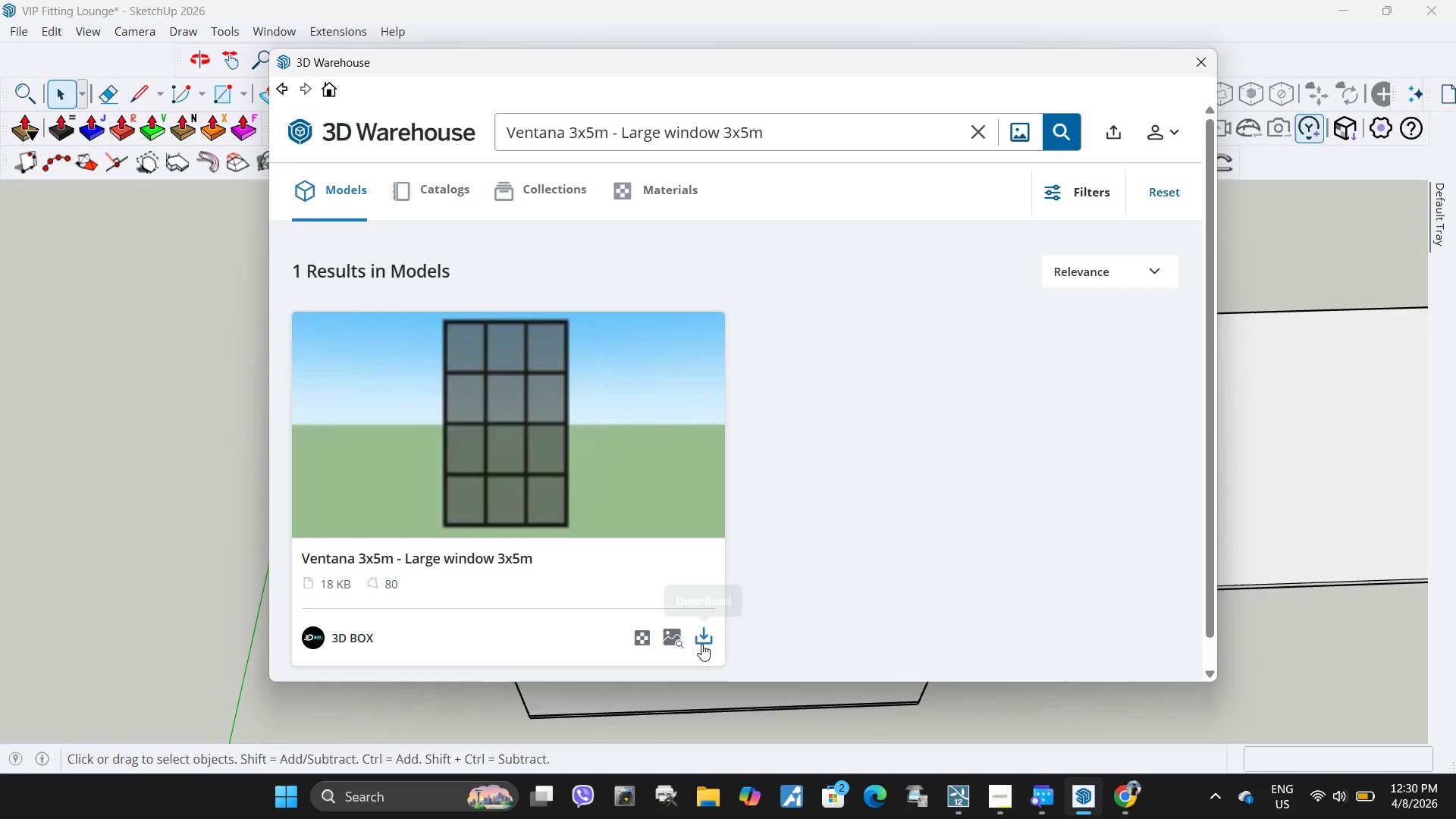 
left_click([704, 645])
 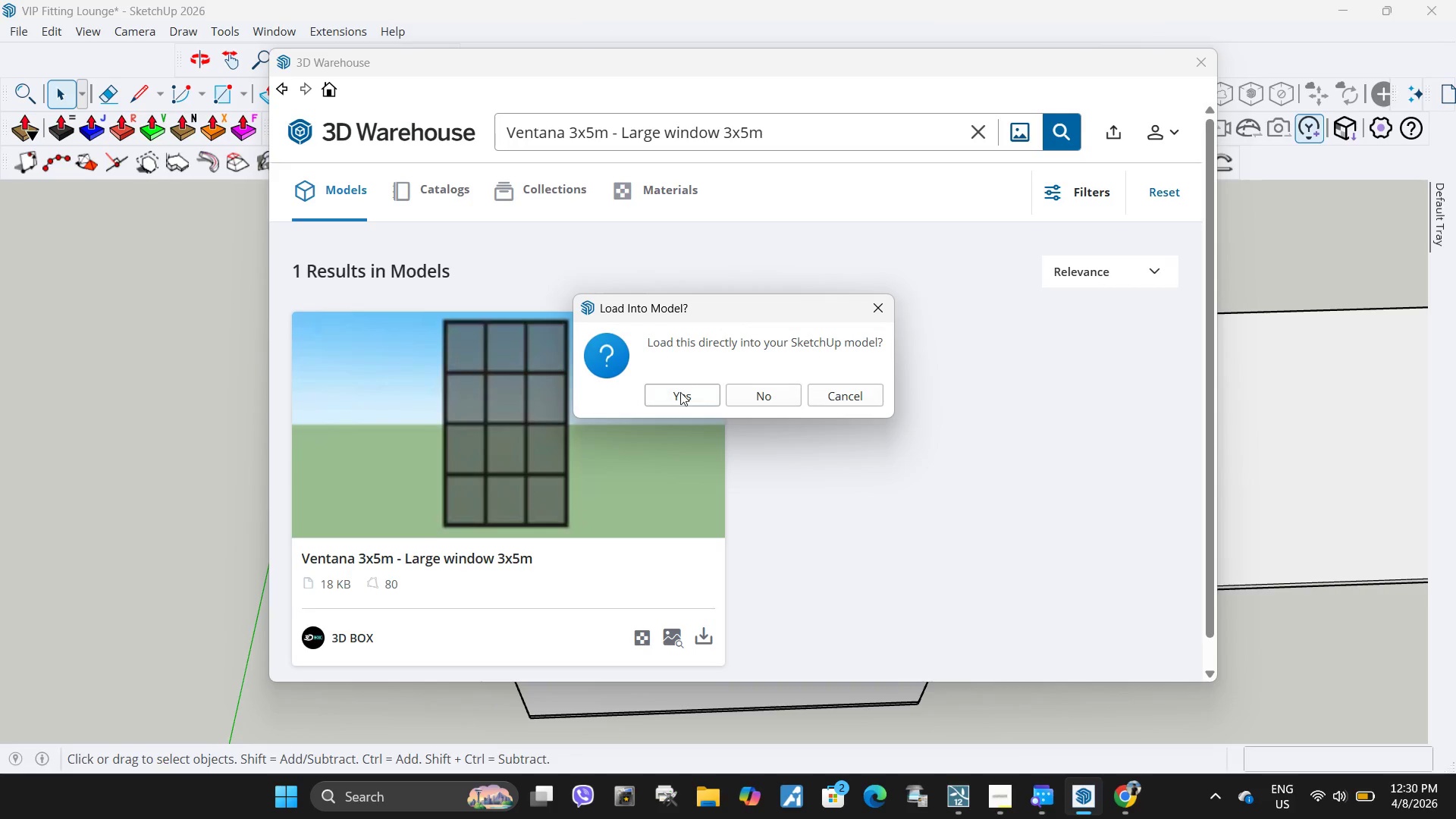 
left_click([680, 392])
 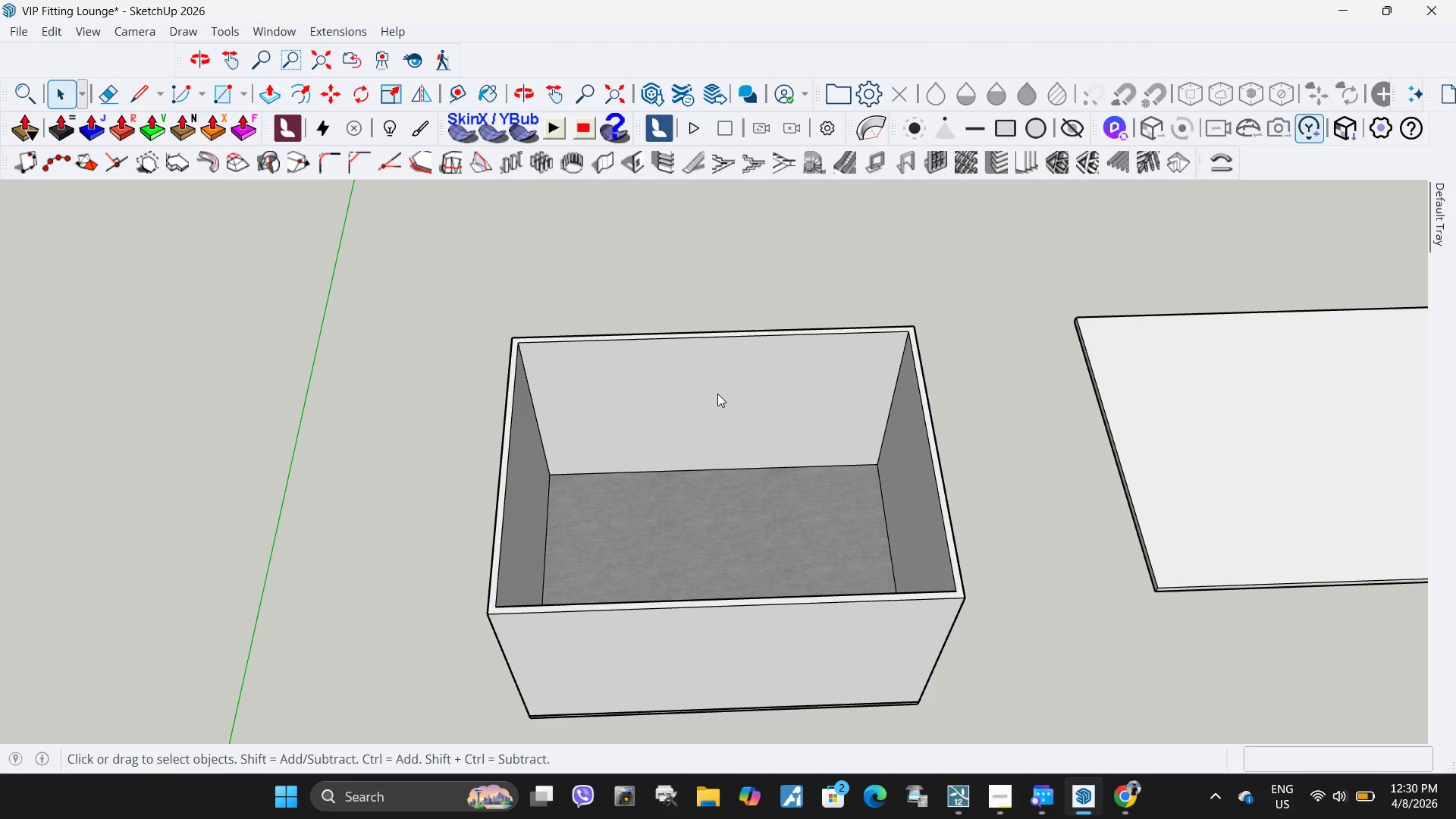 
scroll: coordinate [680, 441], scroll_direction: down, amount: 6.0
 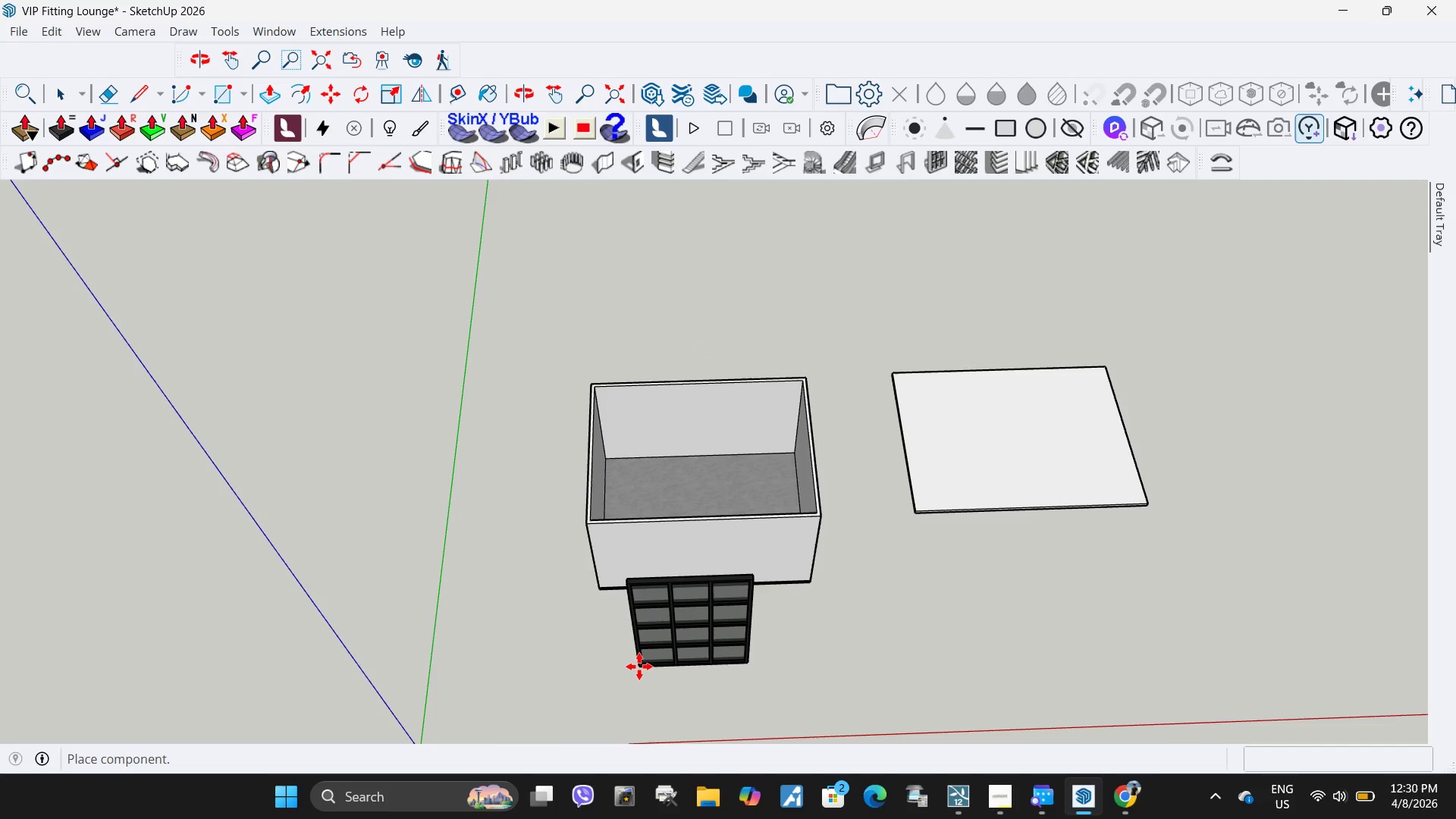 
left_click([639, 667])
 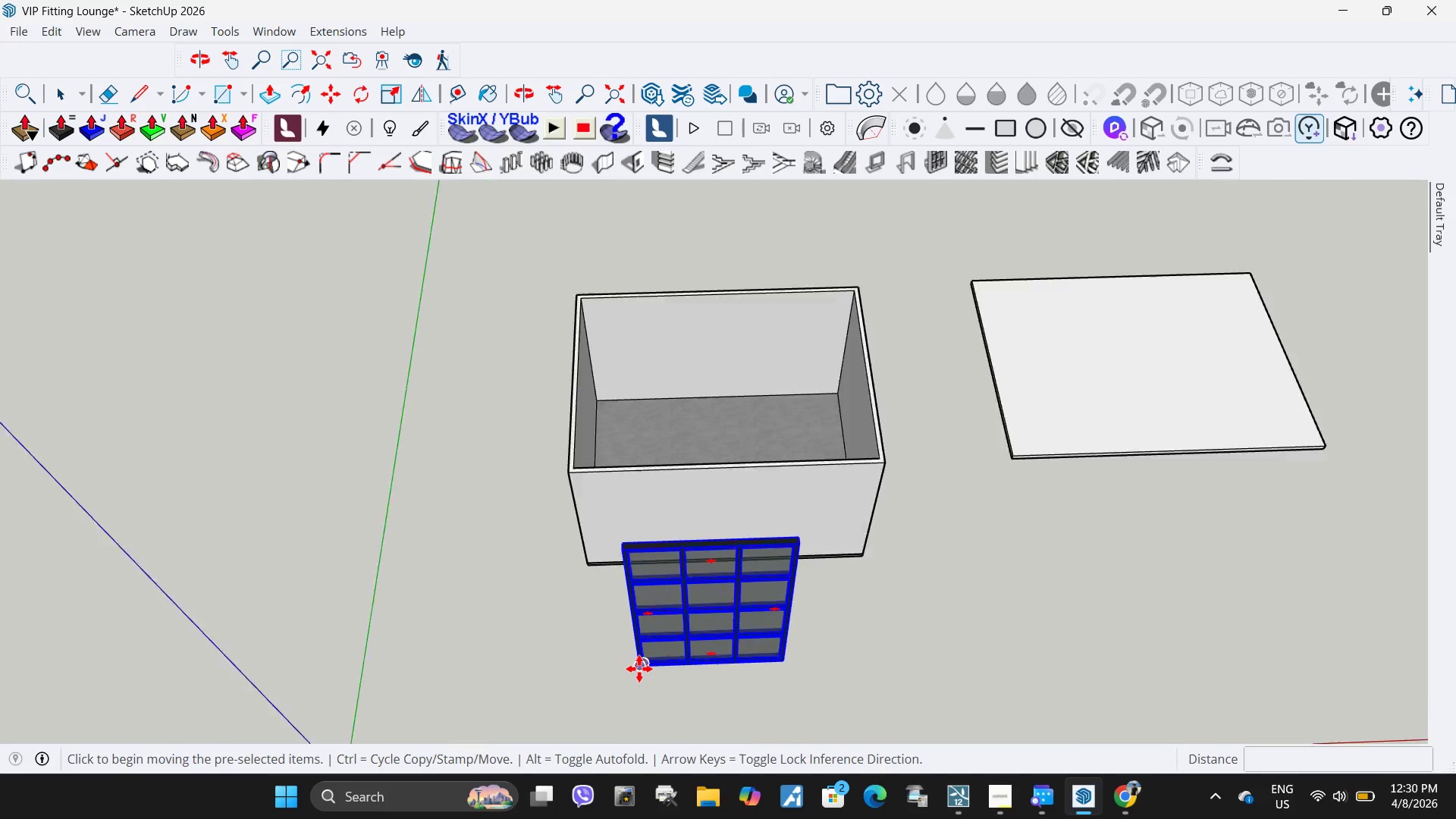 
scroll: coordinate [639, 669], scroll_direction: up, amount: 5.0
 